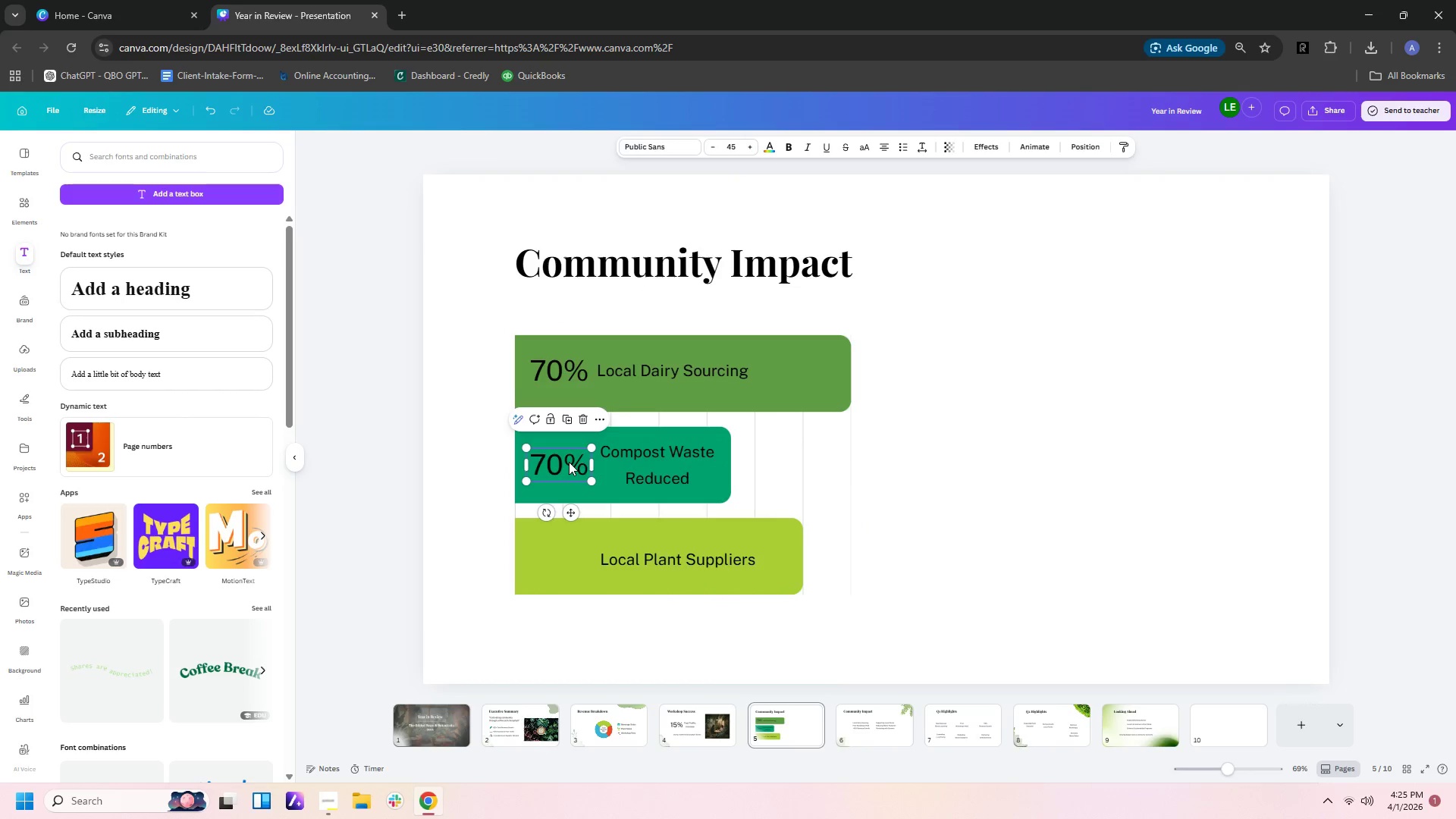 
double_click([569, 462])
 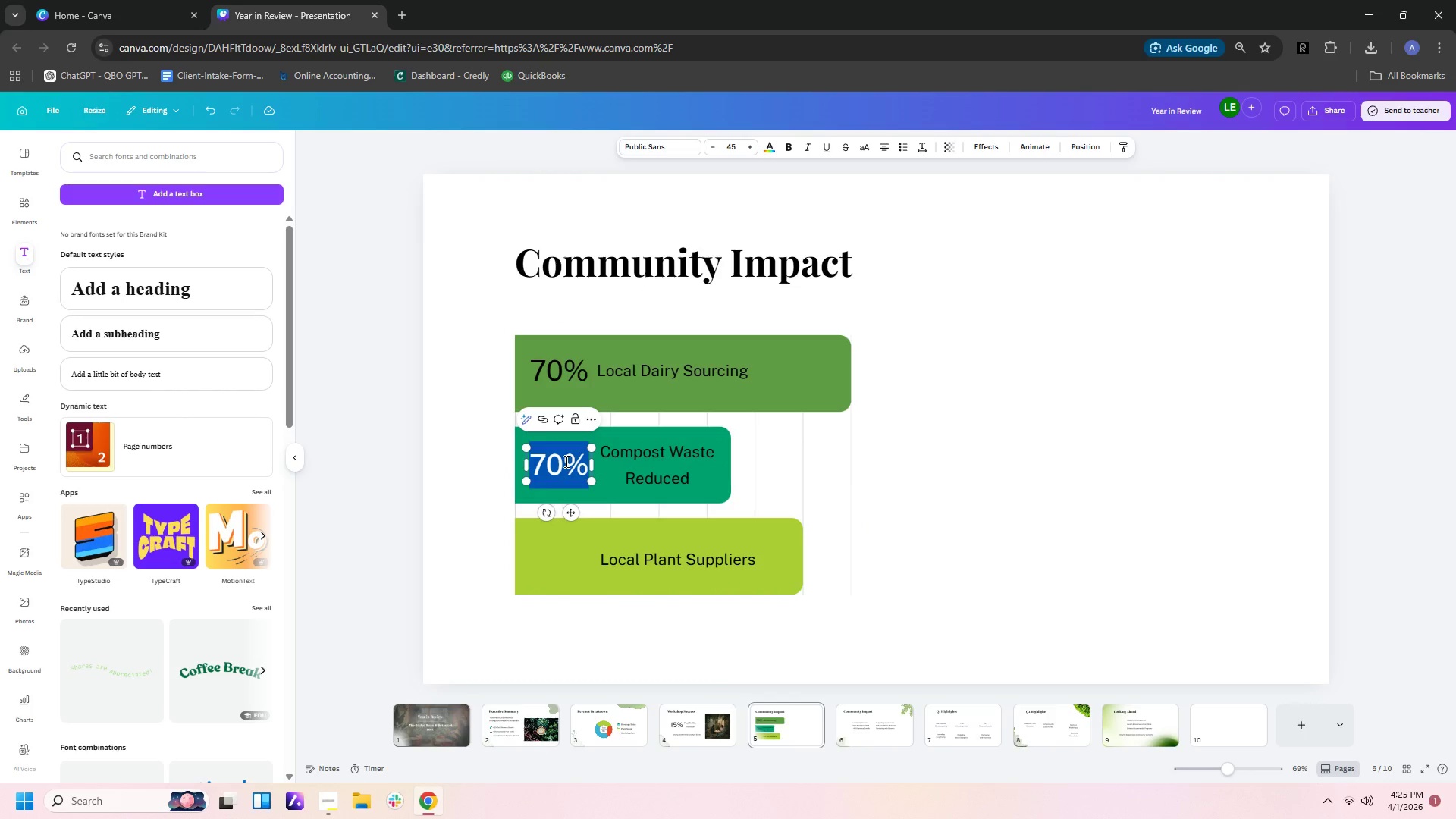 
left_click([565, 461])
 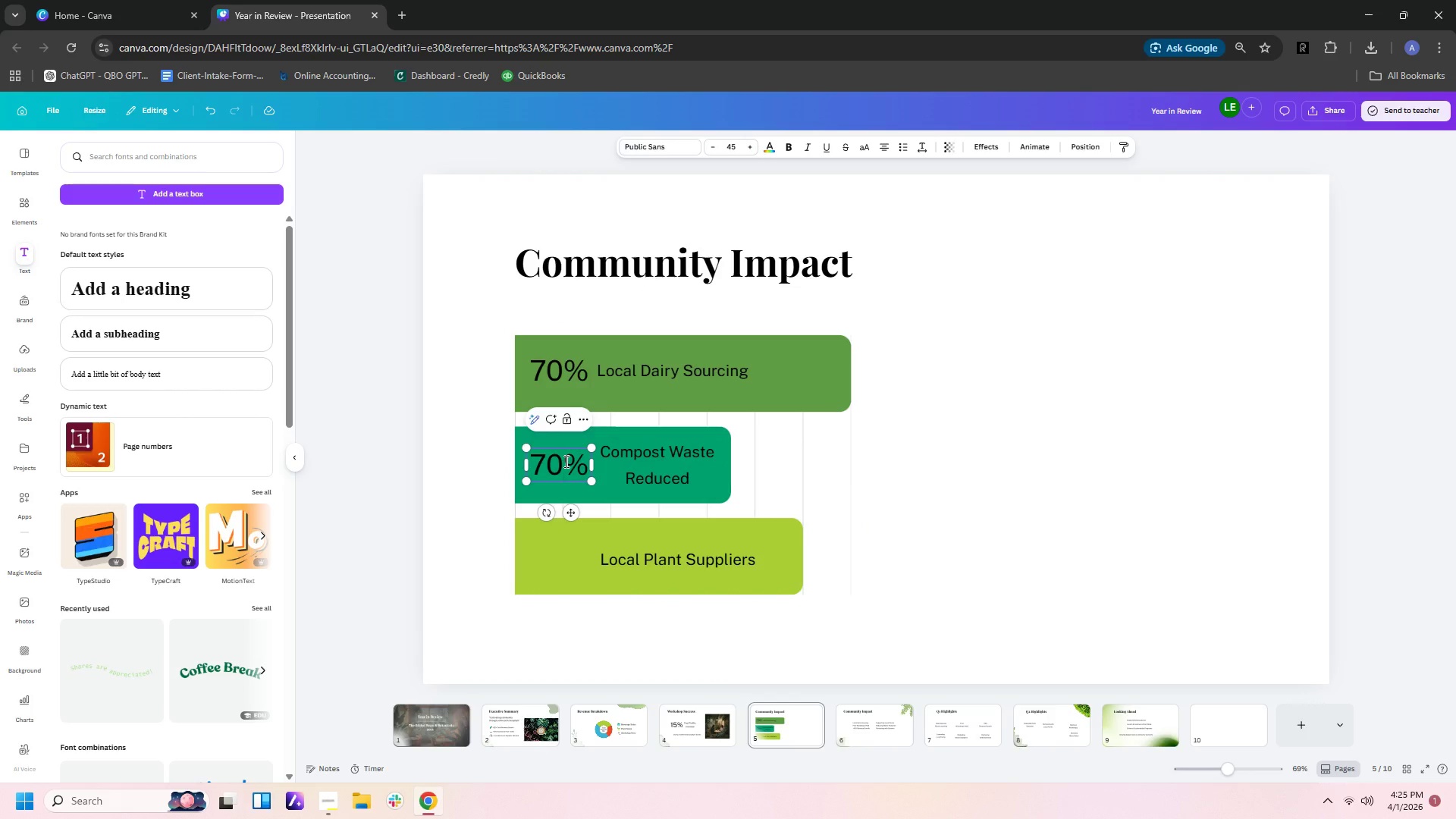 
key(Backspace)
key(Backspace)
key(Backspace)
type(45)
 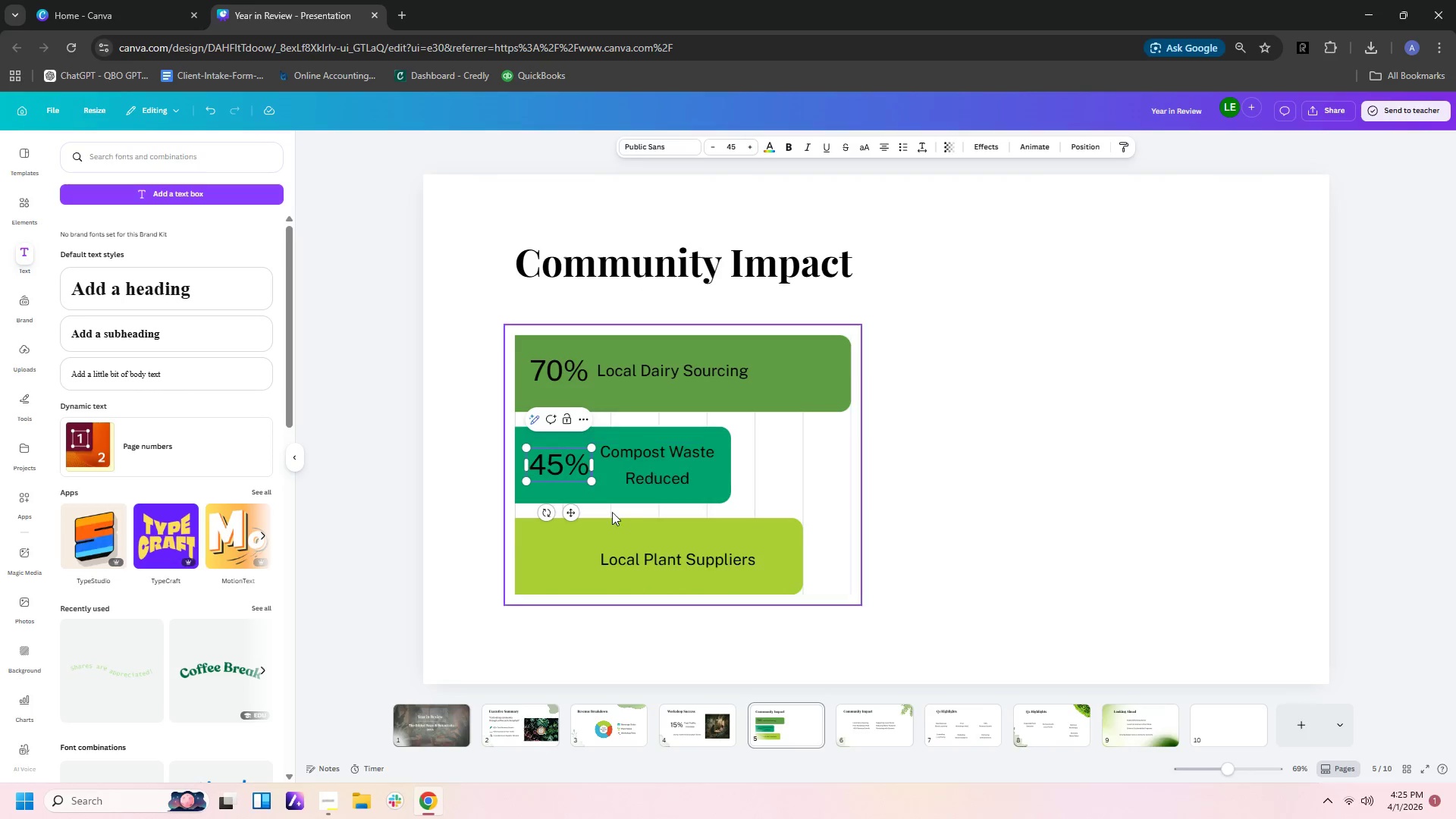 
left_click([830, 467])
 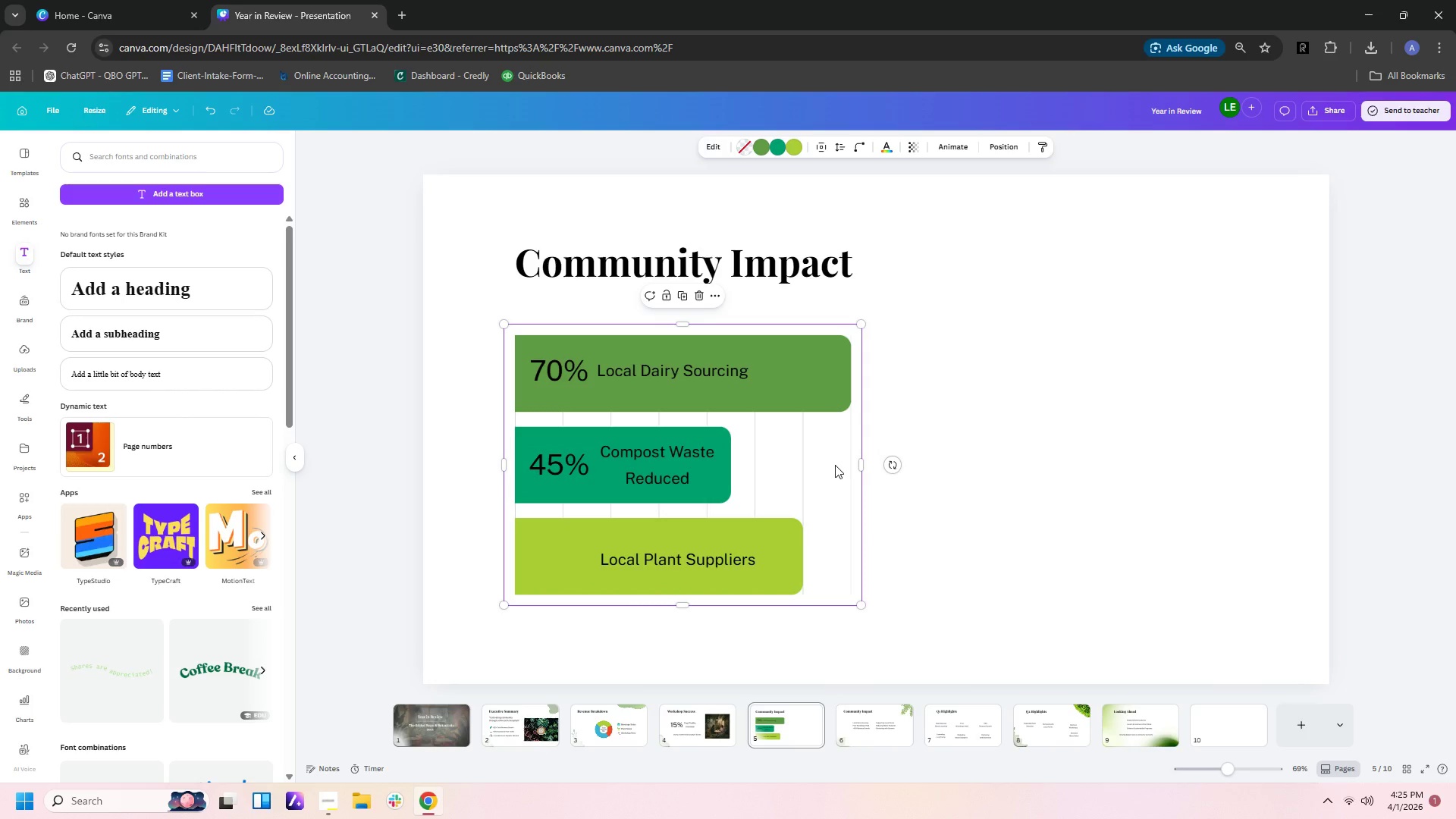 
key(Control+V)
 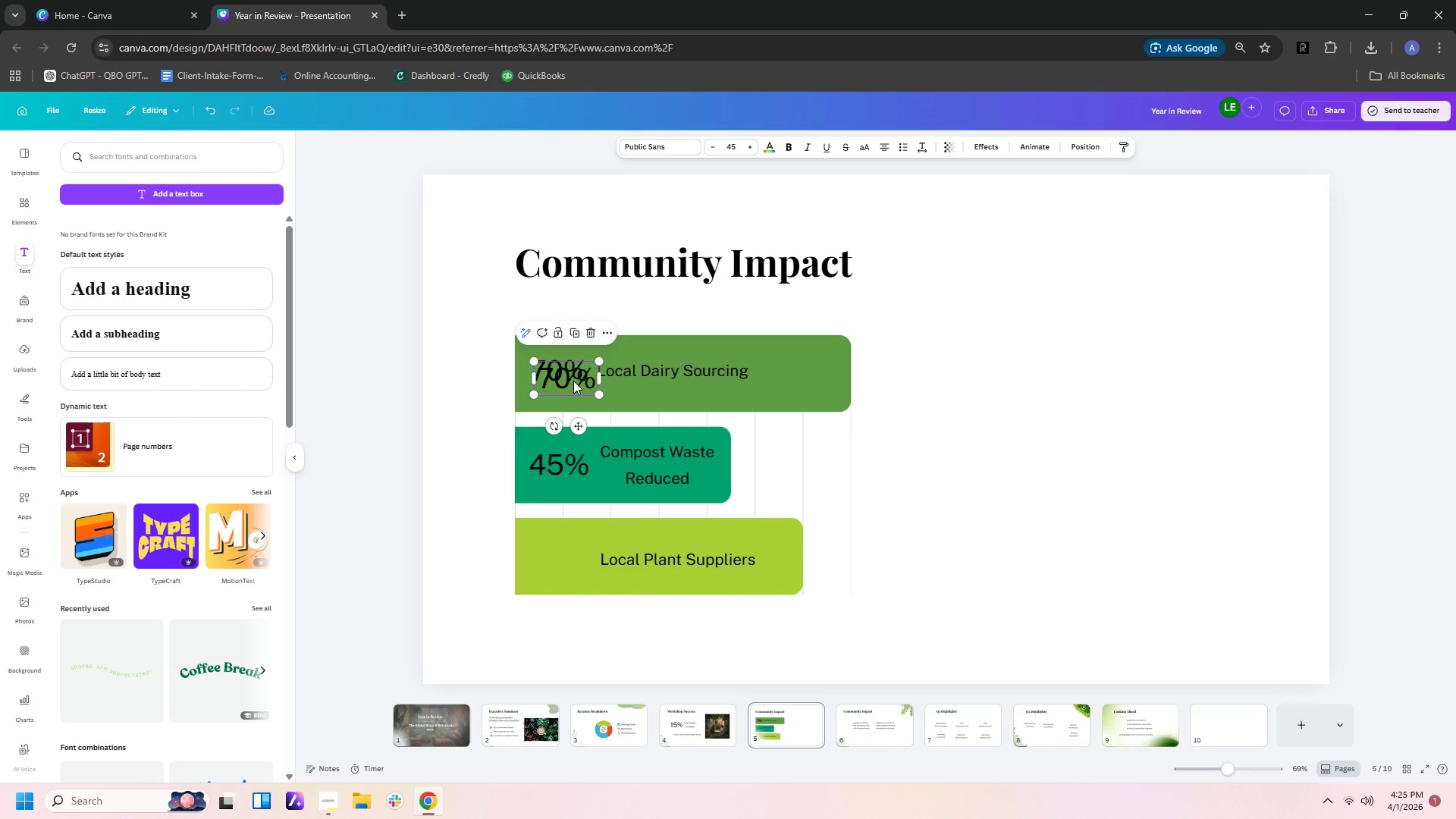 
left_click_drag(start_coordinate=[574, 378], to_coordinate=[571, 559])
 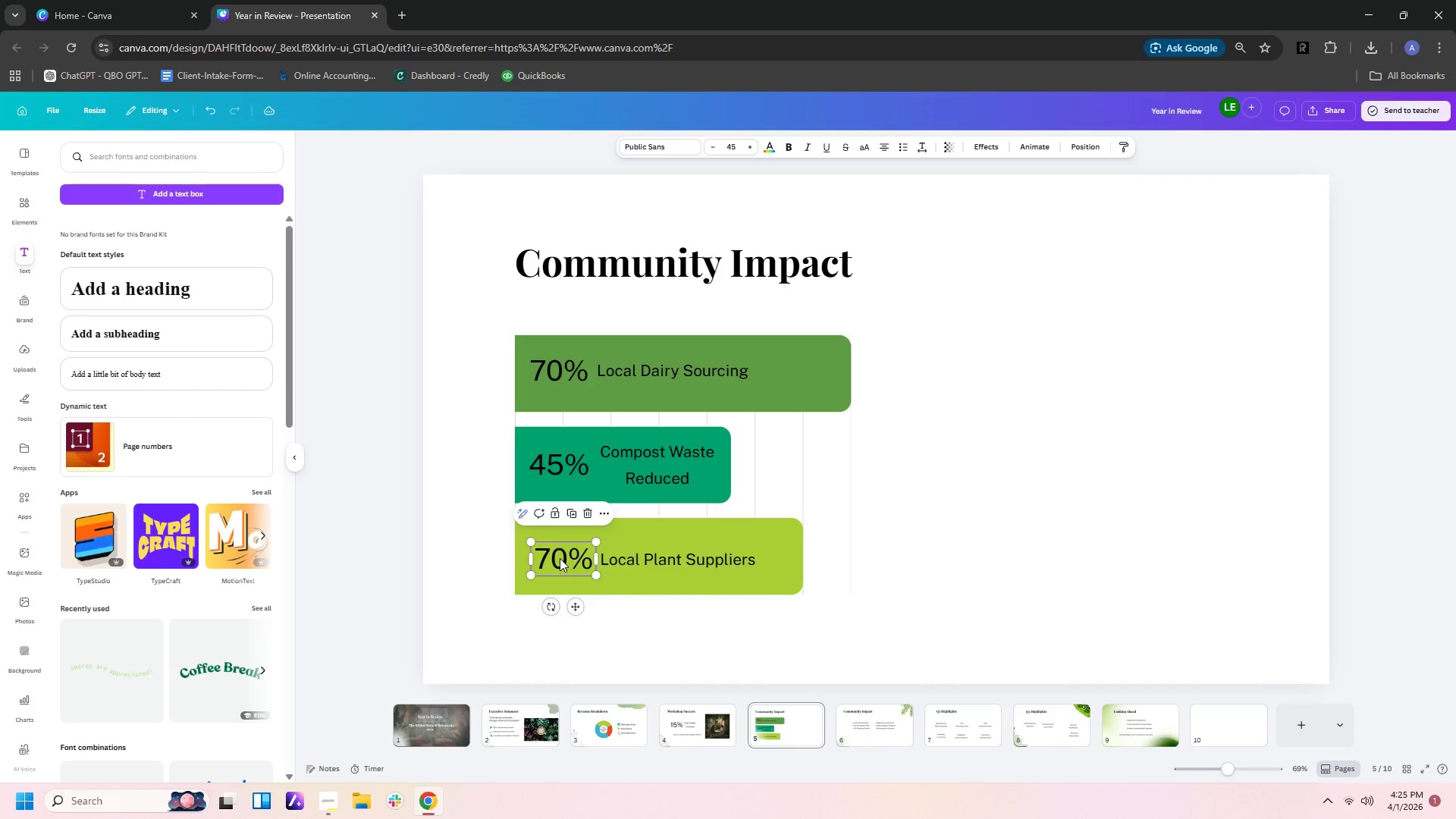 
left_click([560, 558])
 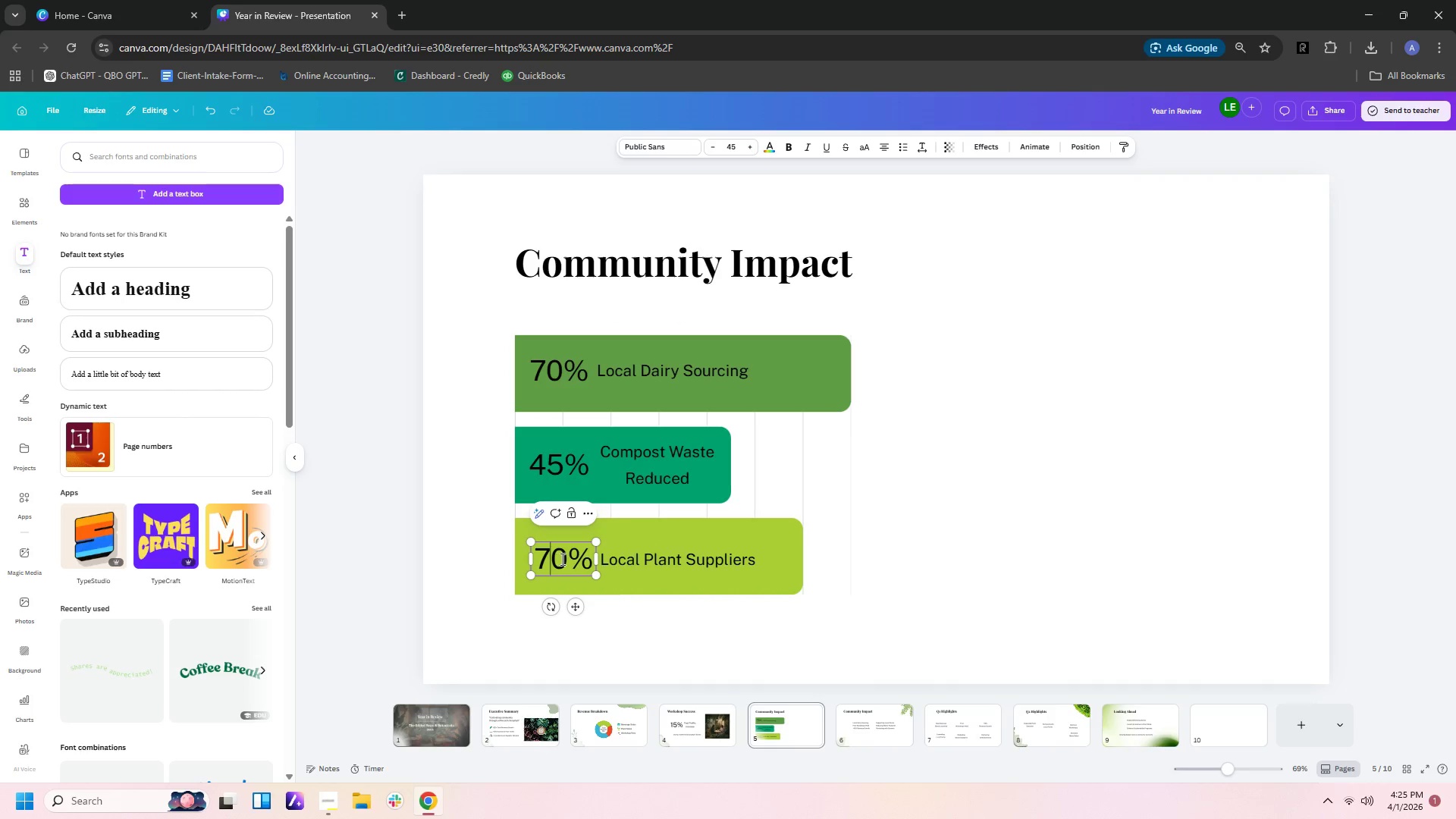 
double_click([564, 559])
 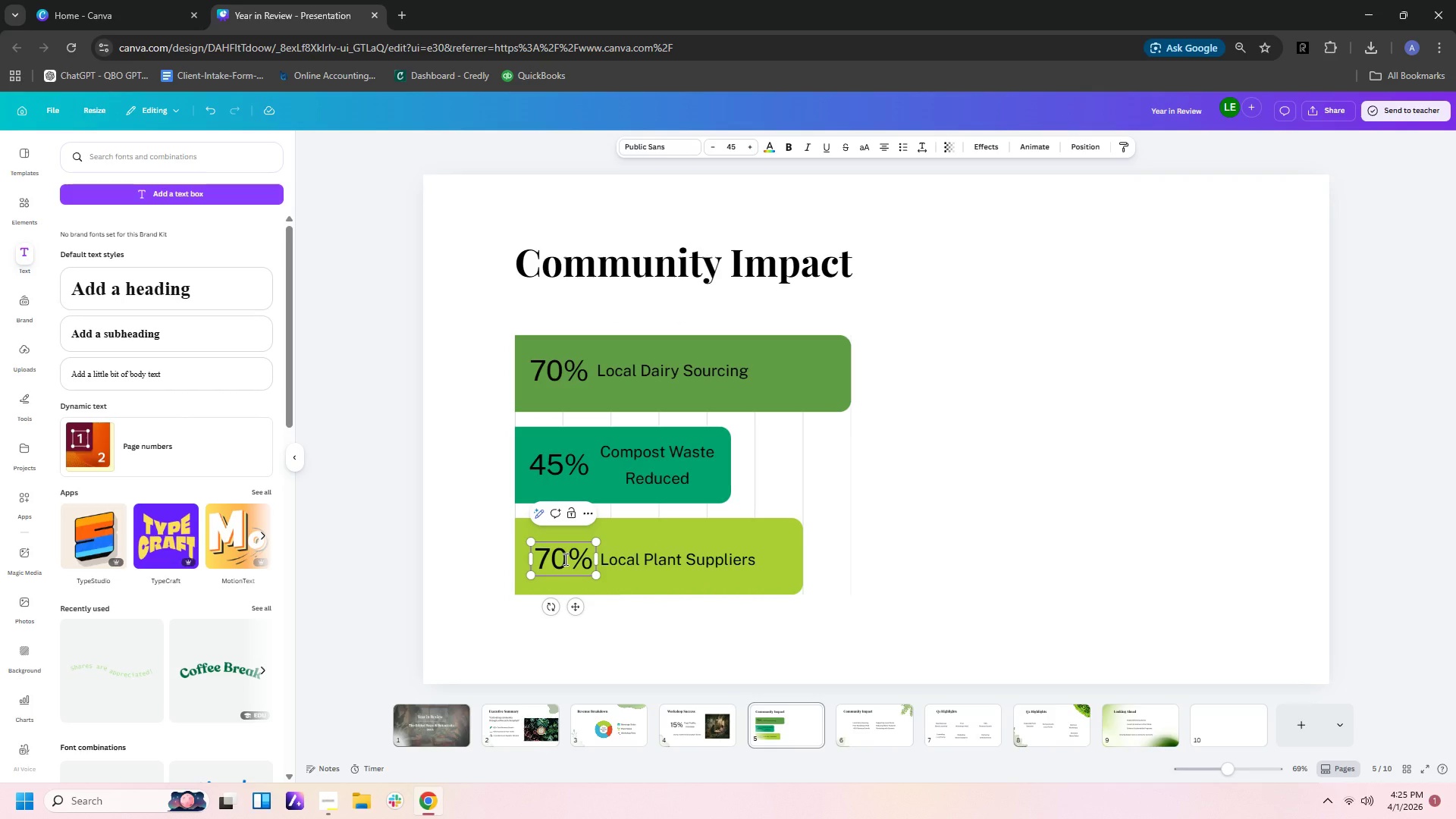 
key(ArrowLeft)
 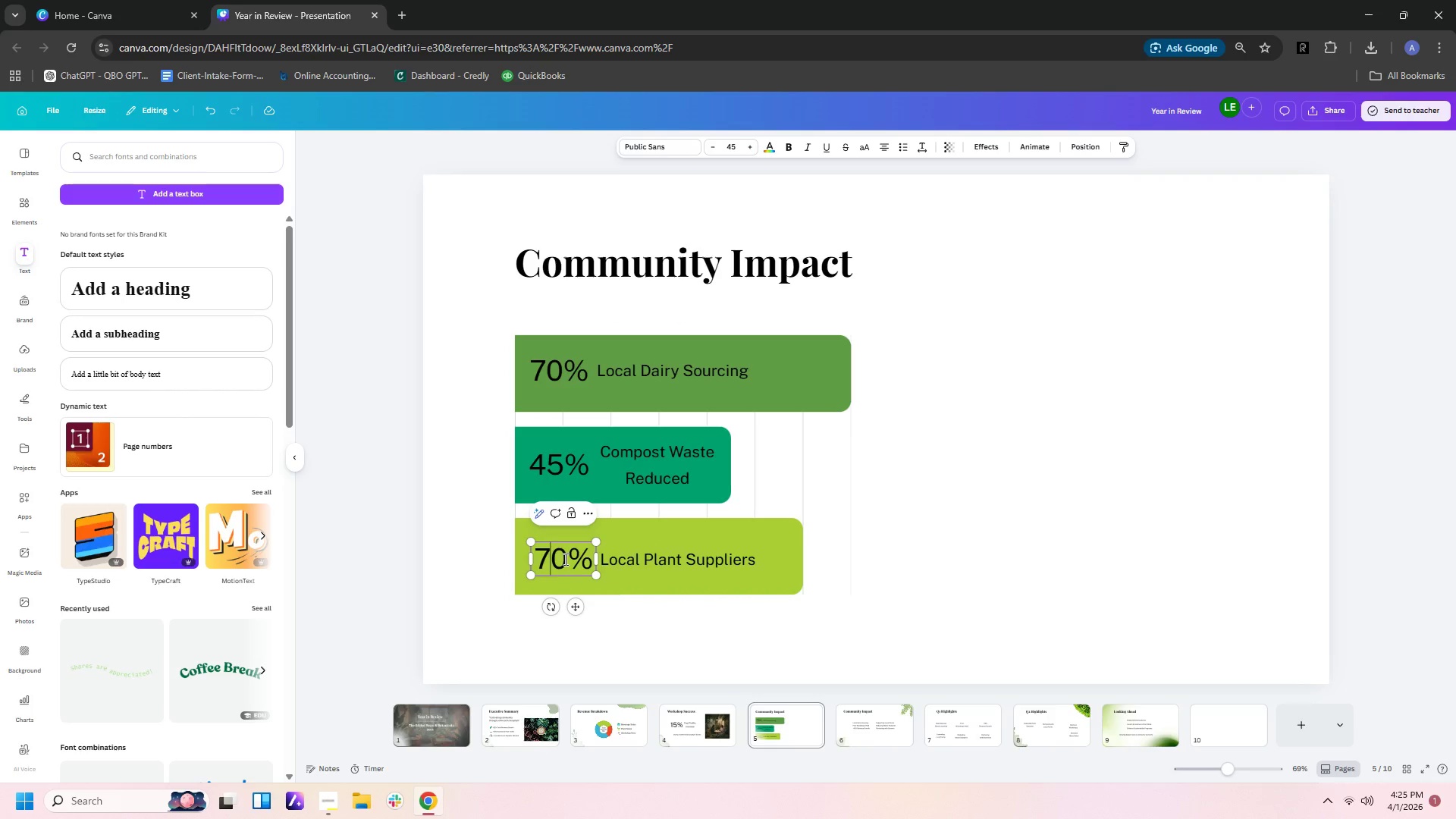 
key(Backspace)
 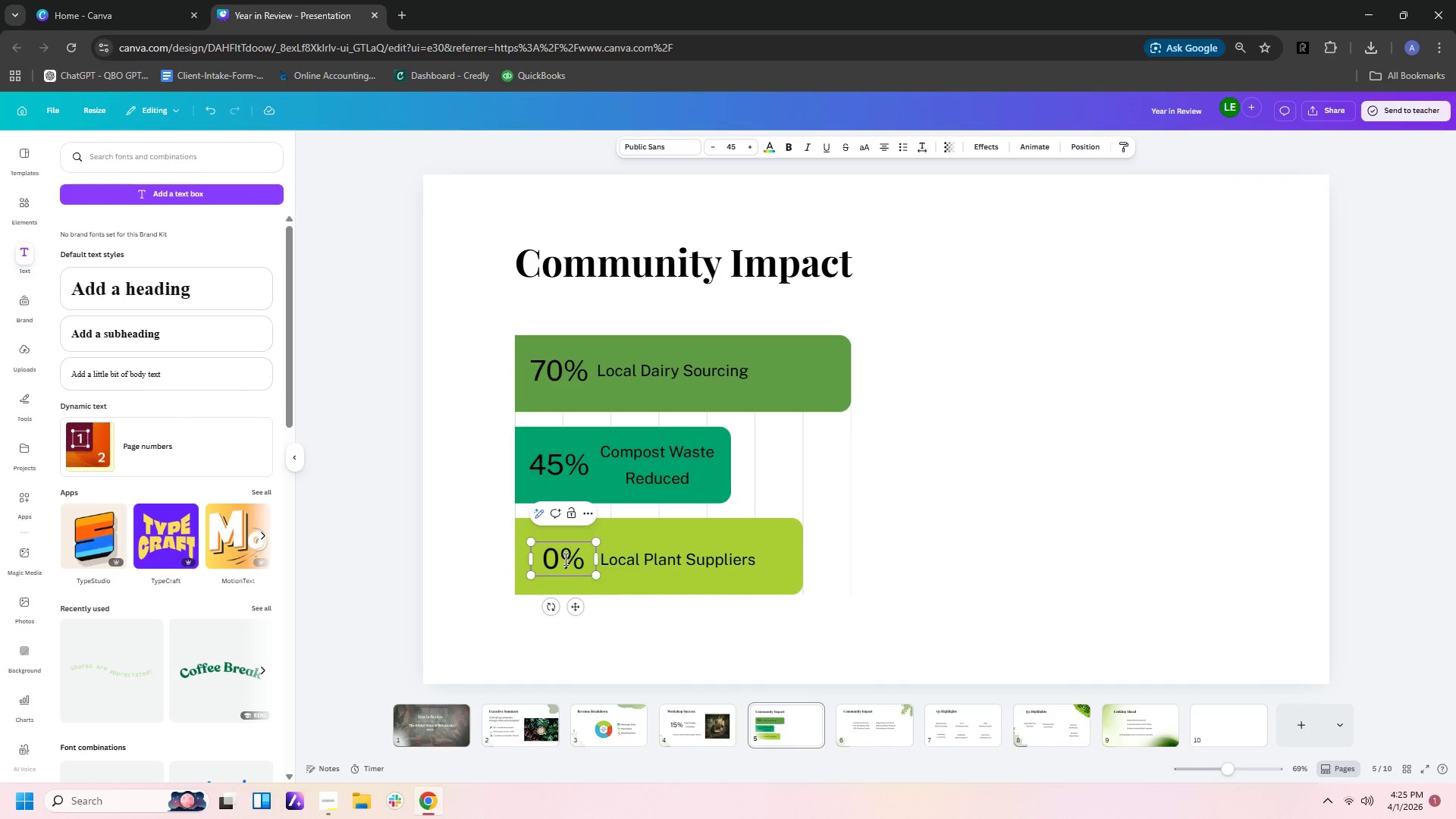 
key(6)
 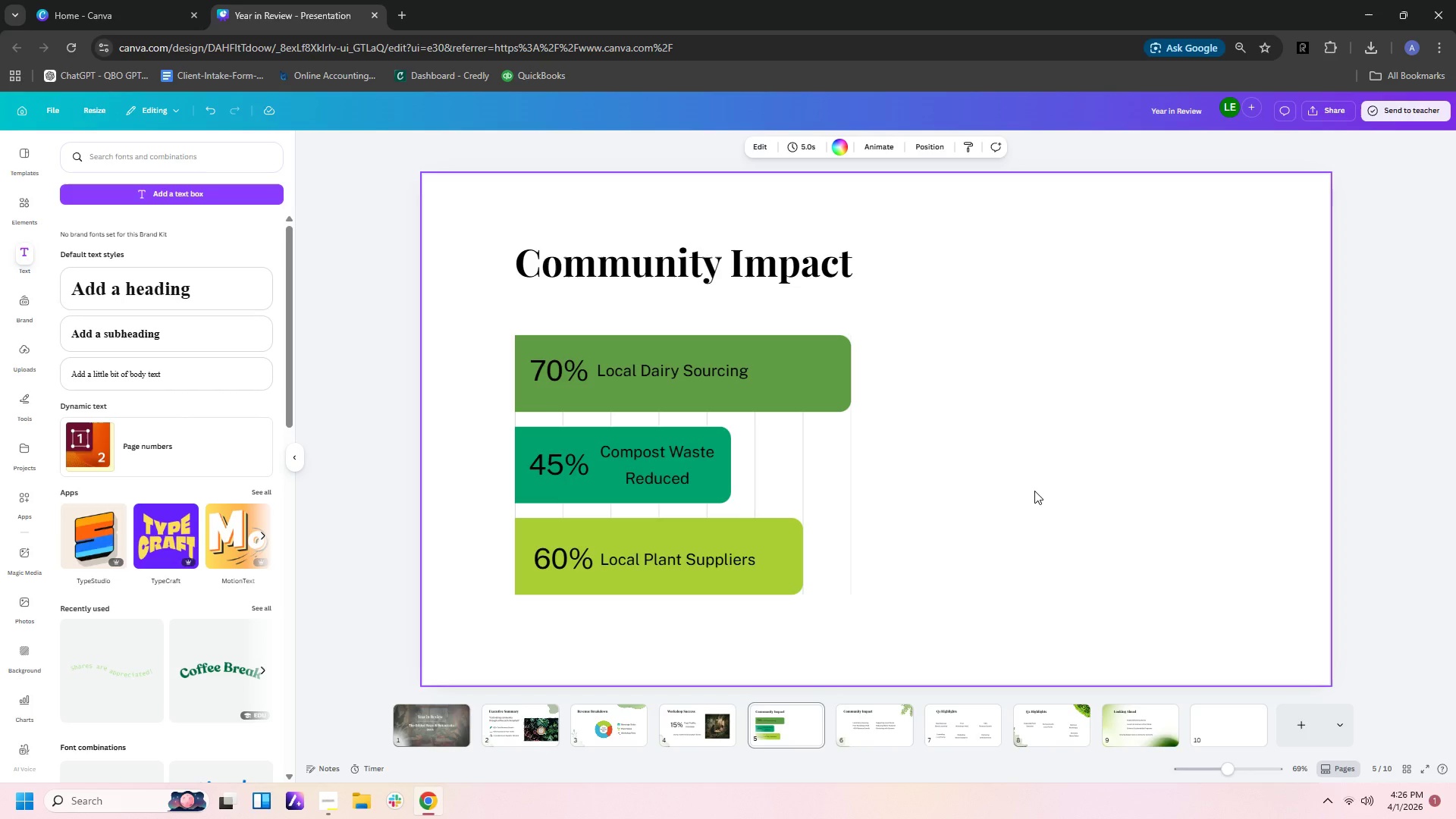 
wait(18.52)
 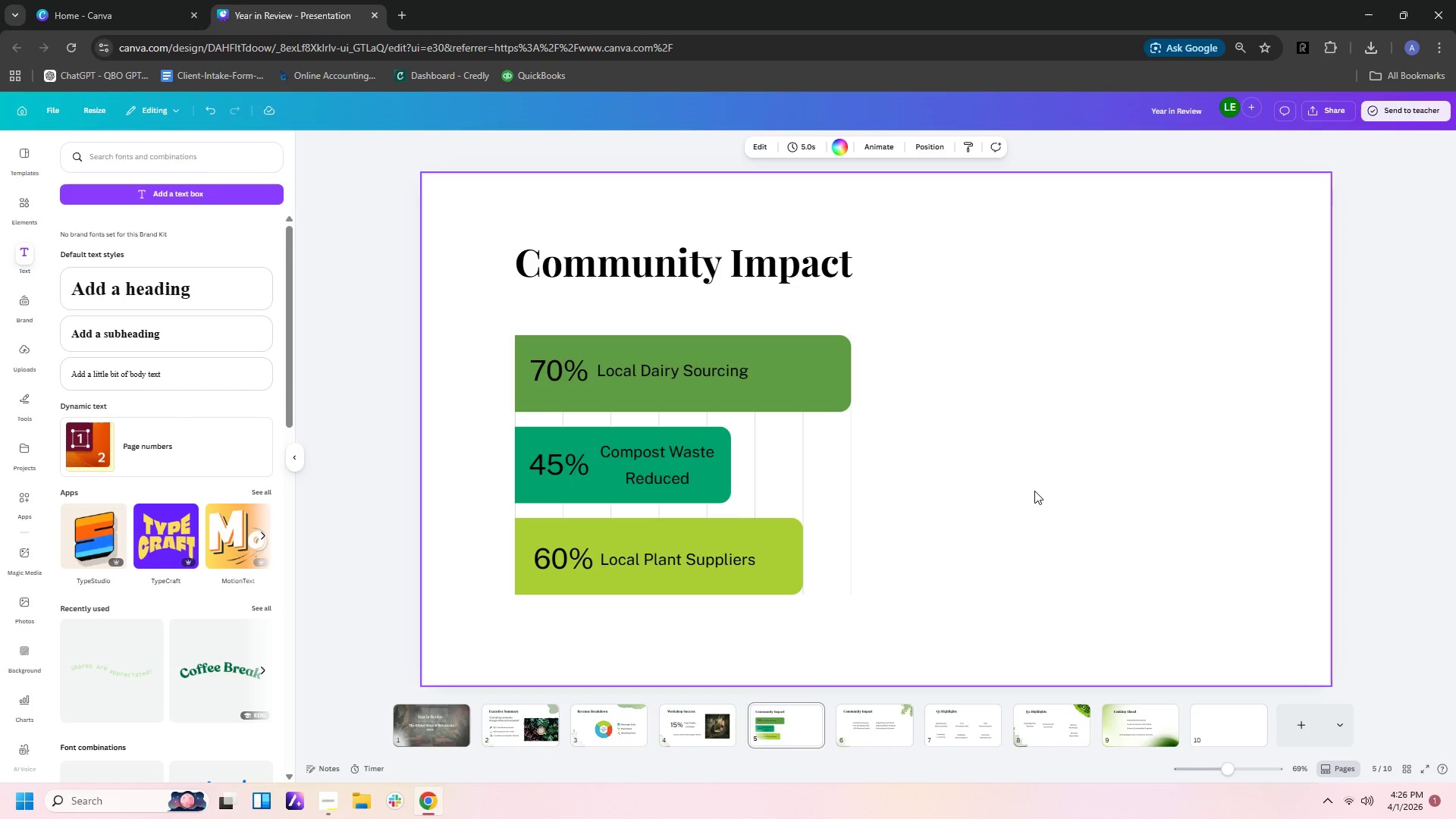 
left_click([1016, 439])
 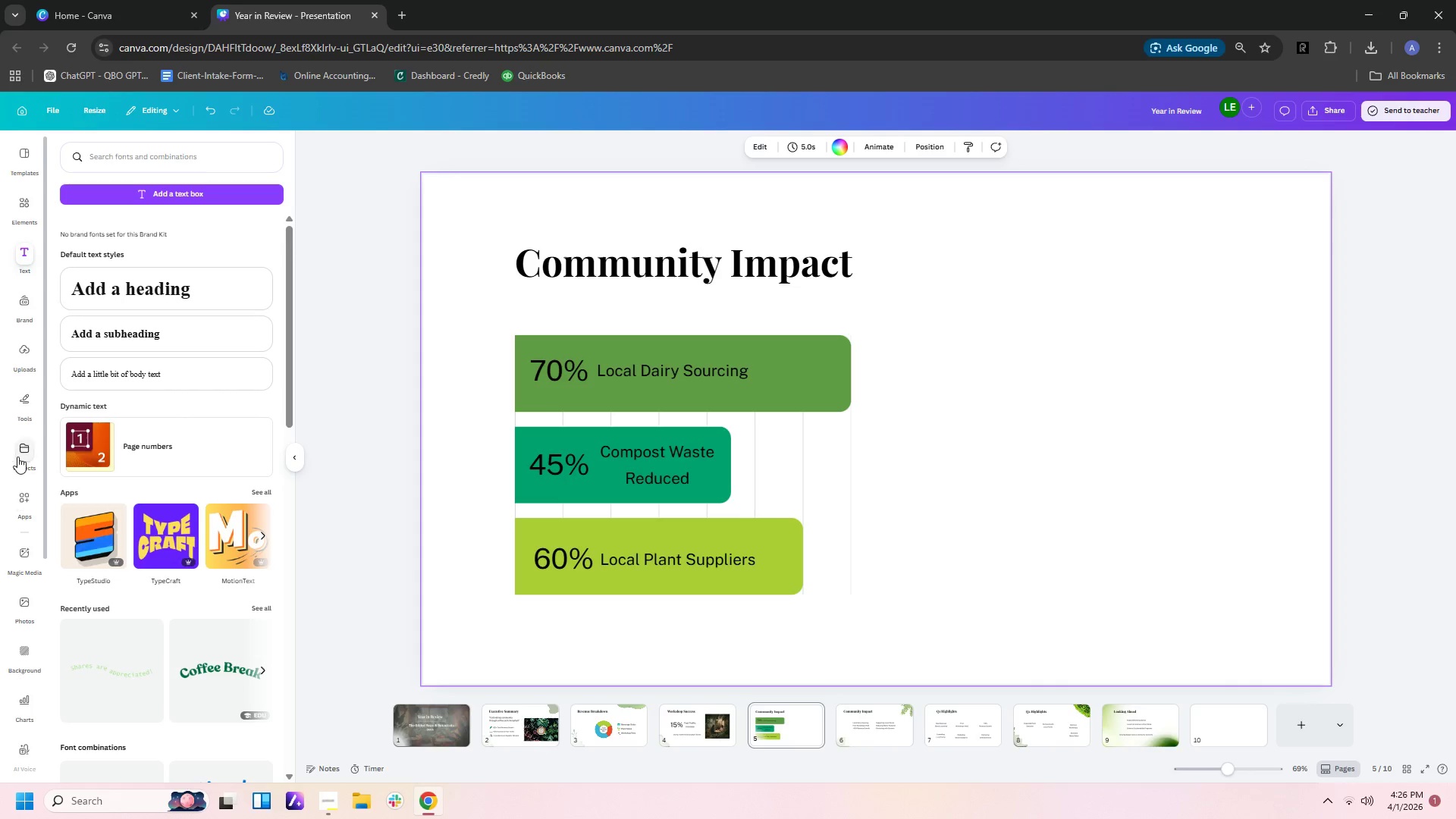 
left_click([20, 557])
 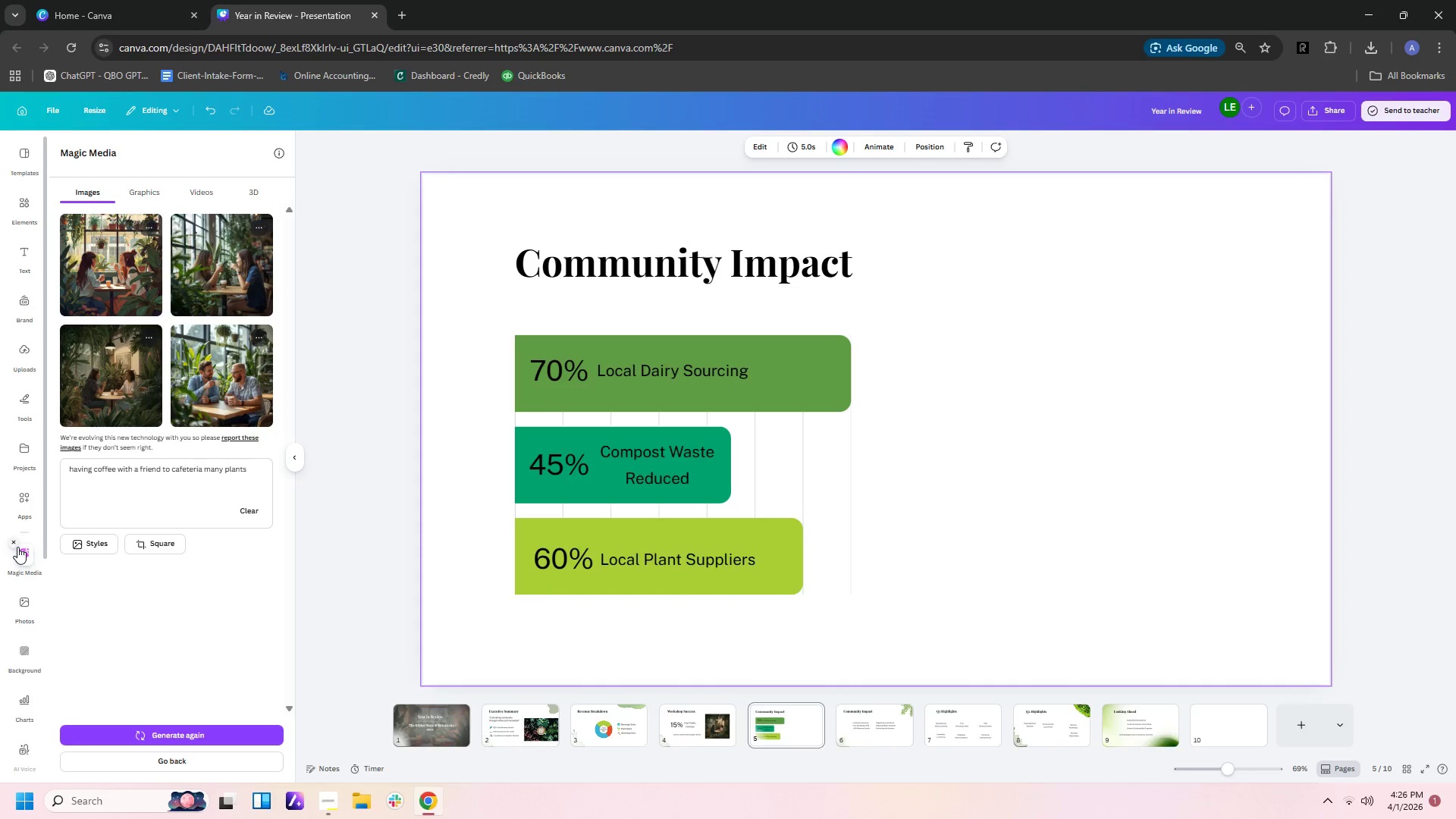 
mouse_move([30, 521])
 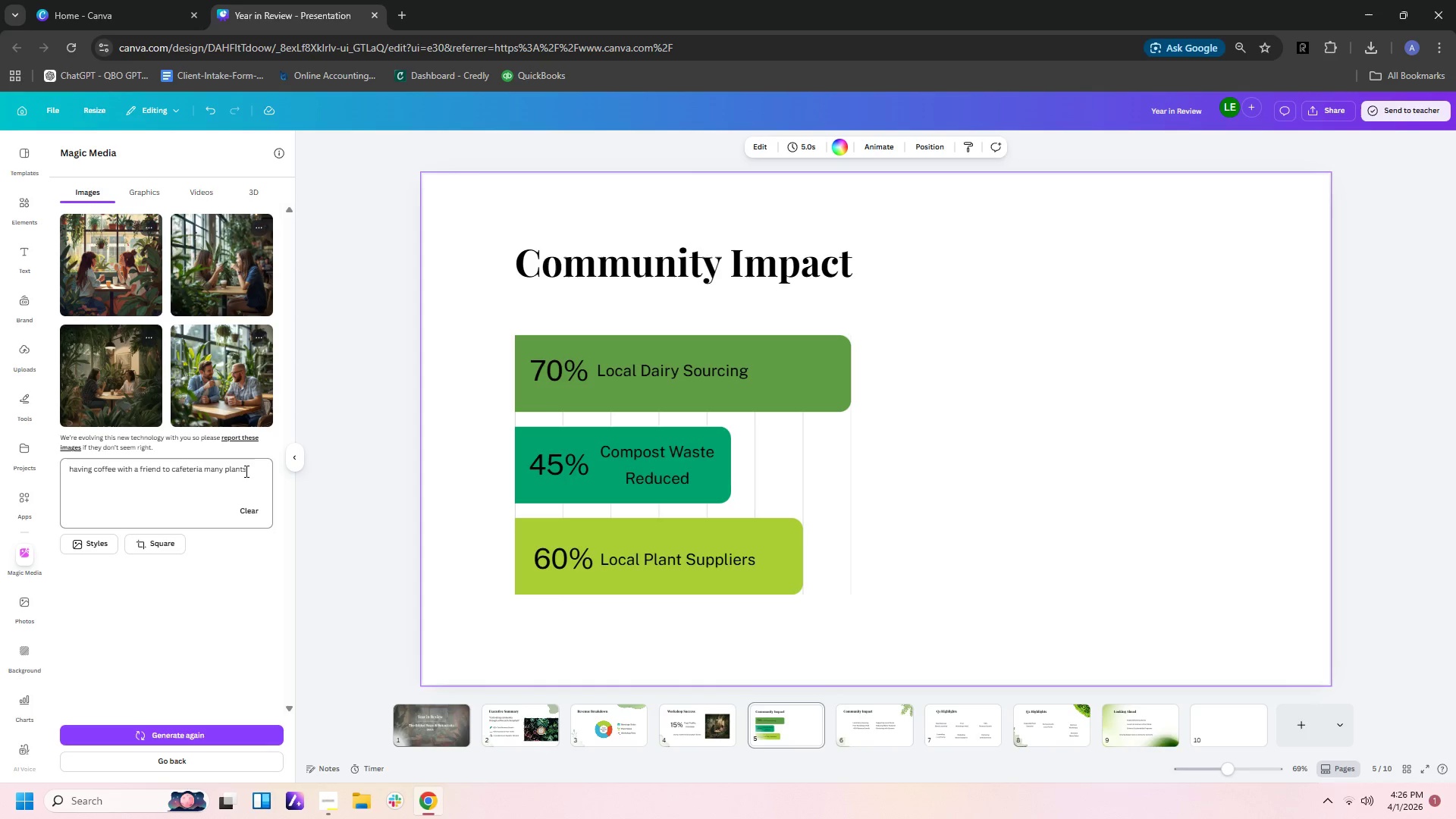 
left_click_drag(start_coordinate=[253, 469], to_coordinate=[27, 455])
 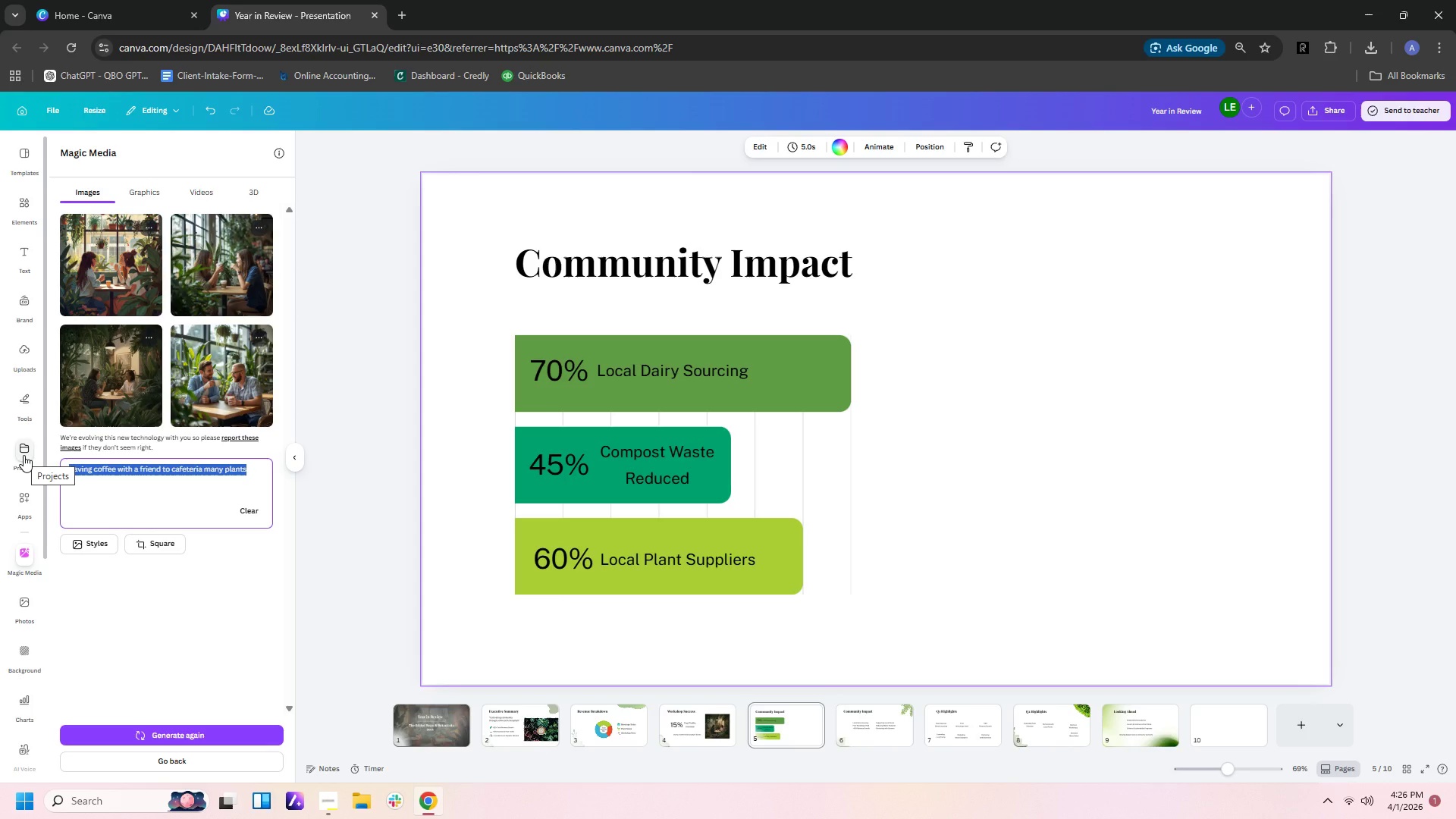 
type(arranging botanical 2 friend arranging botanicl)
key(Backspace)
type(al garden)
 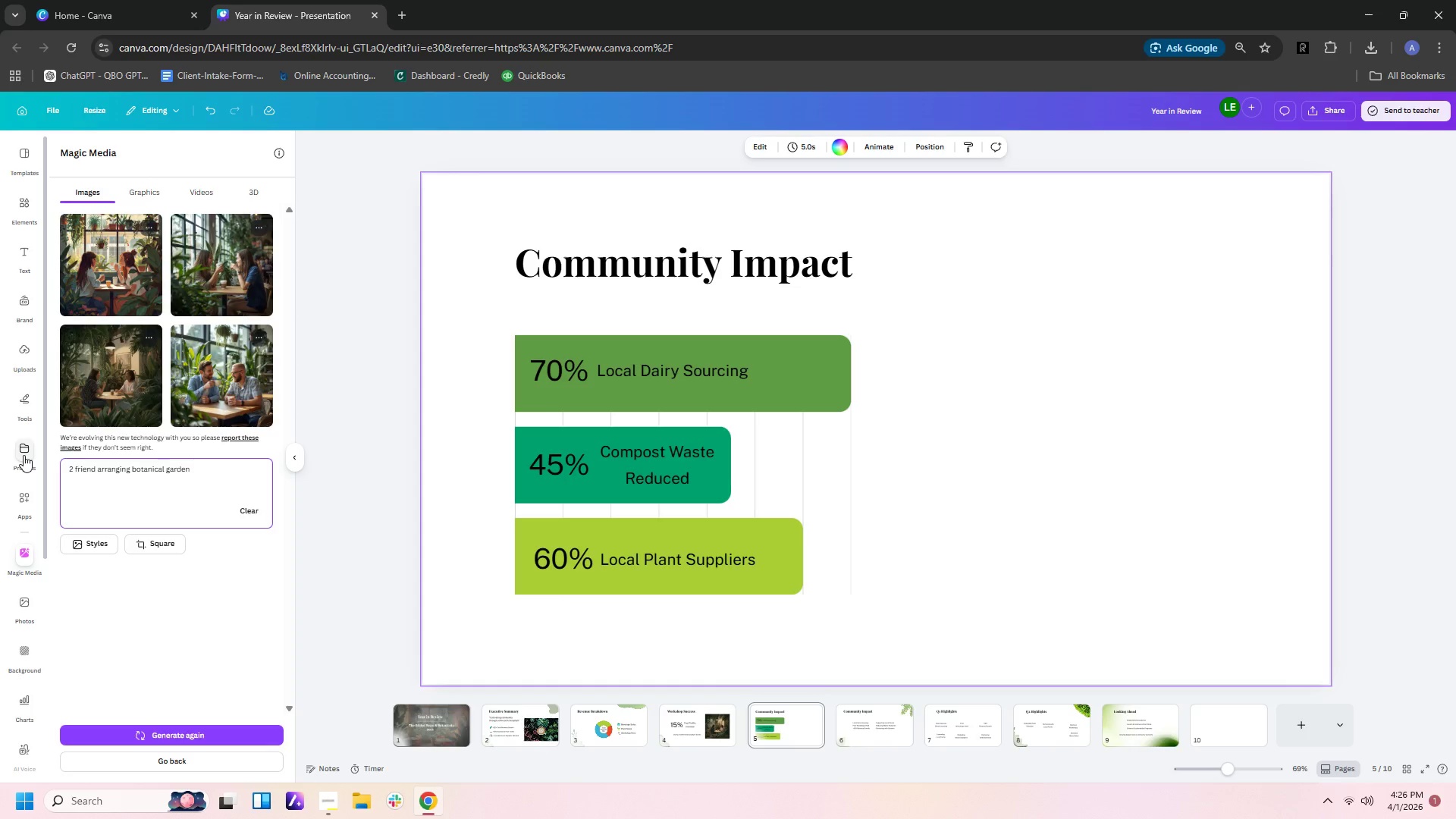 
key(Enter)
 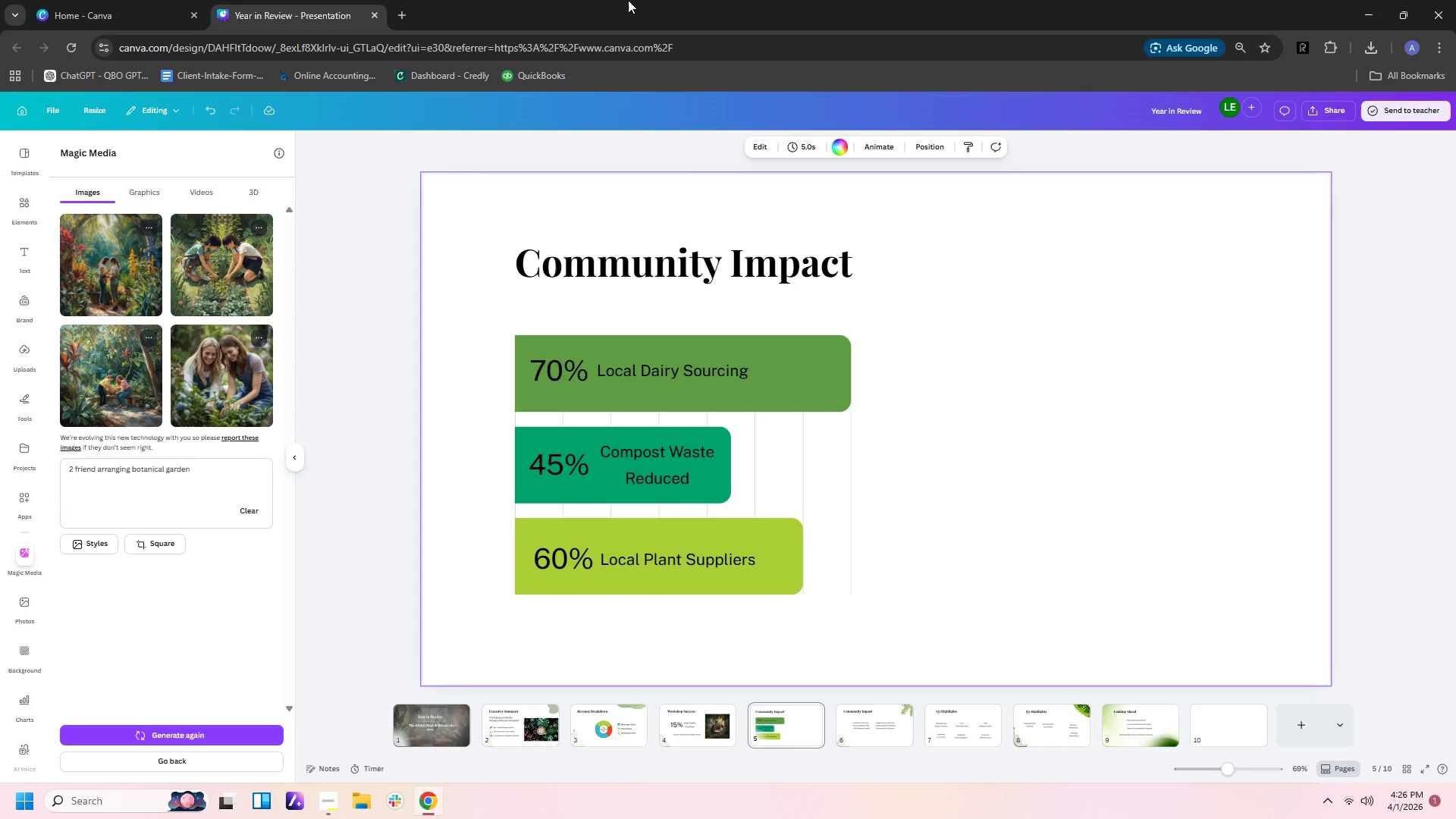 
wait(23.64)
 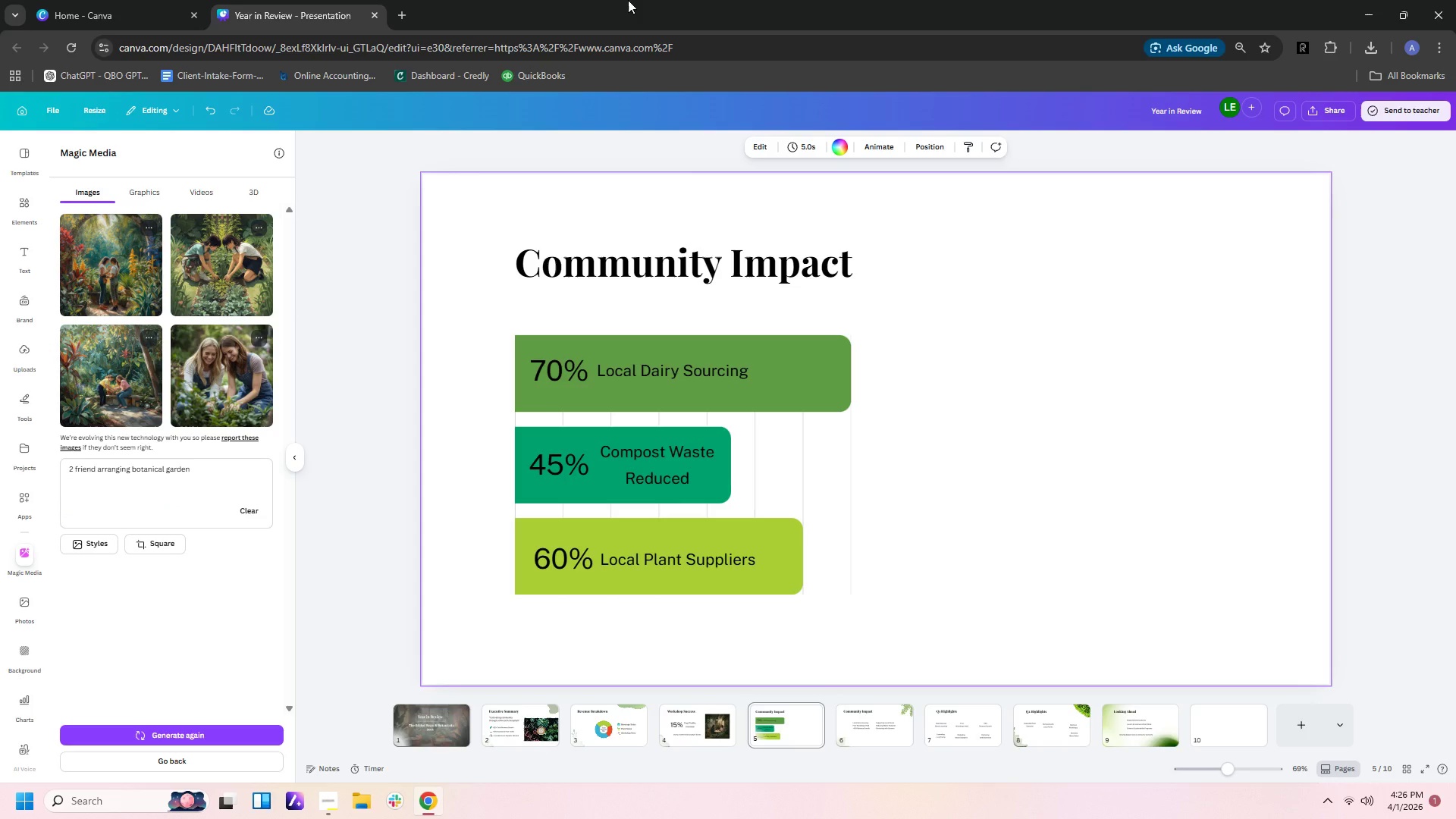 
left_click([199, 468])
 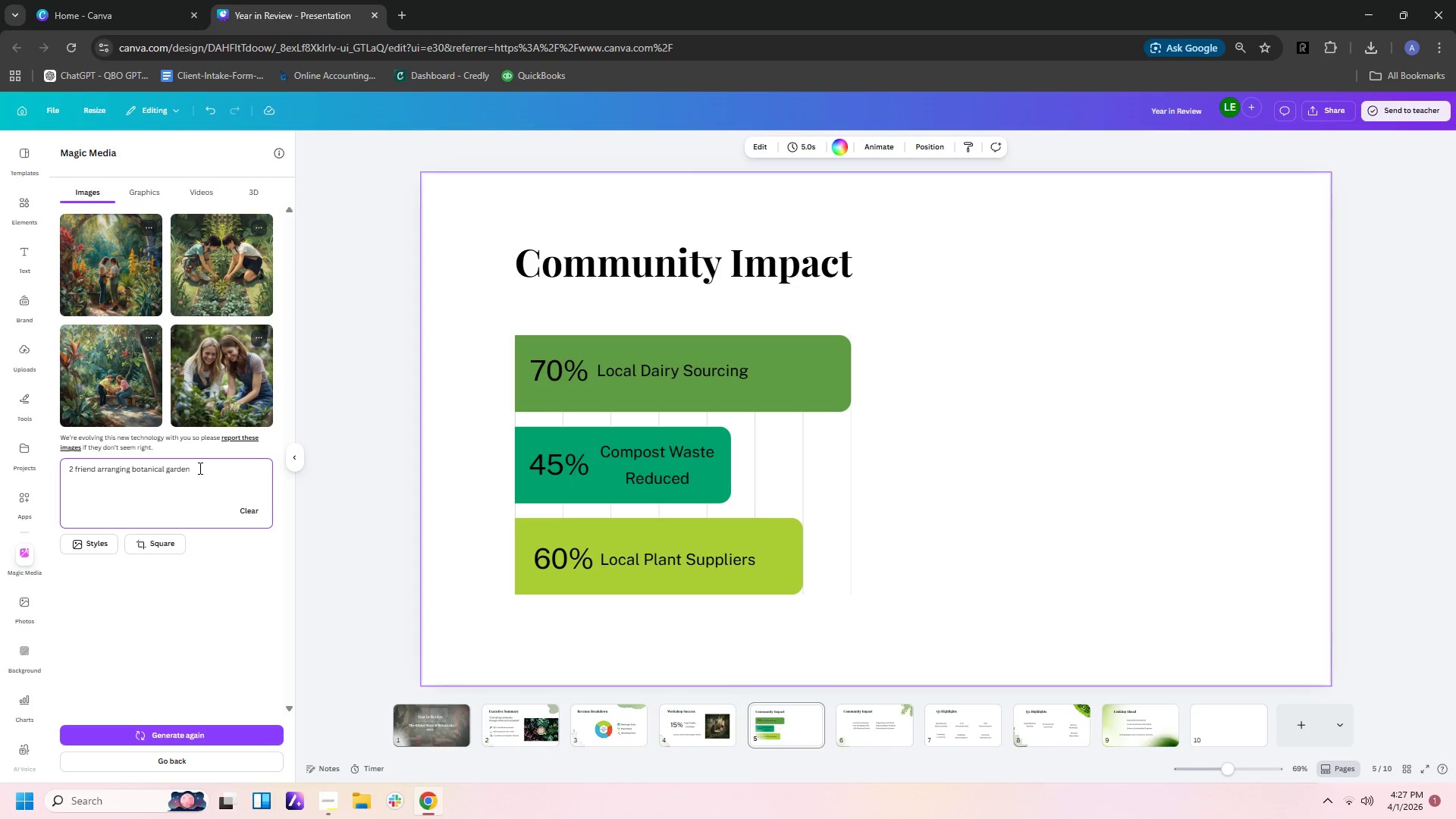 
type( in the table)
 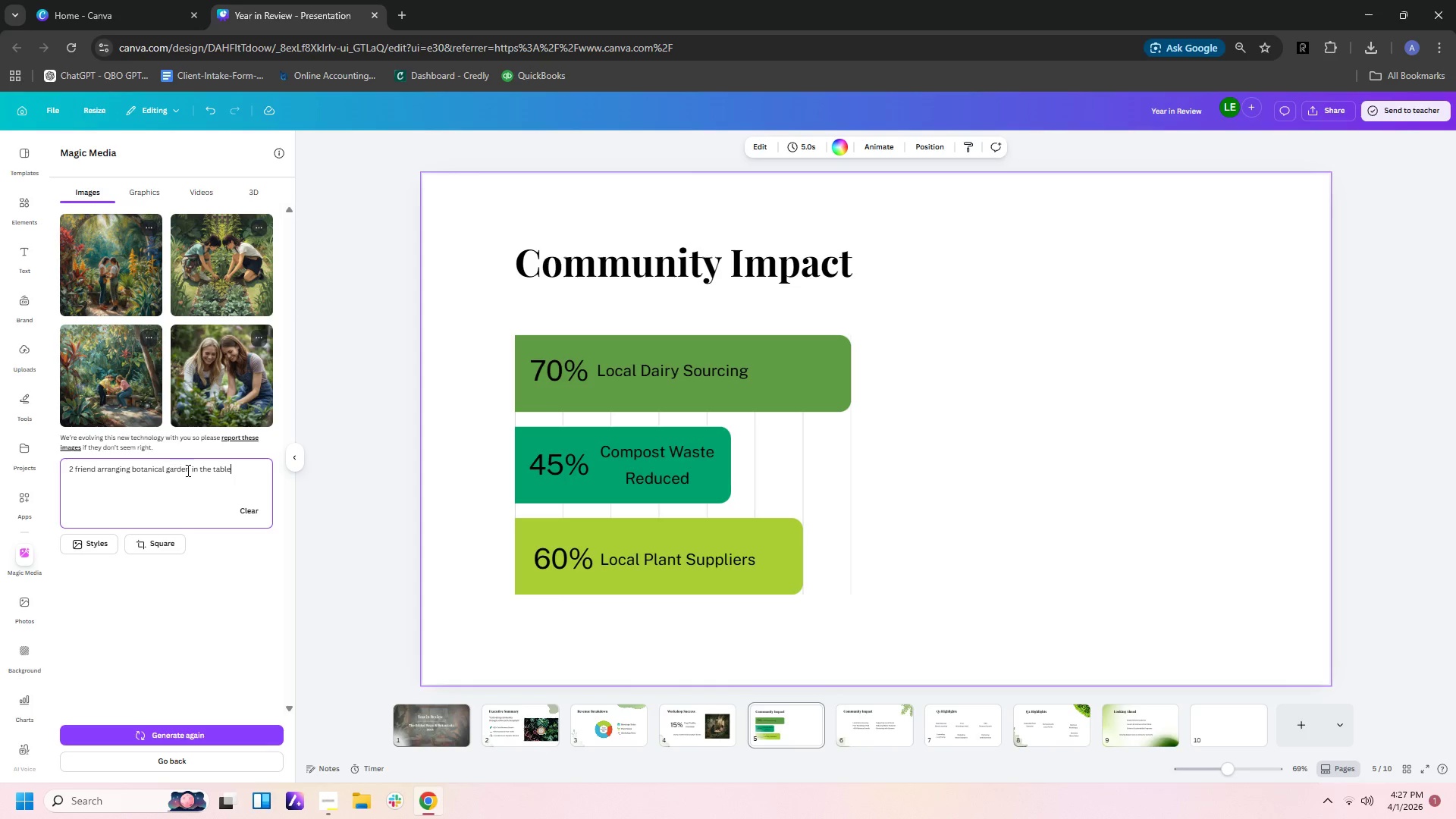 
left_click_drag(start_coordinate=[187, 470], to_coordinate=[130, 470])
 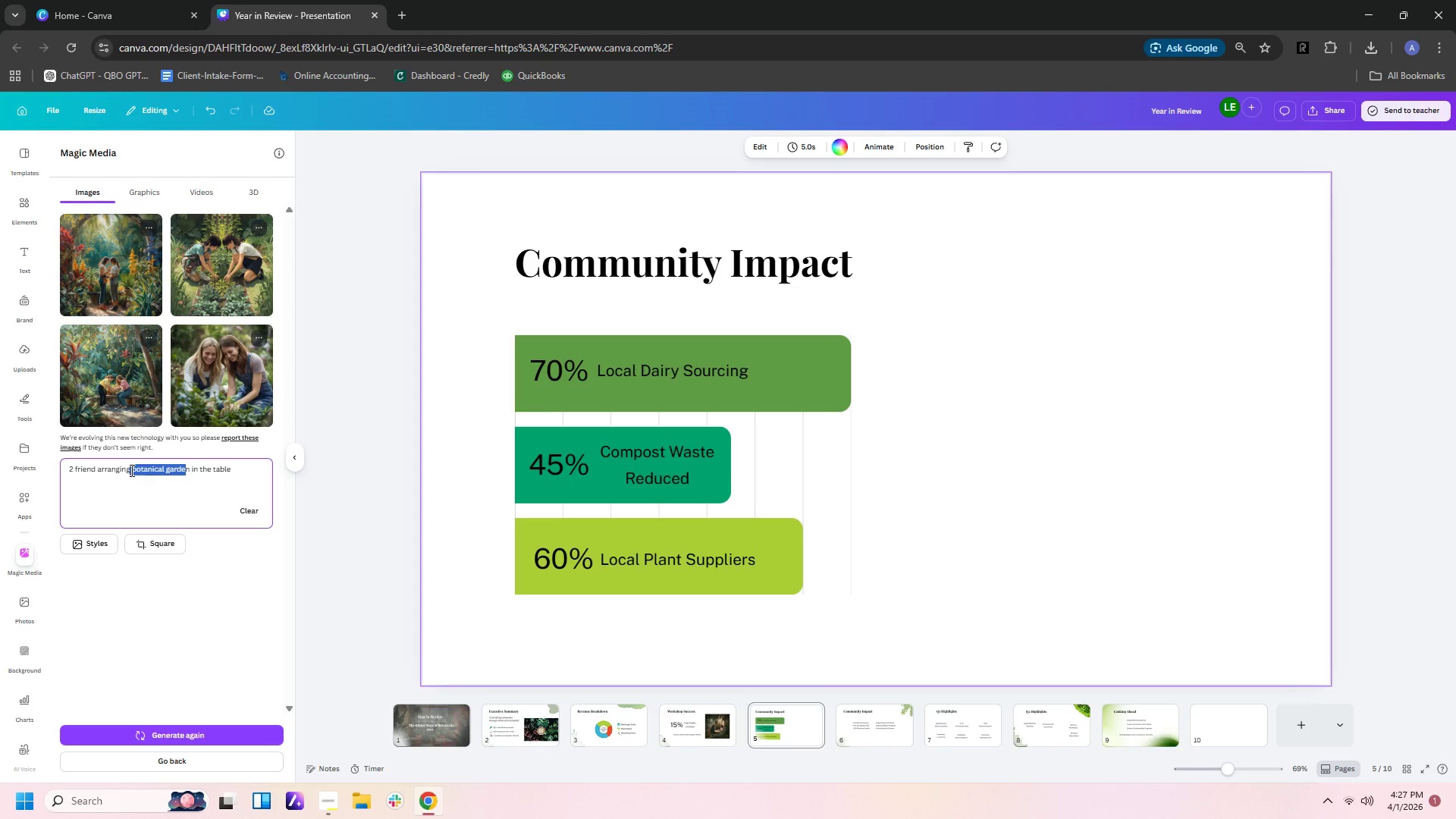 
key(Backspace)
type( plants )
 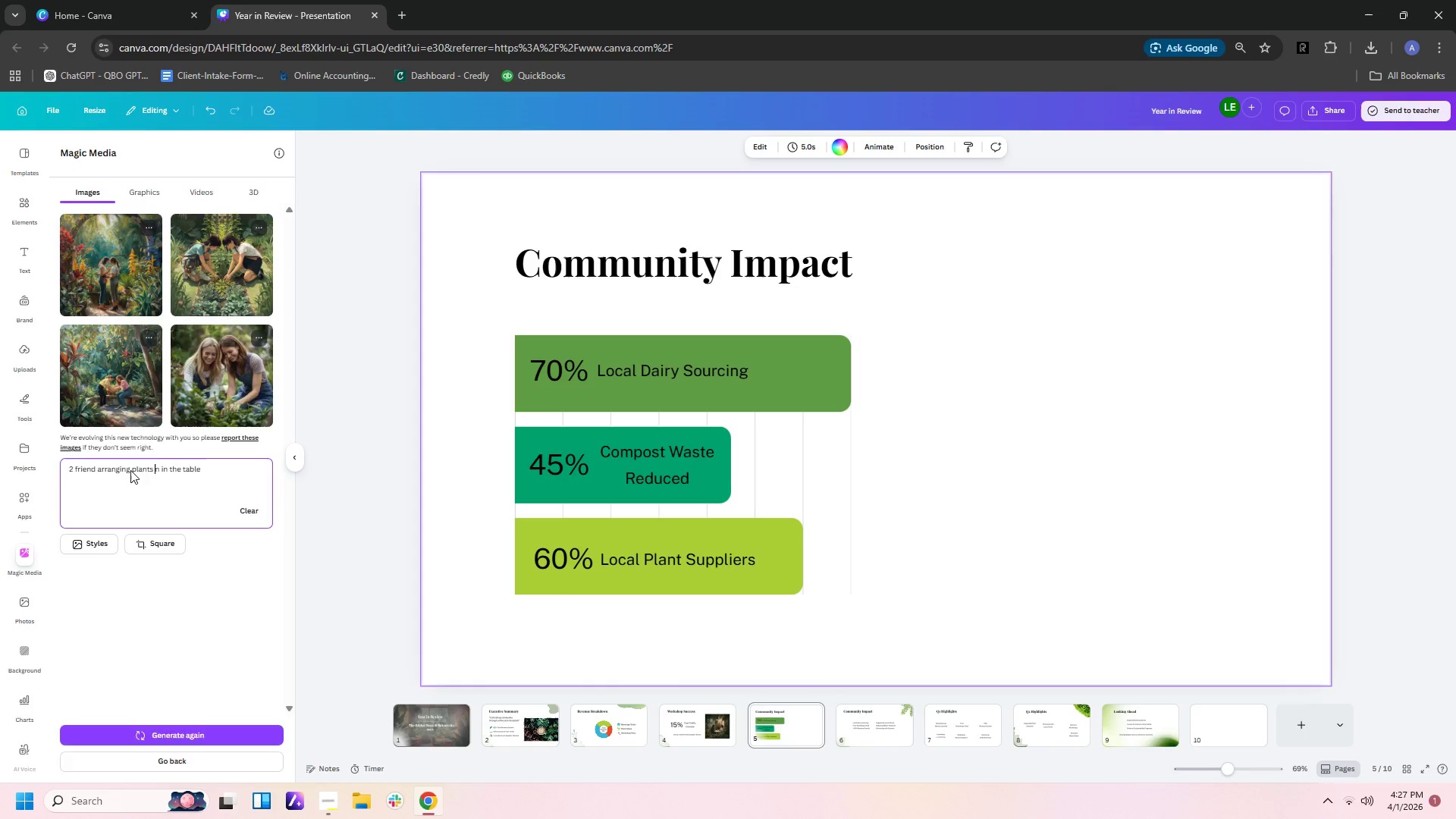 
key(Enter)
 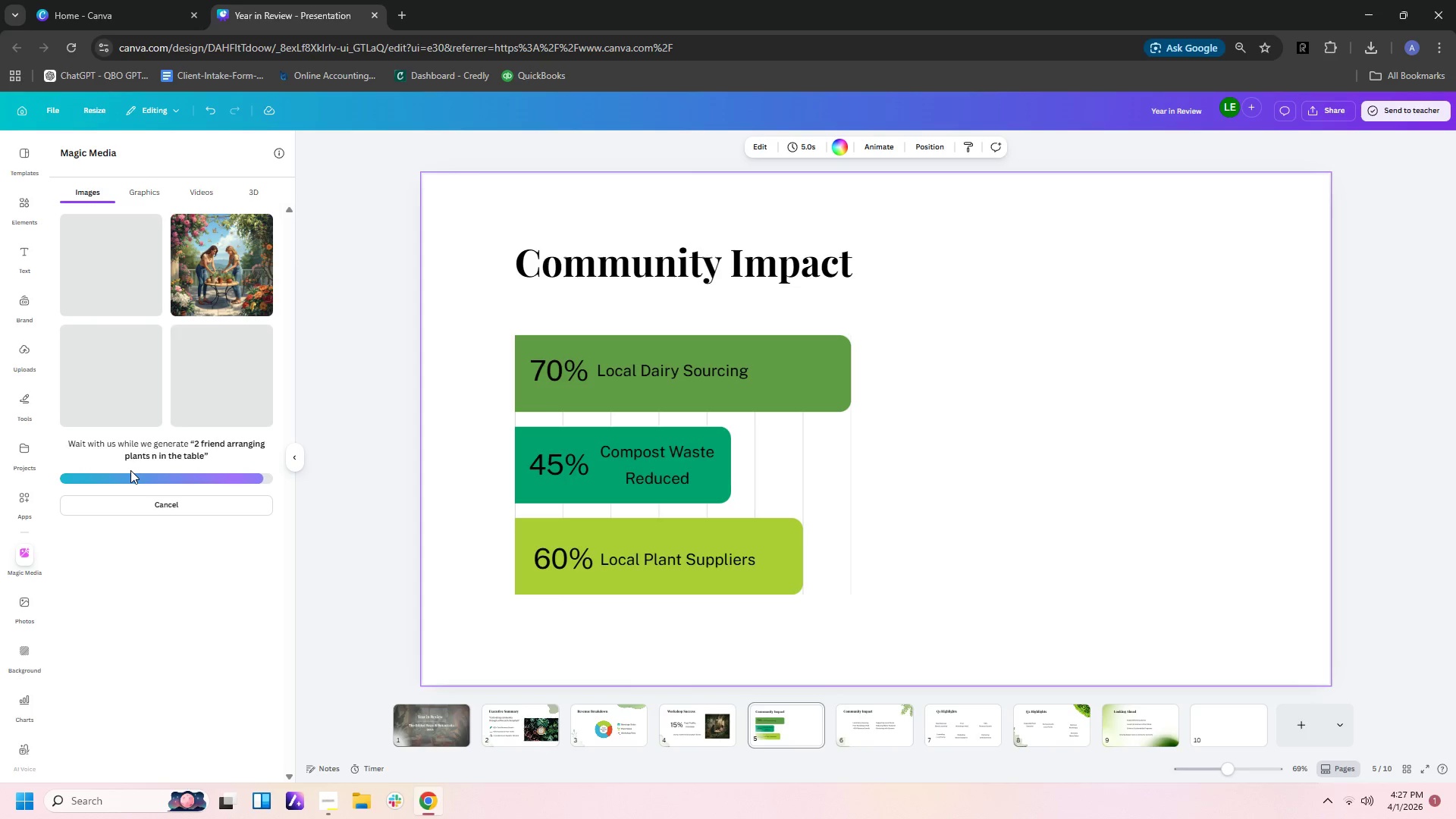 
wait(15.44)
 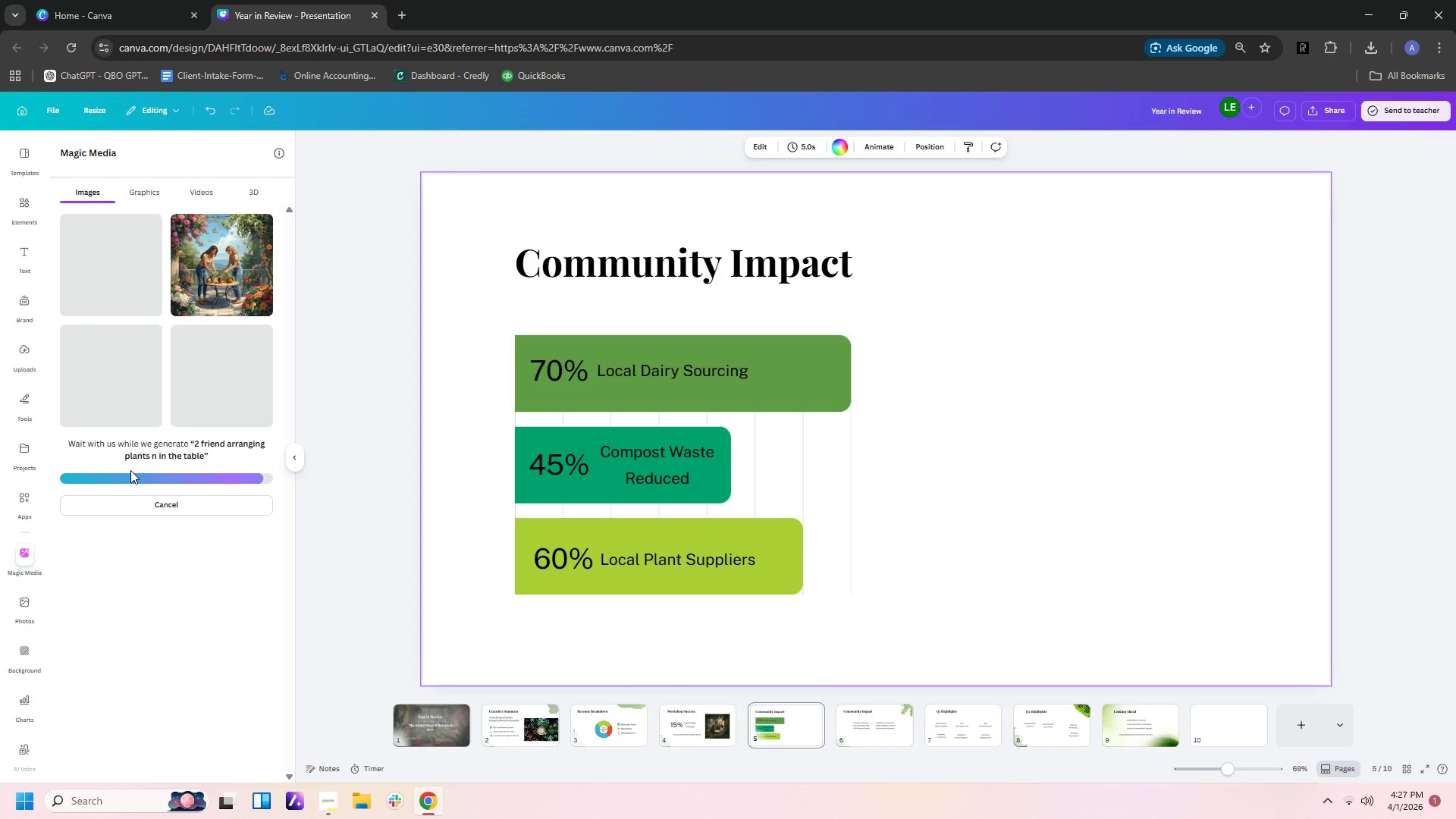 
left_click([114, 295])
 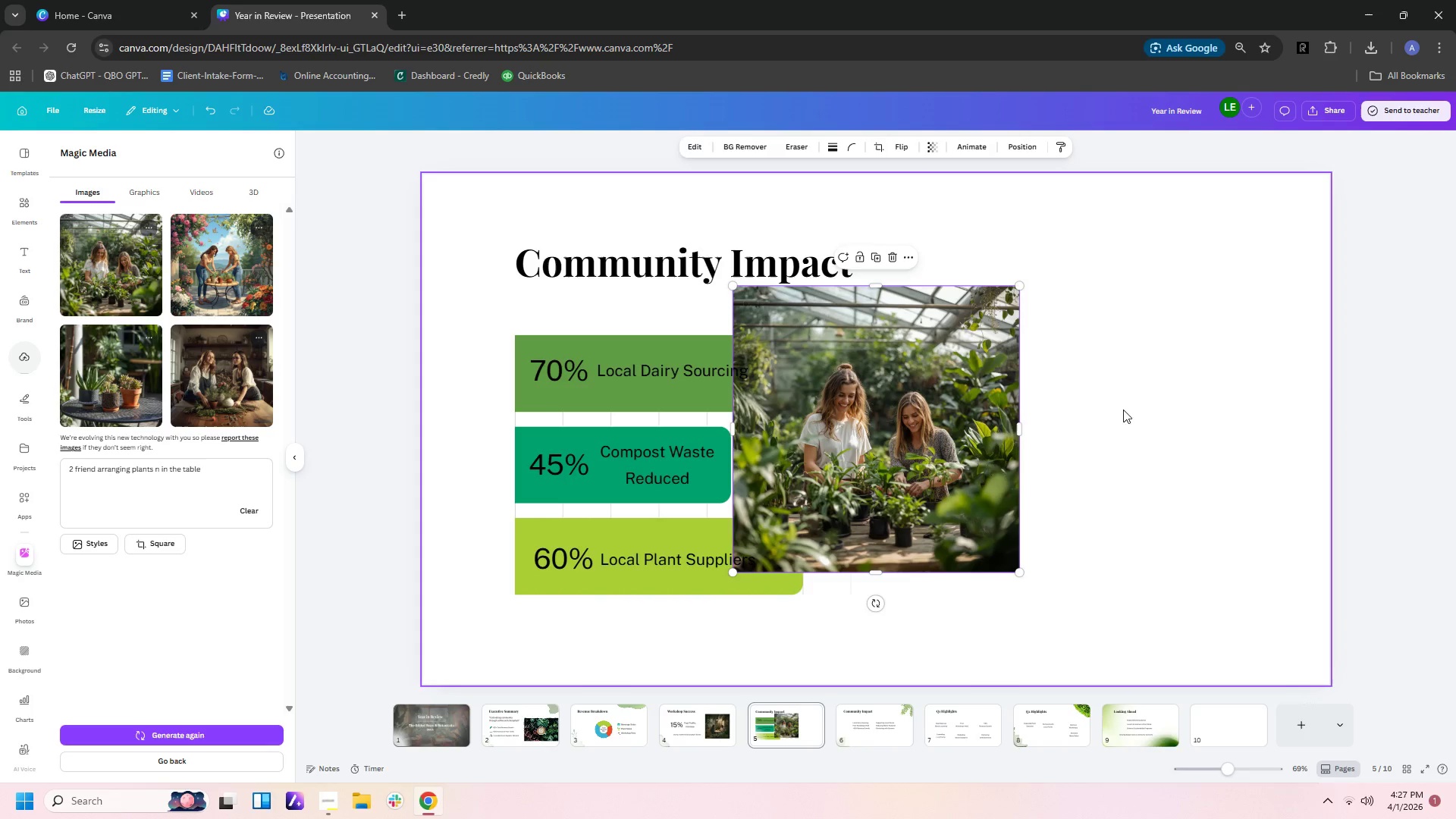 
left_click_drag(start_coordinate=[981, 445], to_coordinate=[1291, 560])
 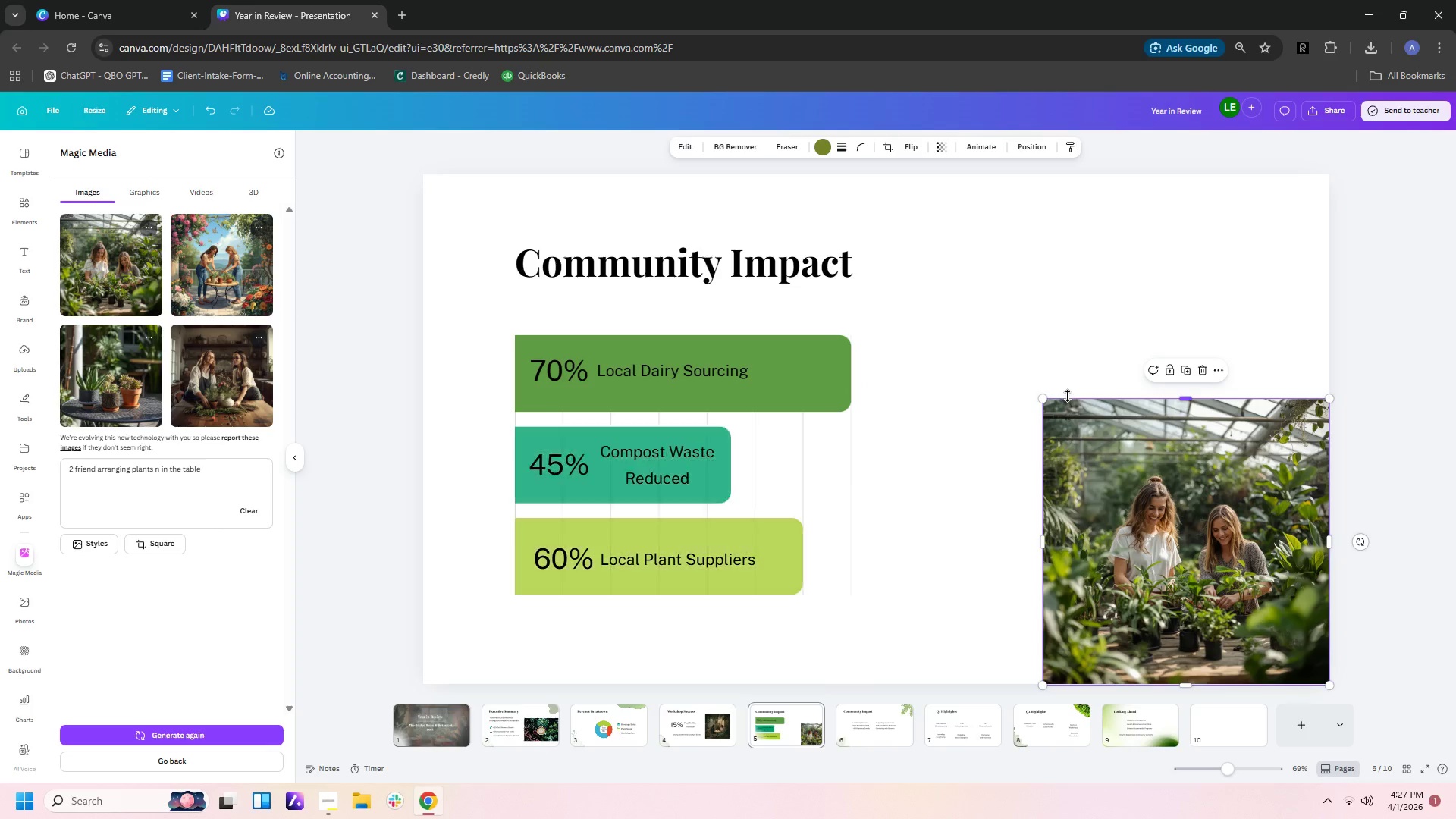 
left_click_drag(start_coordinate=[1046, 401], to_coordinate=[912, 366])
 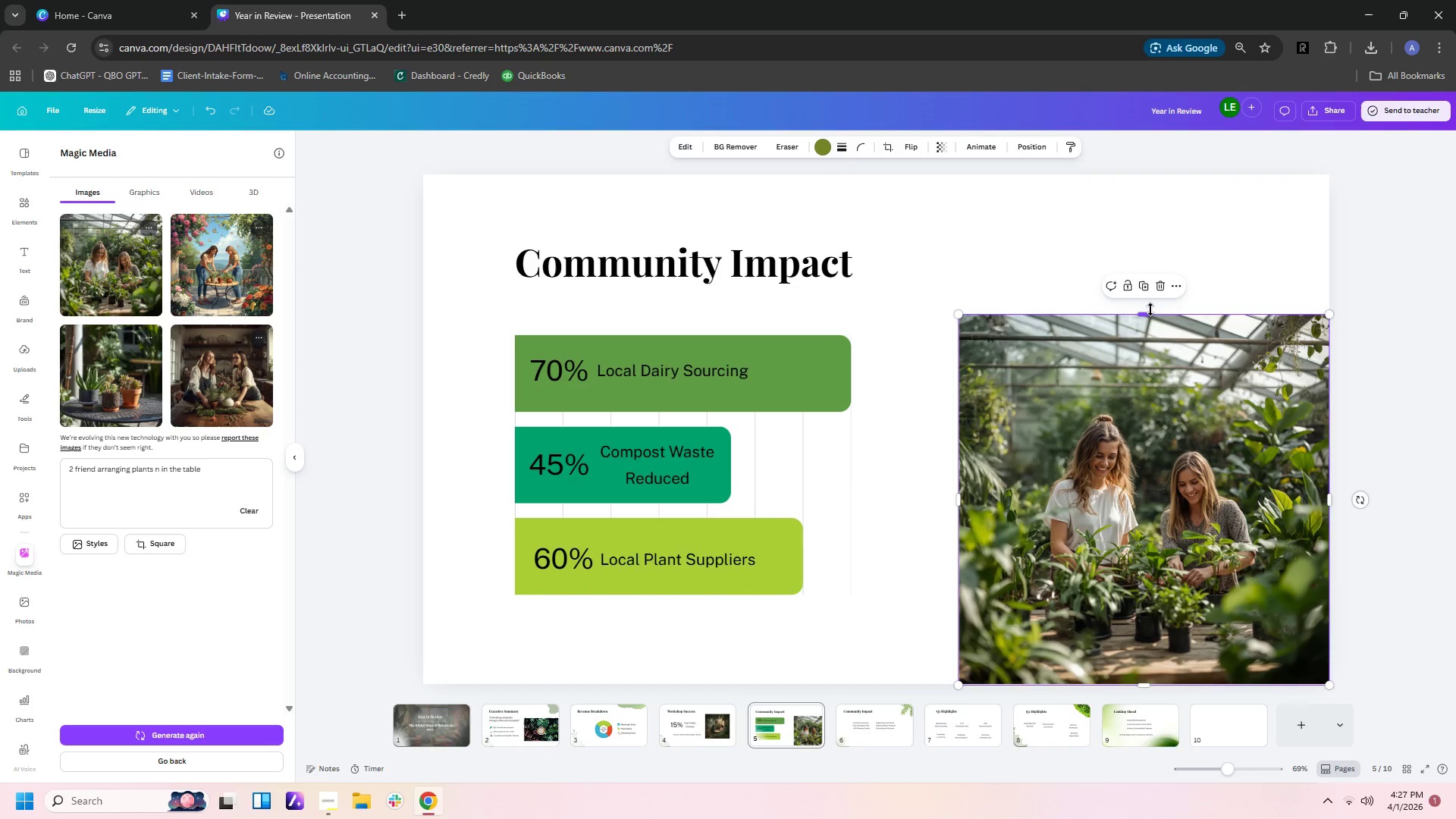 
left_click_drag(start_coordinate=[1149, 313], to_coordinate=[1153, 359])
 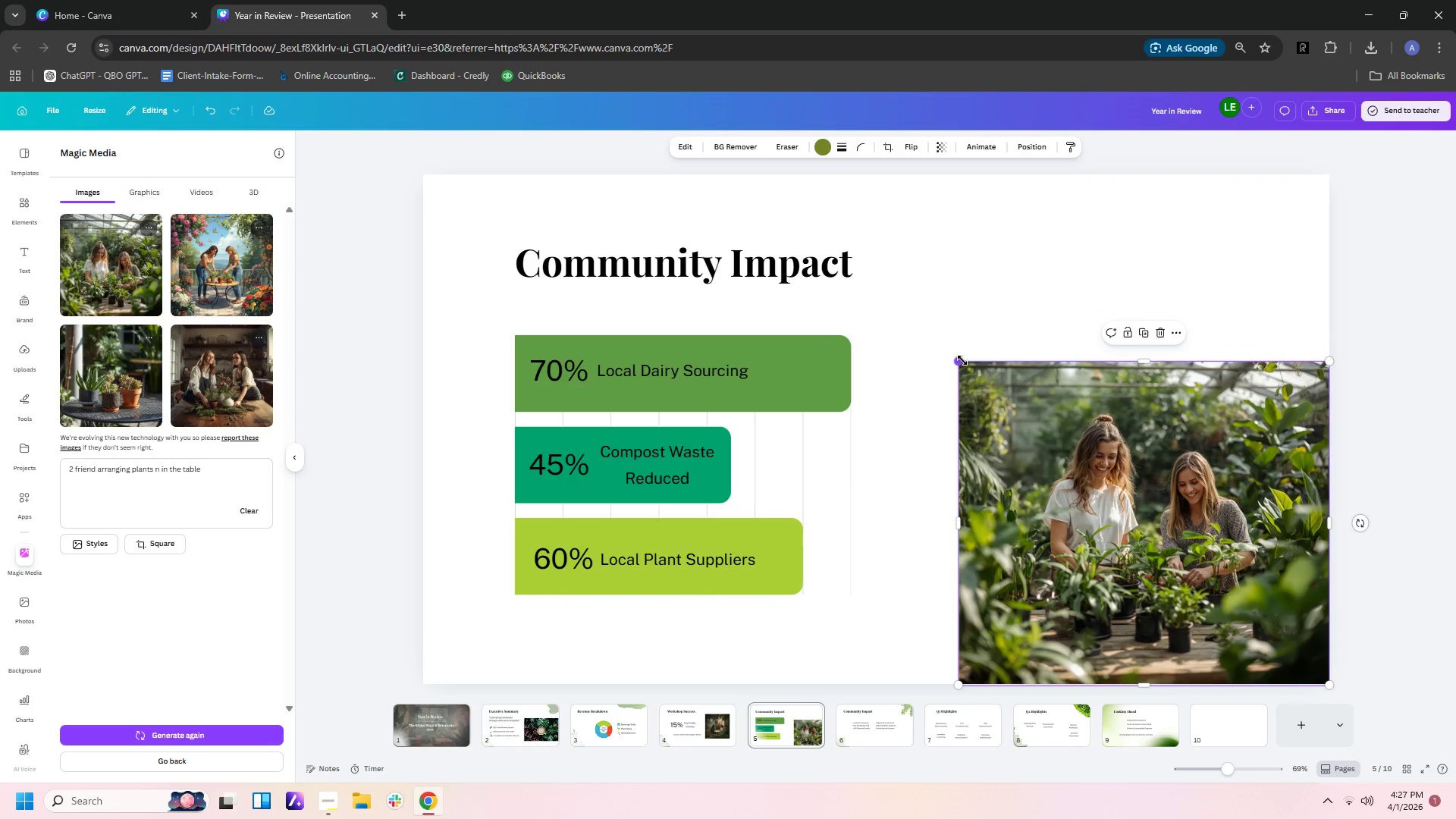 
left_click_drag(start_coordinate=[962, 360], to_coordinate=[816, 317])
 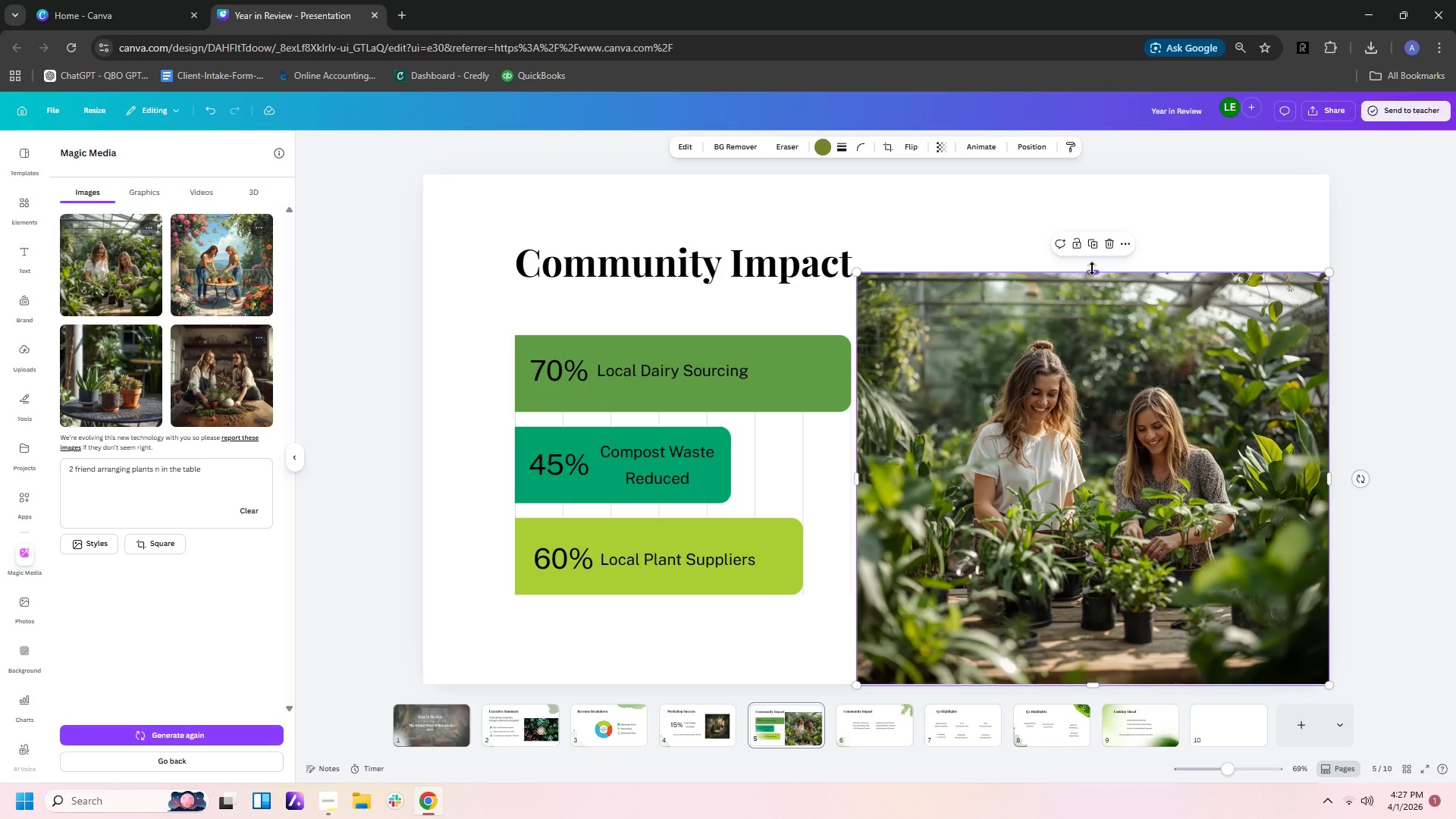 
left_click_drag(start_coordinate=[1094, 270], to_coordinate=[1095, 304])
 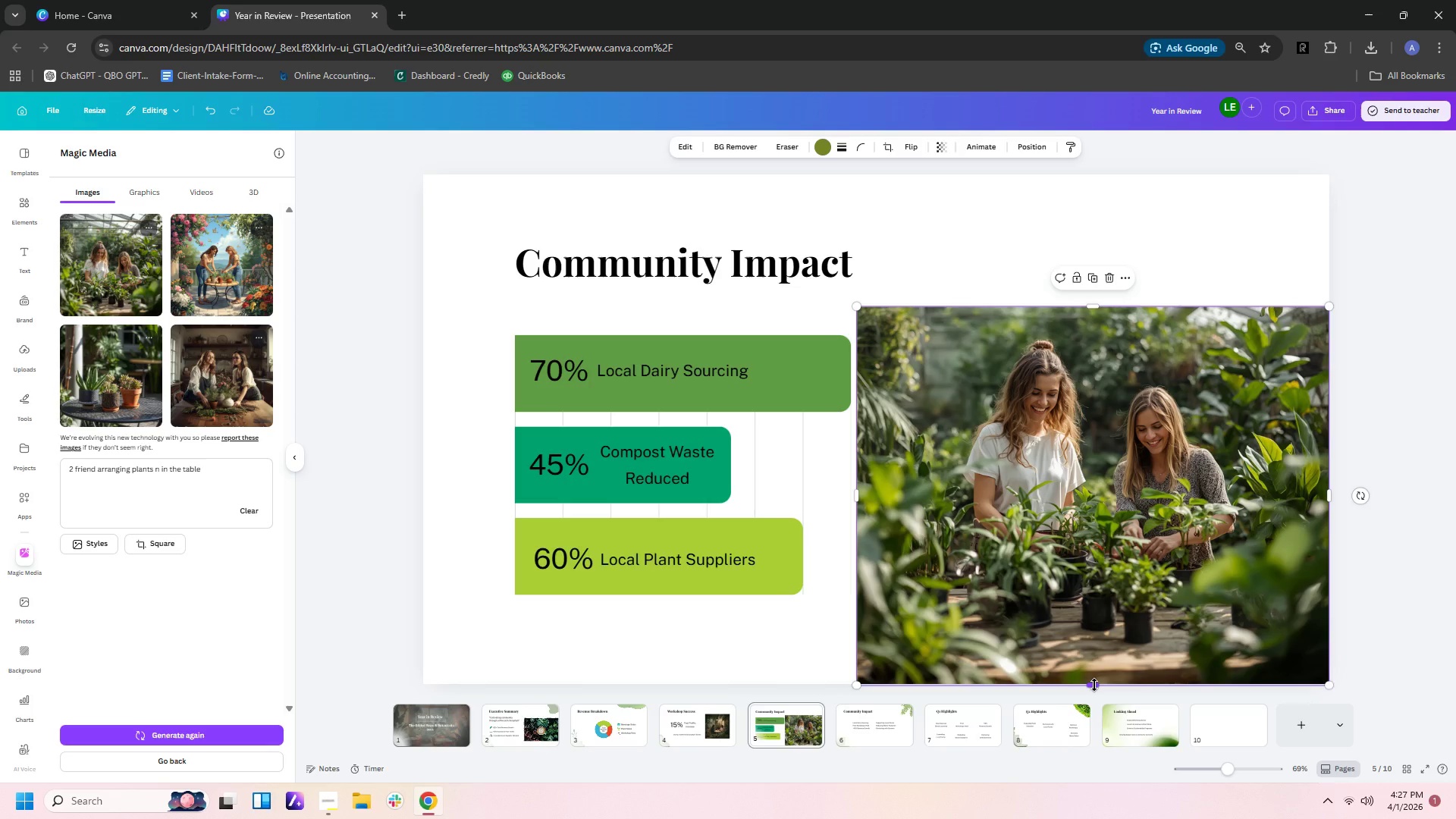 
left_click_drag(start_coordinate=[1094, 685], to_coordinate=[1093, 649])
 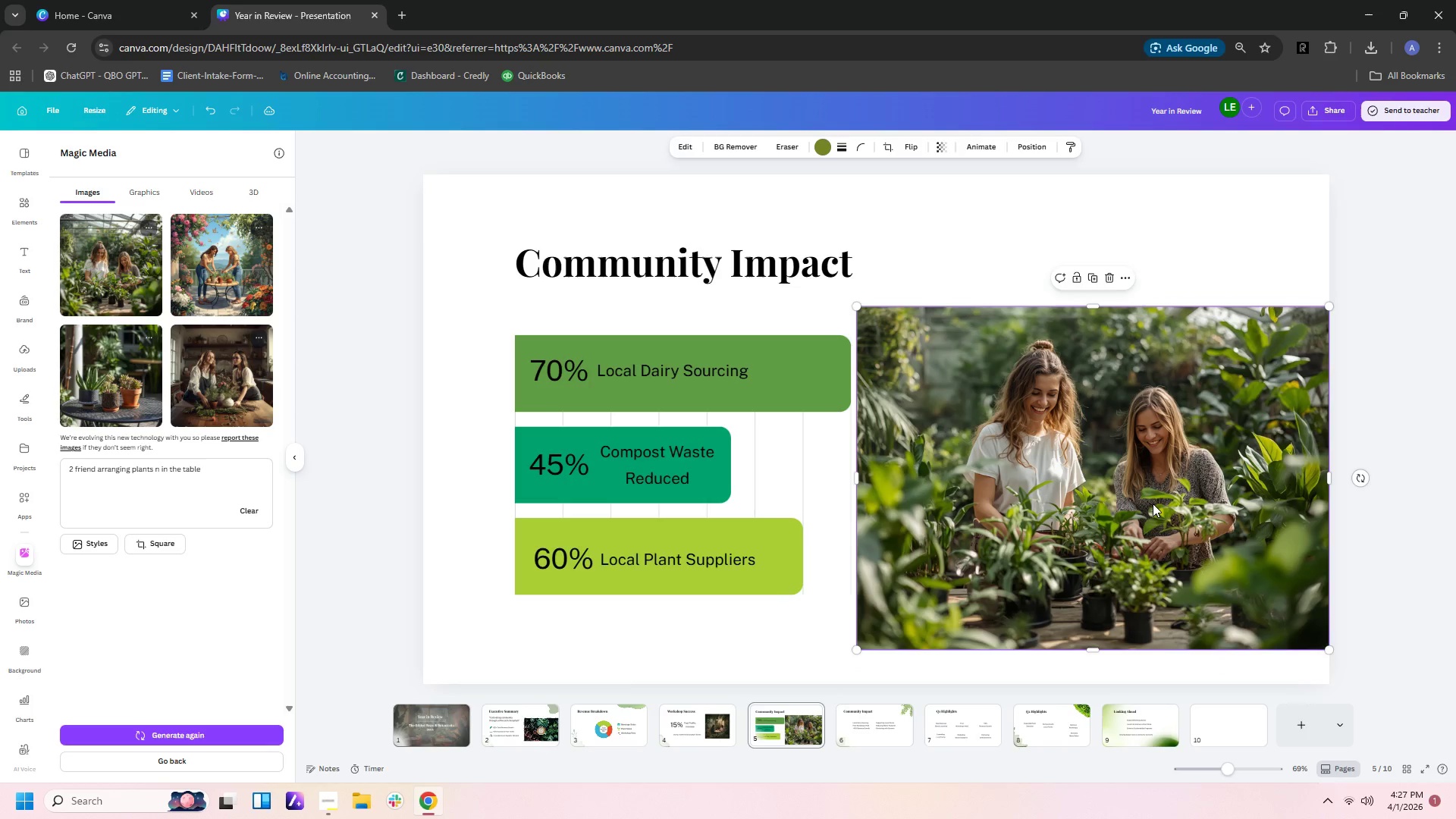 
left_click_drag(start_coordinate=[1153, 504], to_coordinate=[1152, 540])
 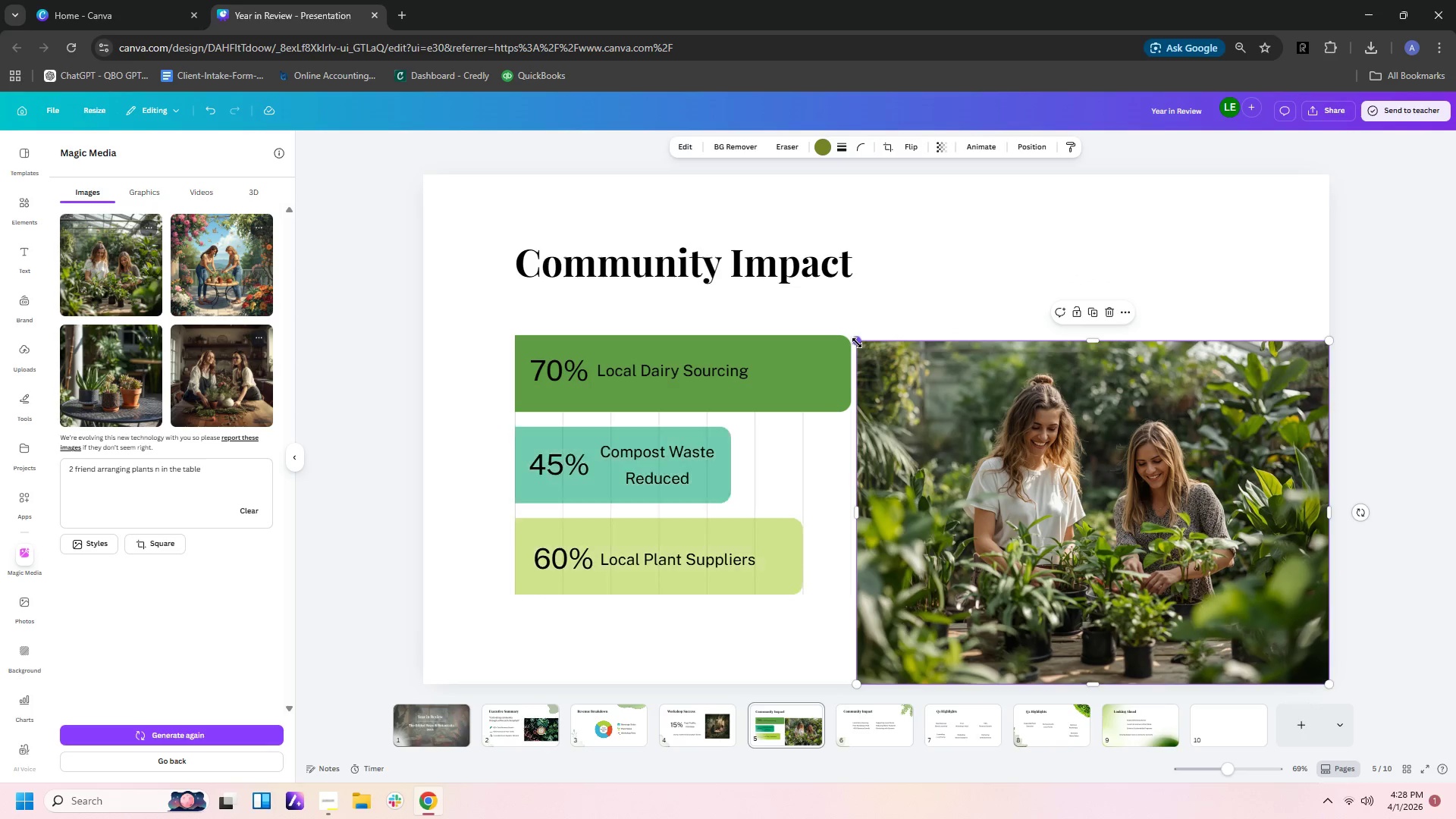 
left_click_drag(start_coordinate=[857, 343], to_coordinate=[836, 320])
 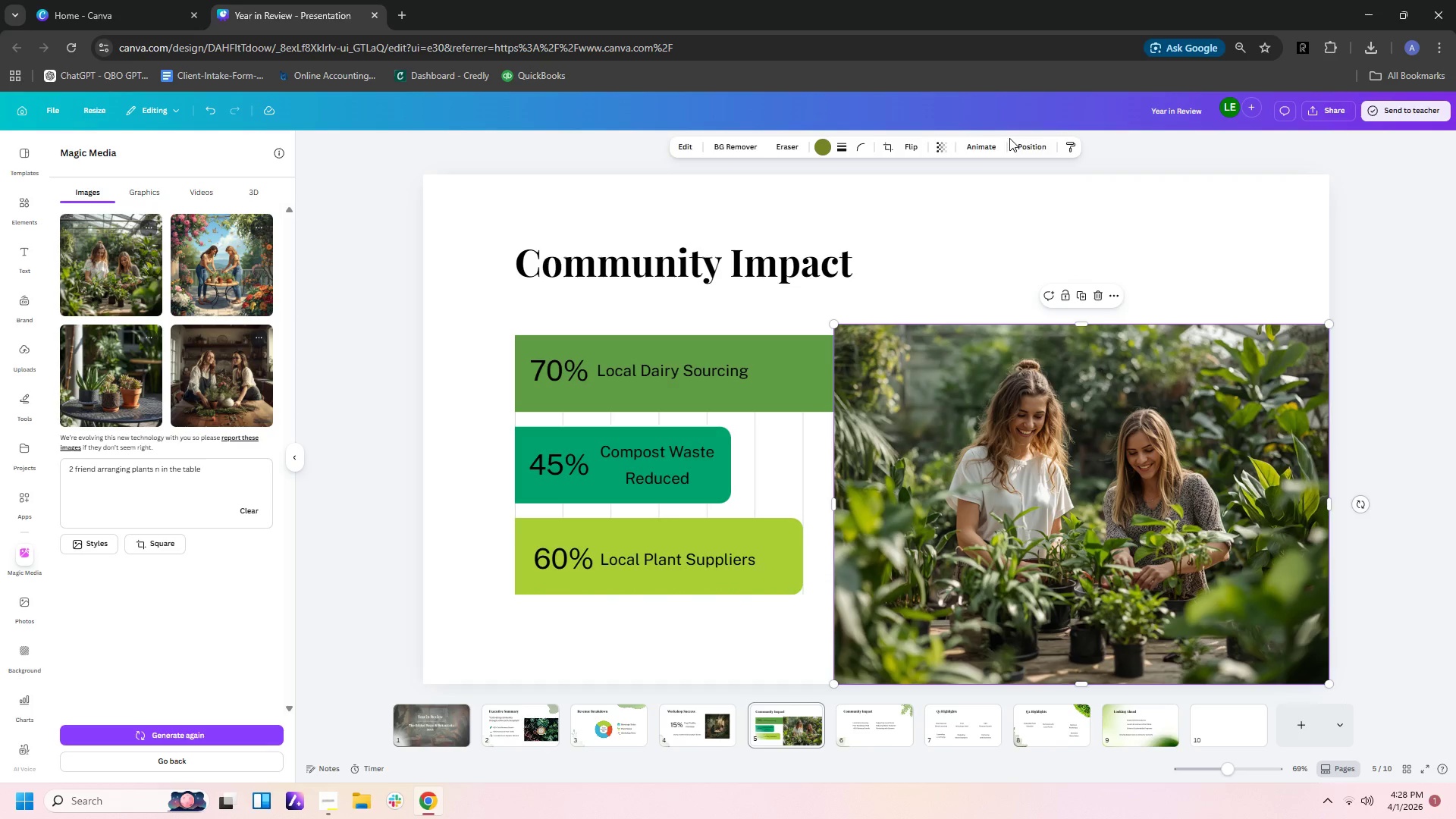 
double_click([1018, 147])
 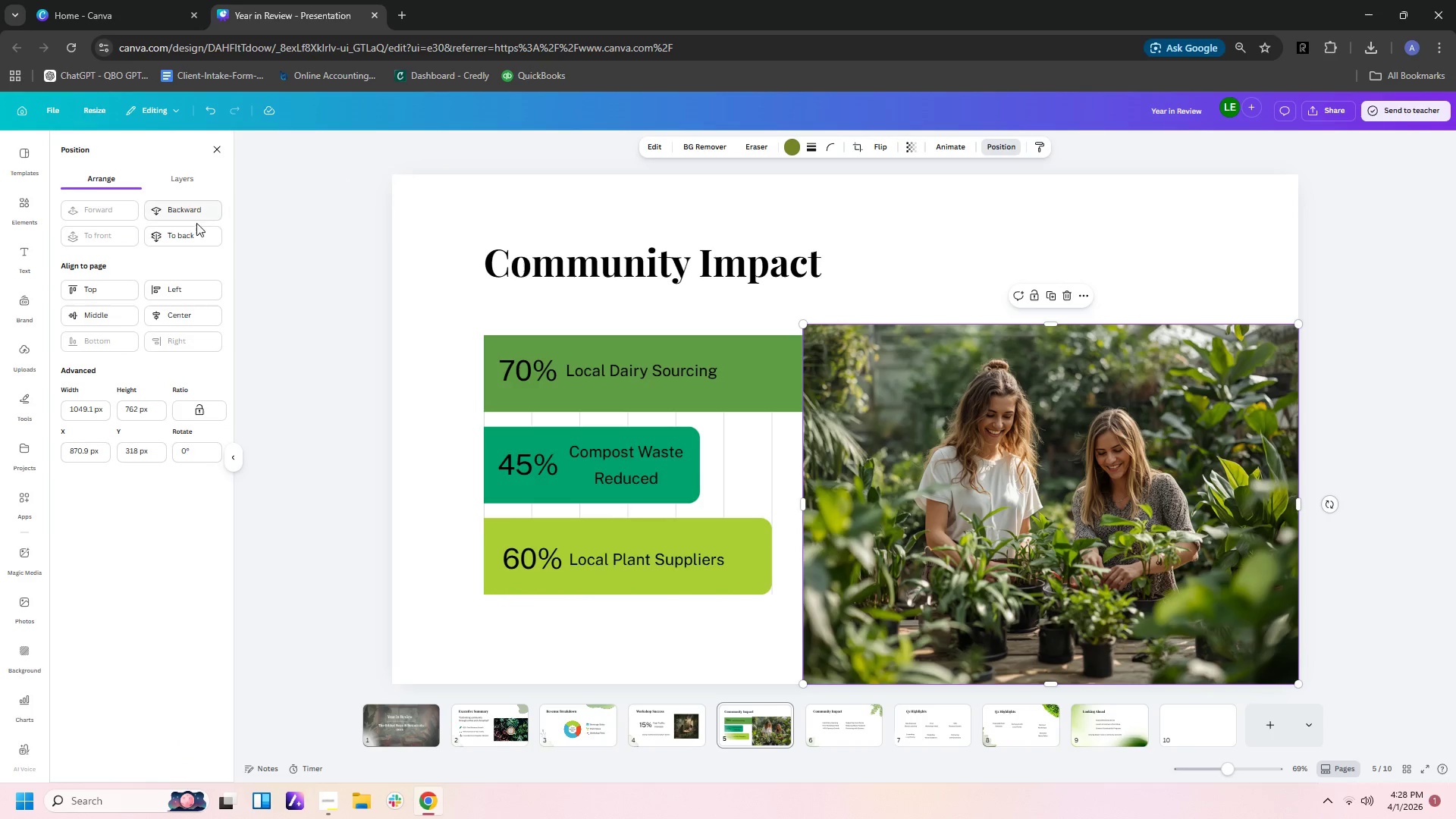 
left_click([182, 231])
 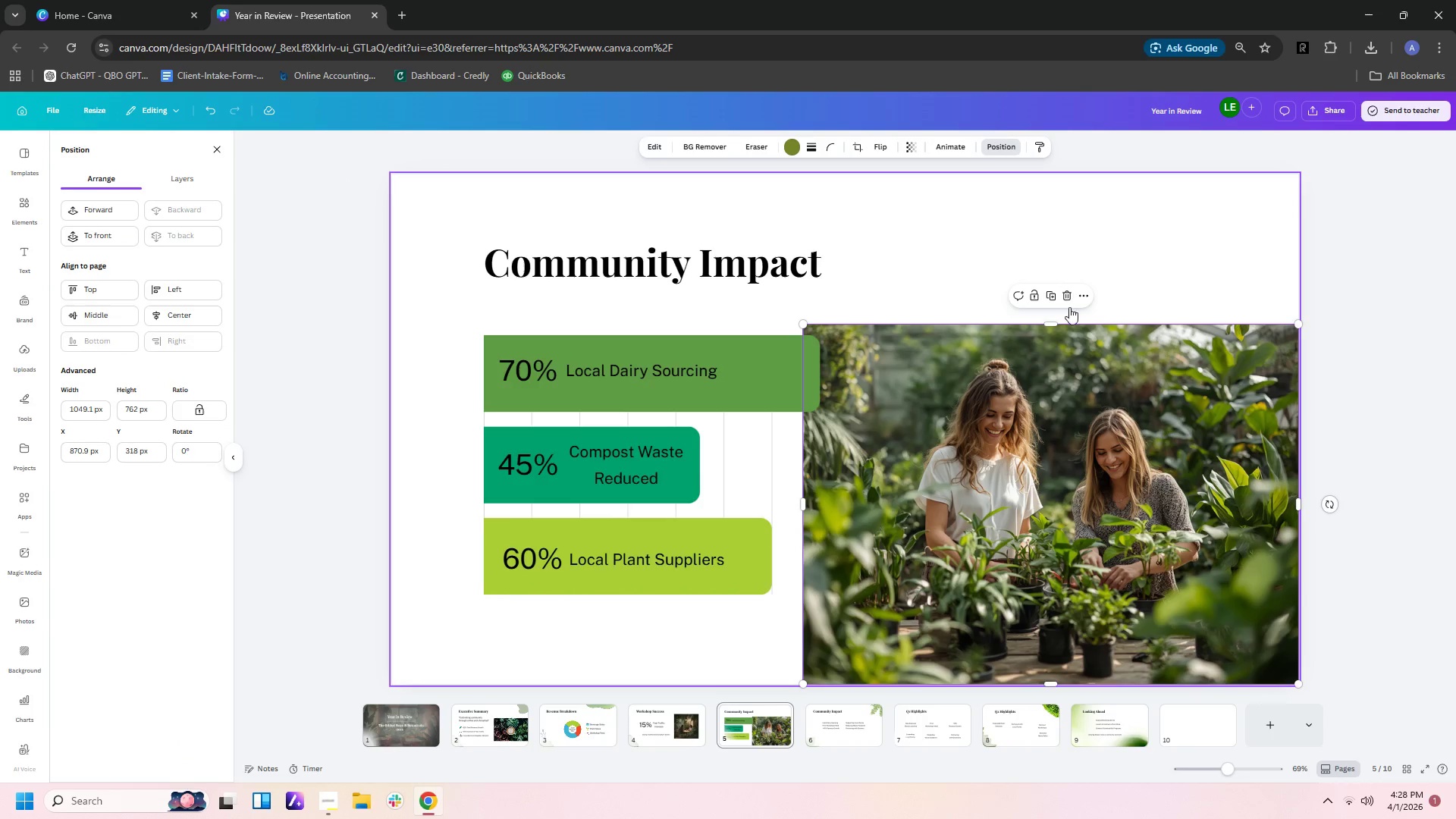 
left_click([1148, 441])
 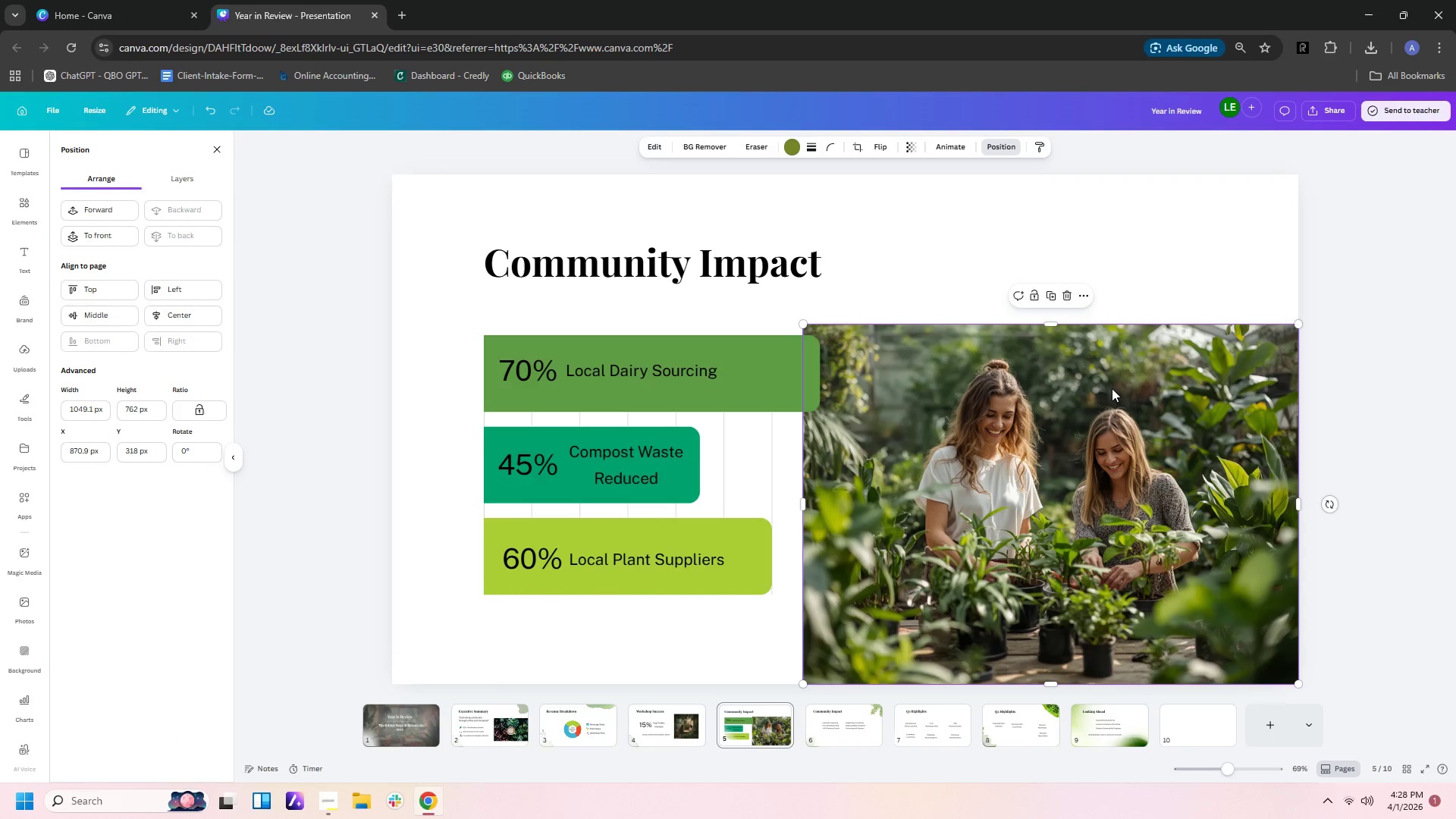 
double_click([1206, 281])
 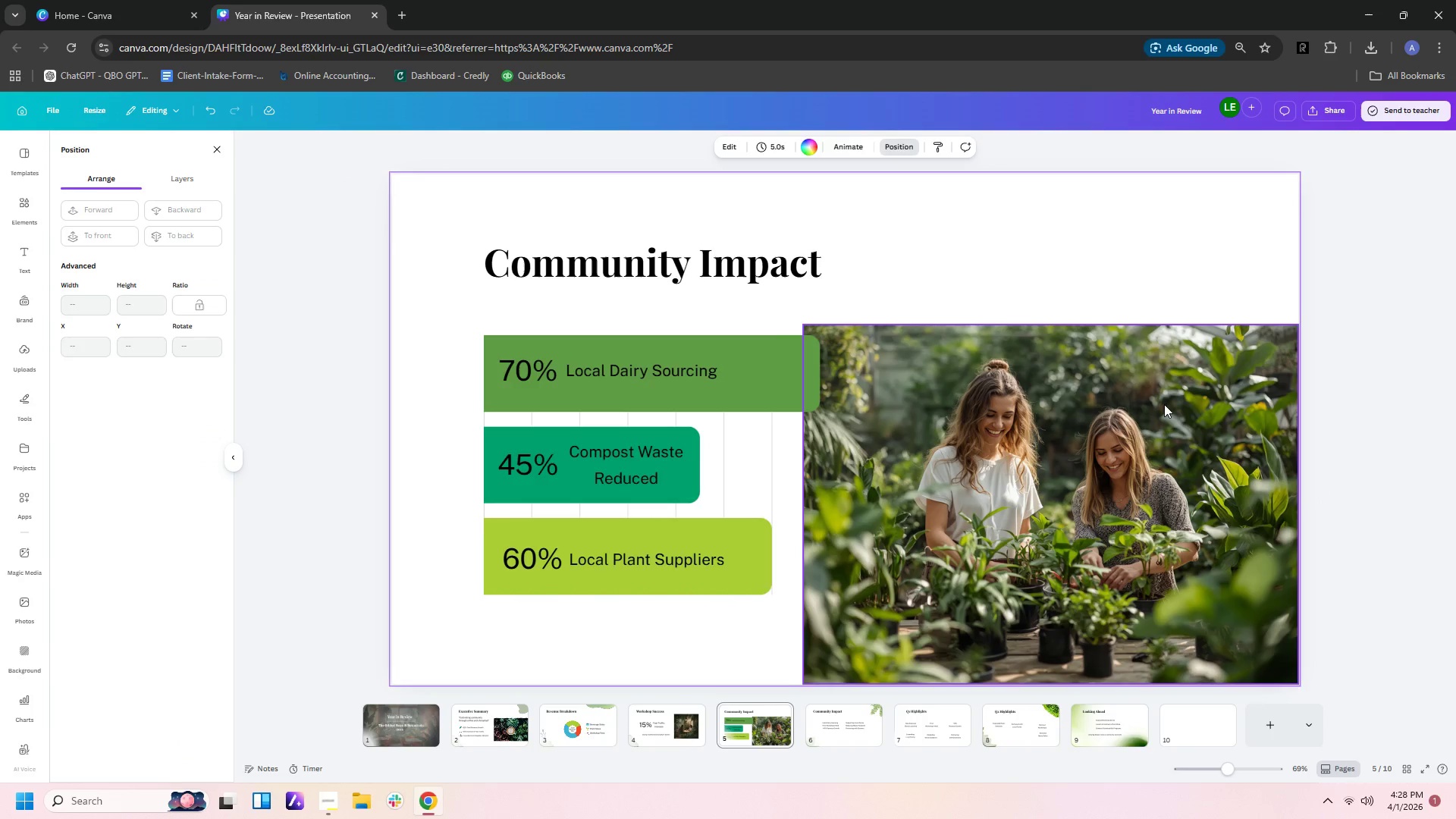 
triple_click([1164, 404])
 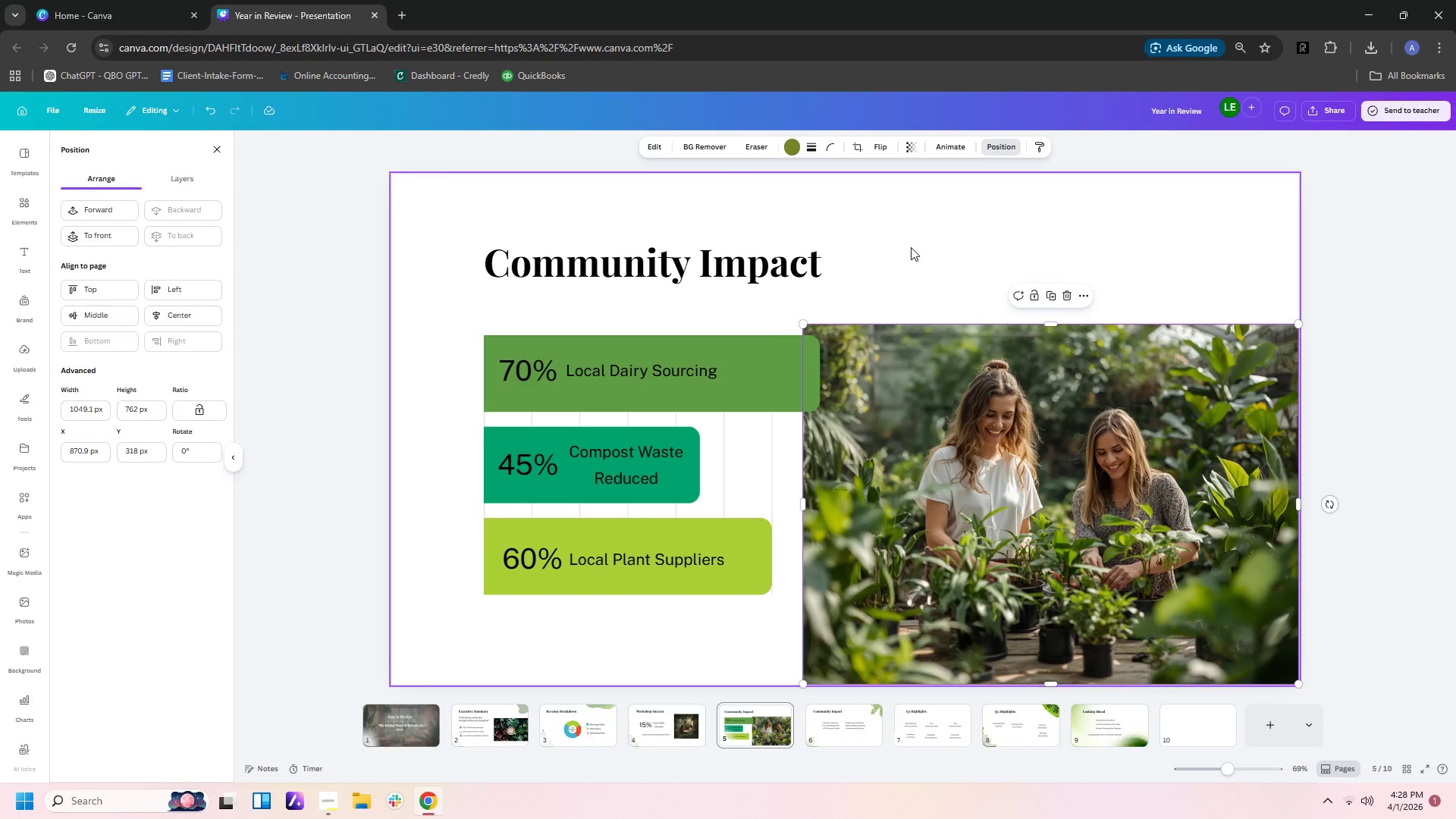 
left_click([1018, 419])
 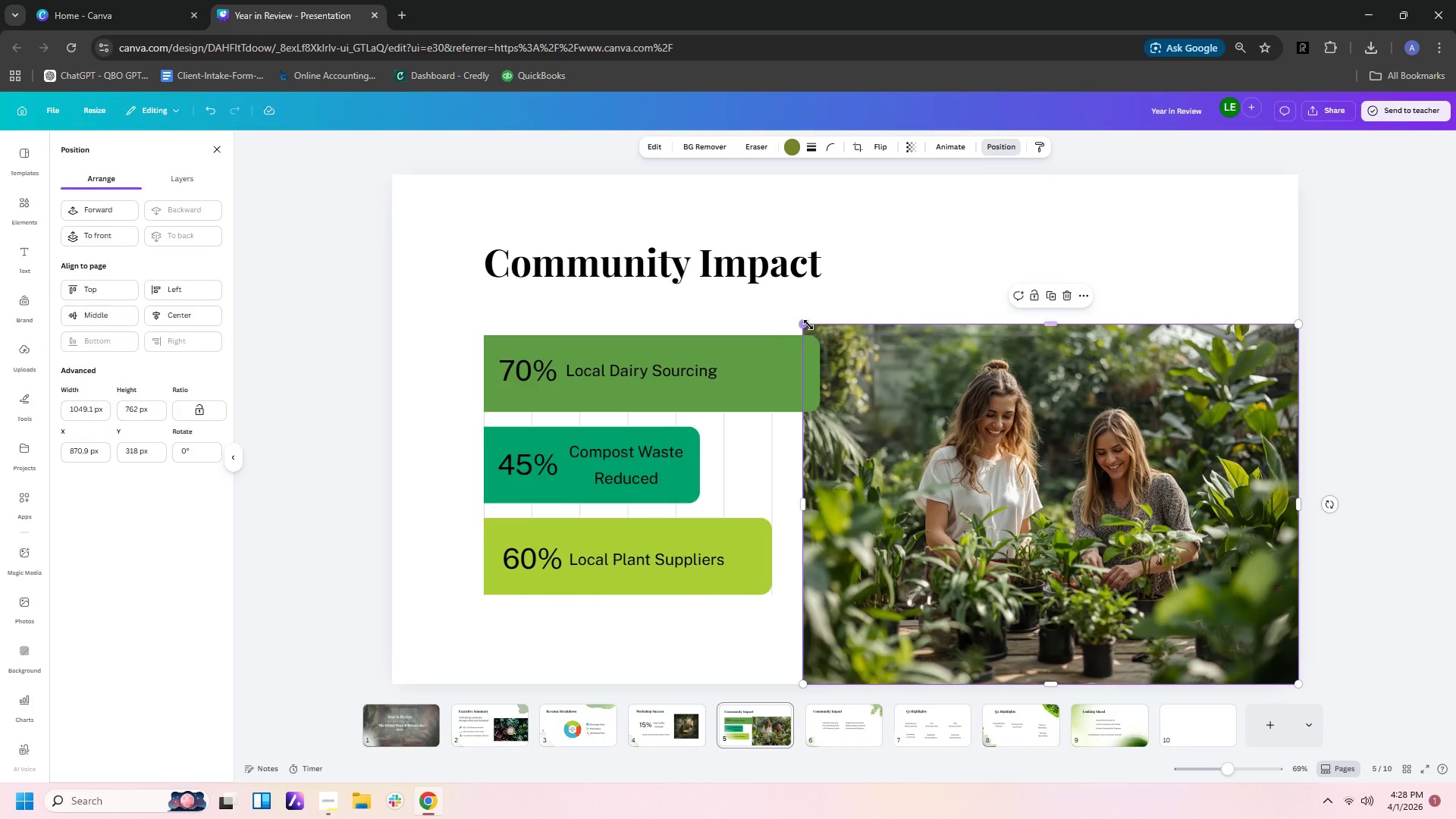 
left_click_drag(start_coordinate=[805, 322], to_coordinate=[845, 341])
 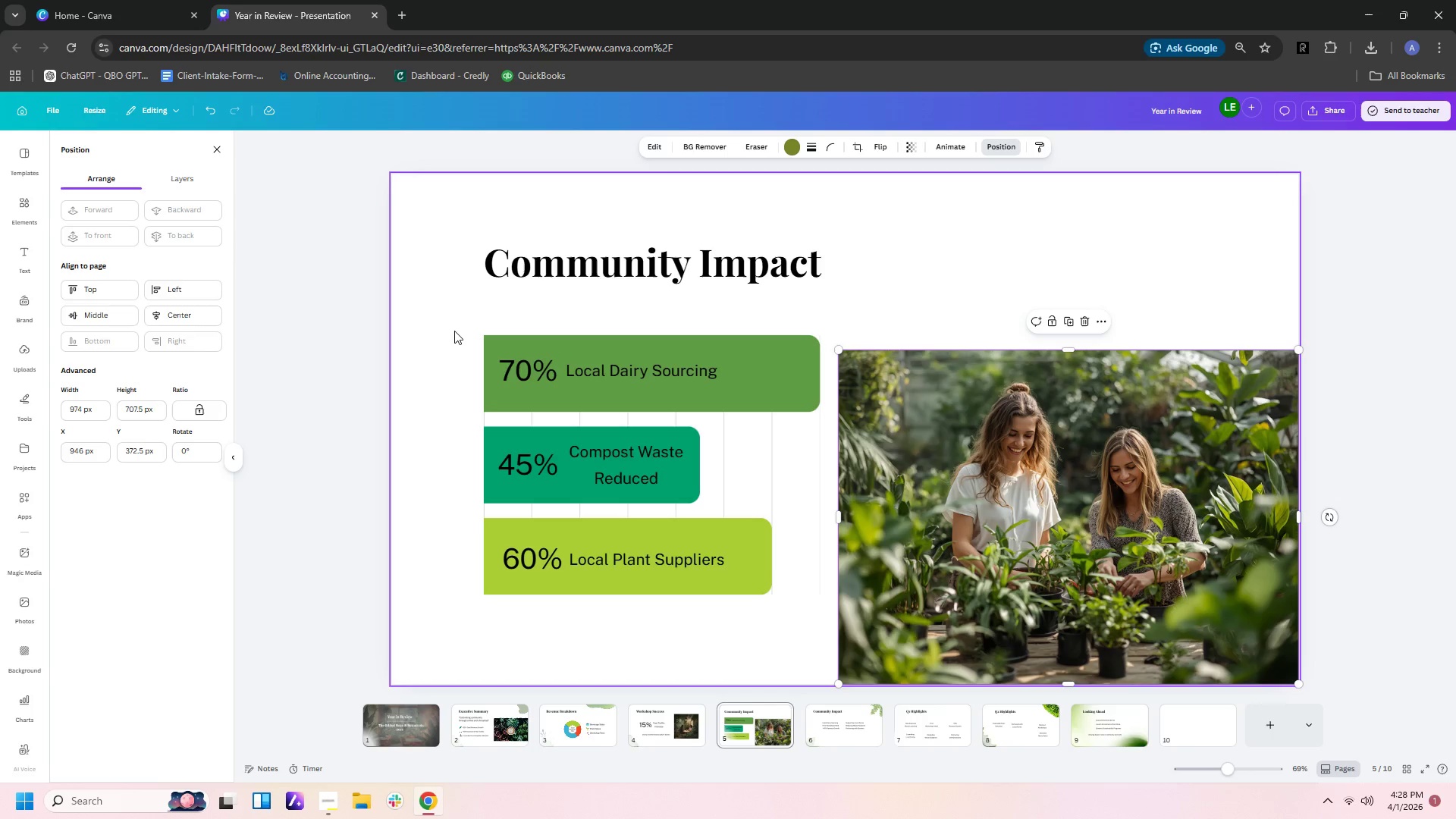 
left_click_drag(start_coordinate=[455, 323], to_coordinate=[838, 650])
 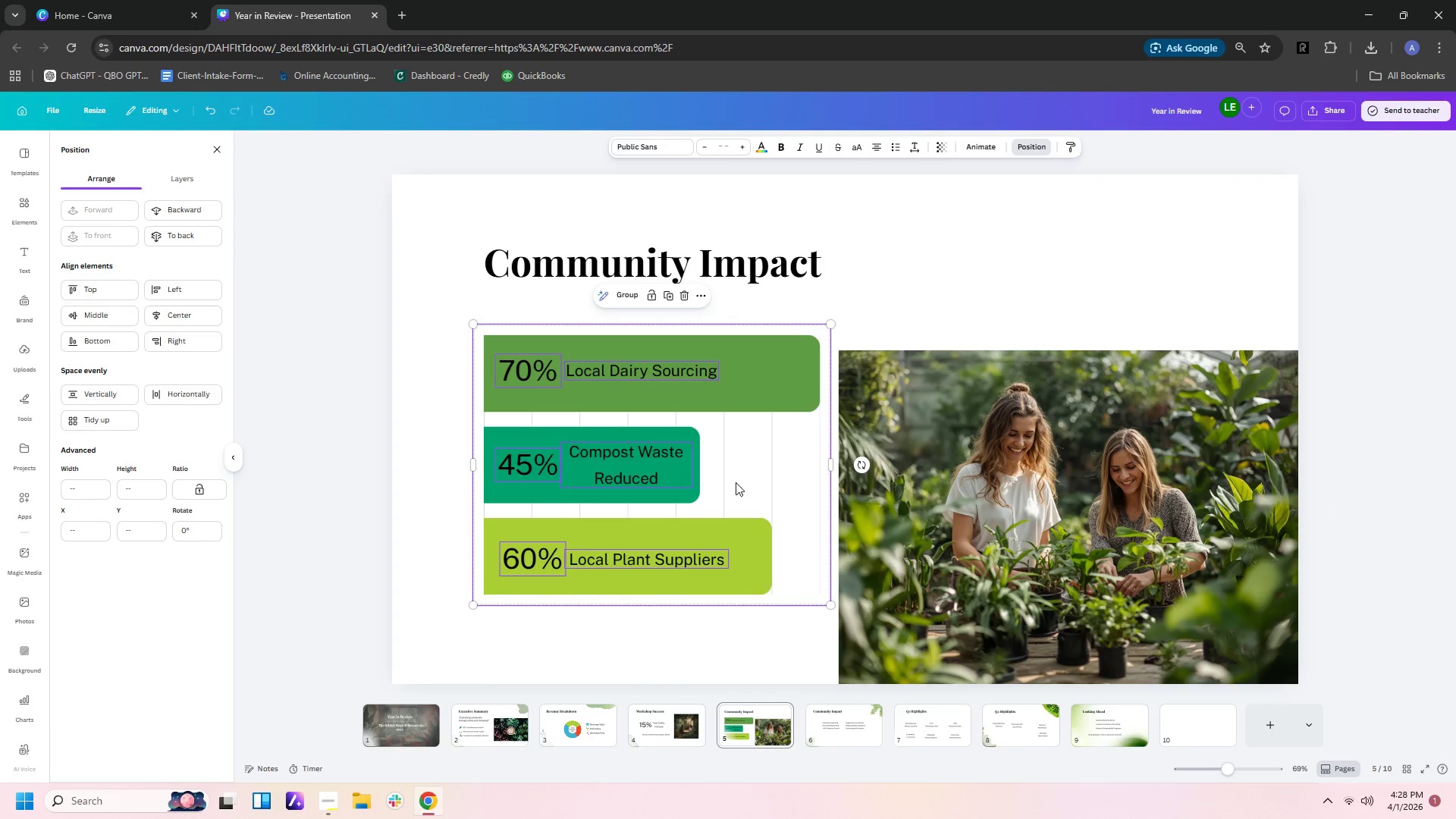 
left_click_drag(start_coordinate=[736, 479], to_coordinate=[789, 528])
 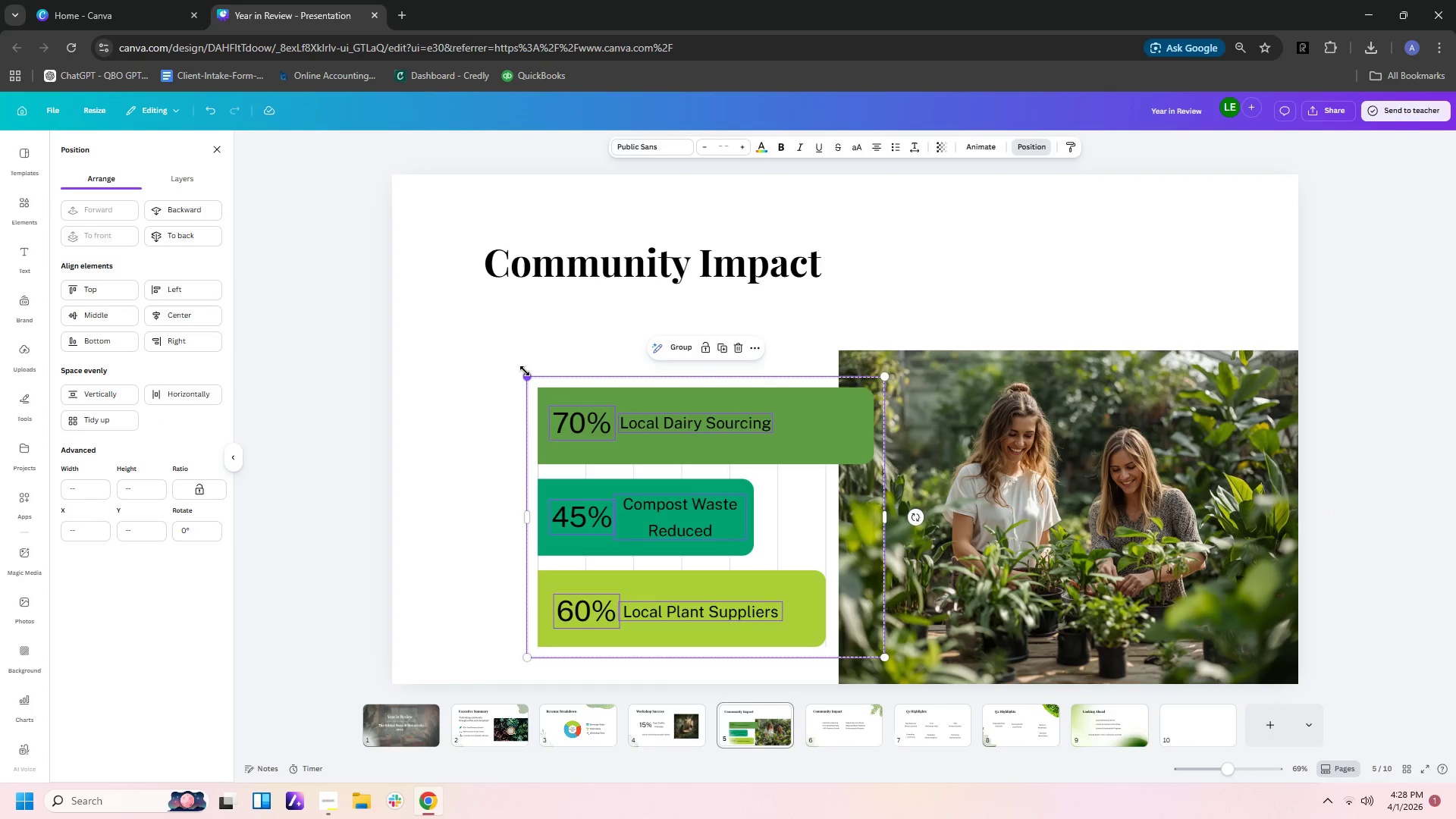 
left_click_drag(start_coordinate=[524, 374], to_coordinate=[497, 340])
 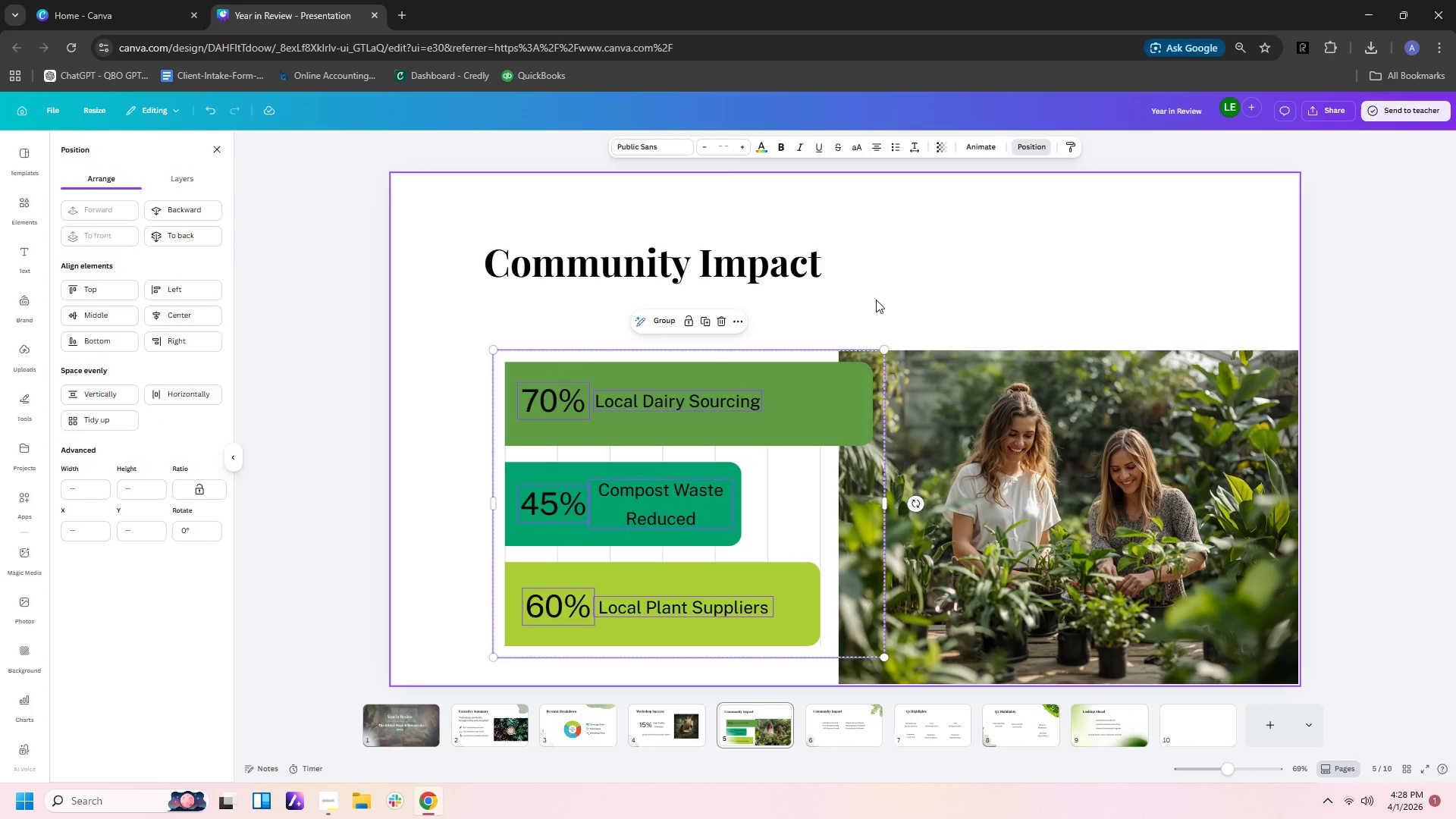 
left_click([885, 299])
 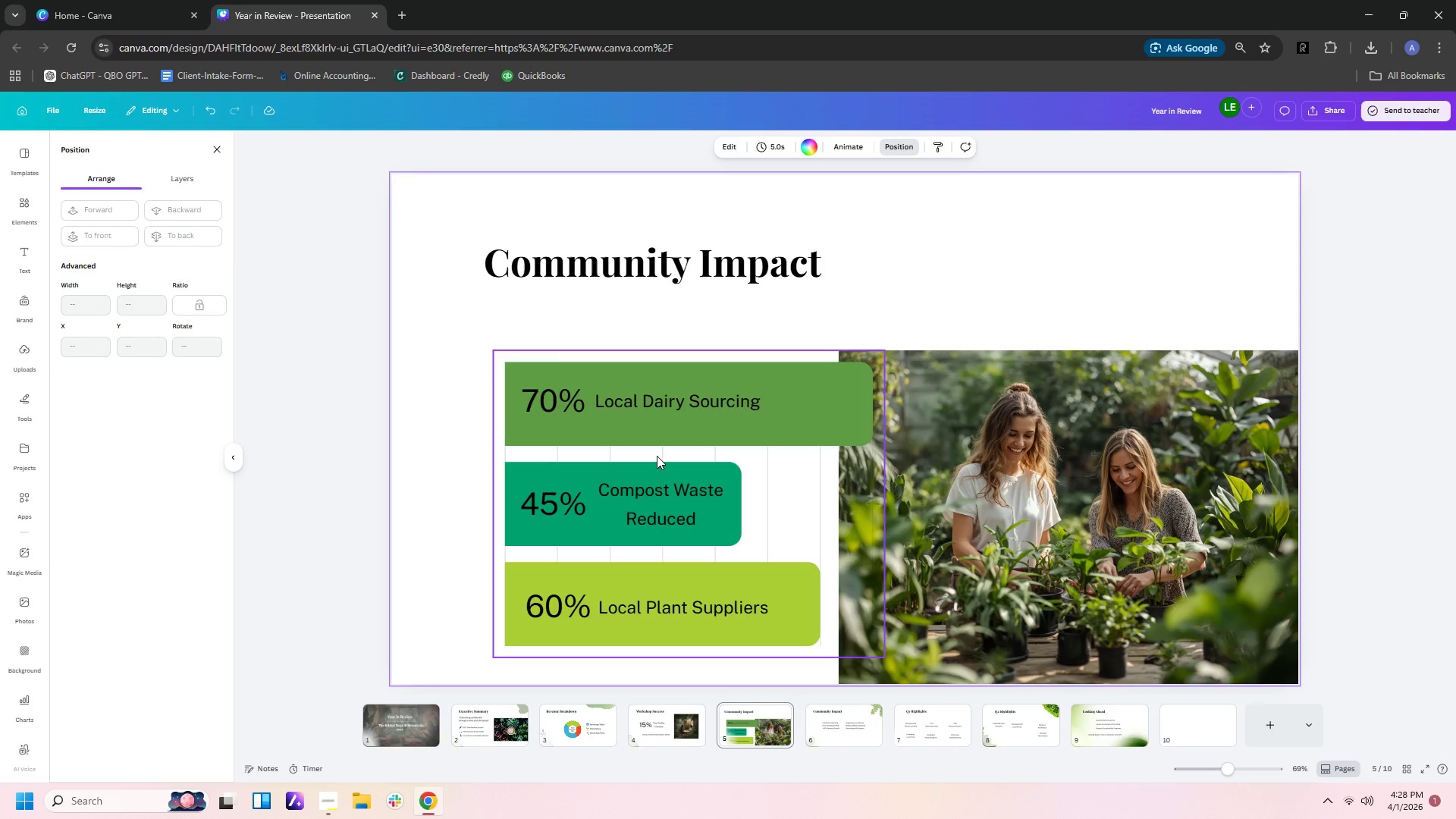 
left_click_drag(start_coordinate=[646, 410], to_coordinate=[613, 402])
 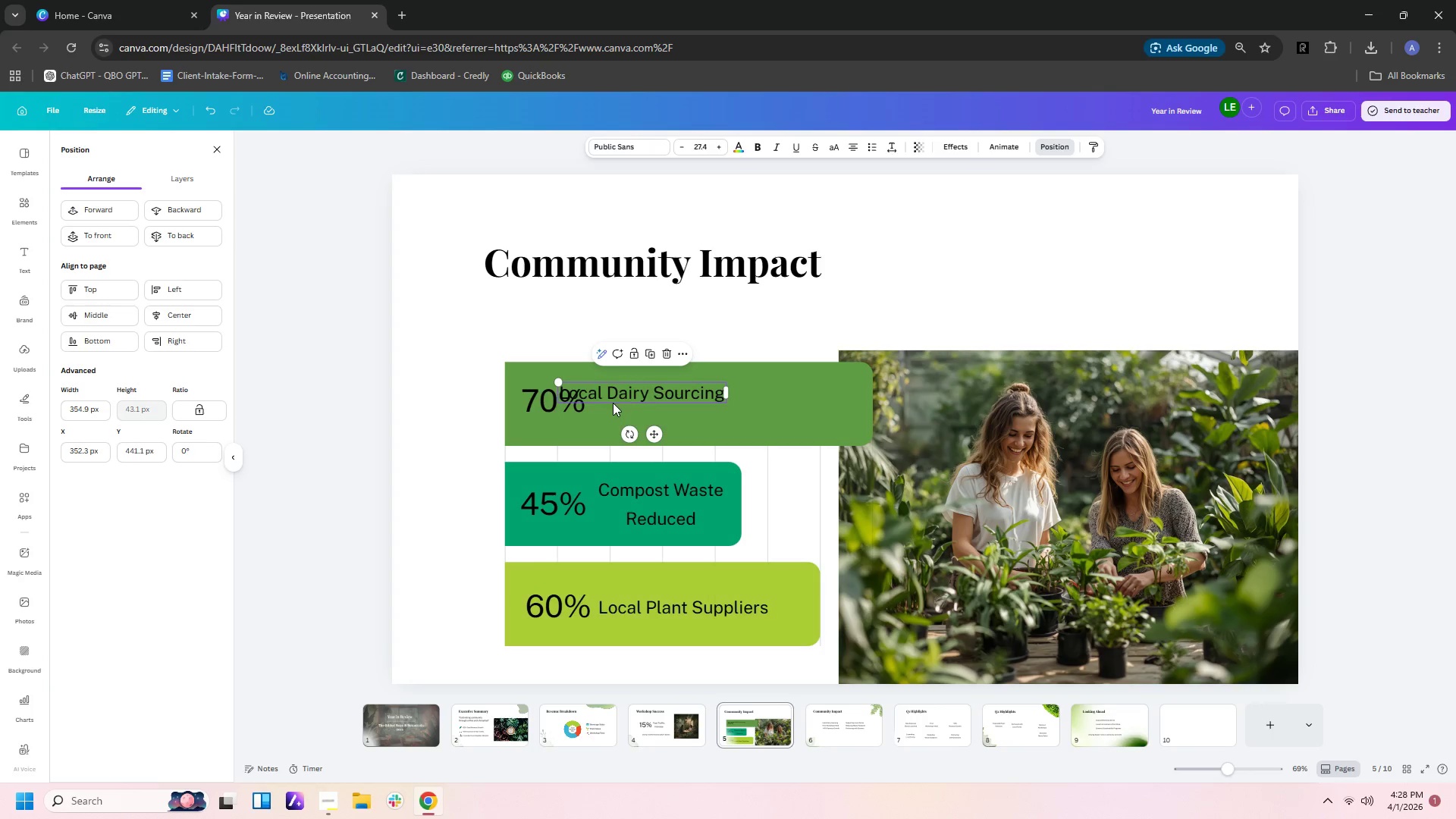 
key(Control+ControlLeft)
 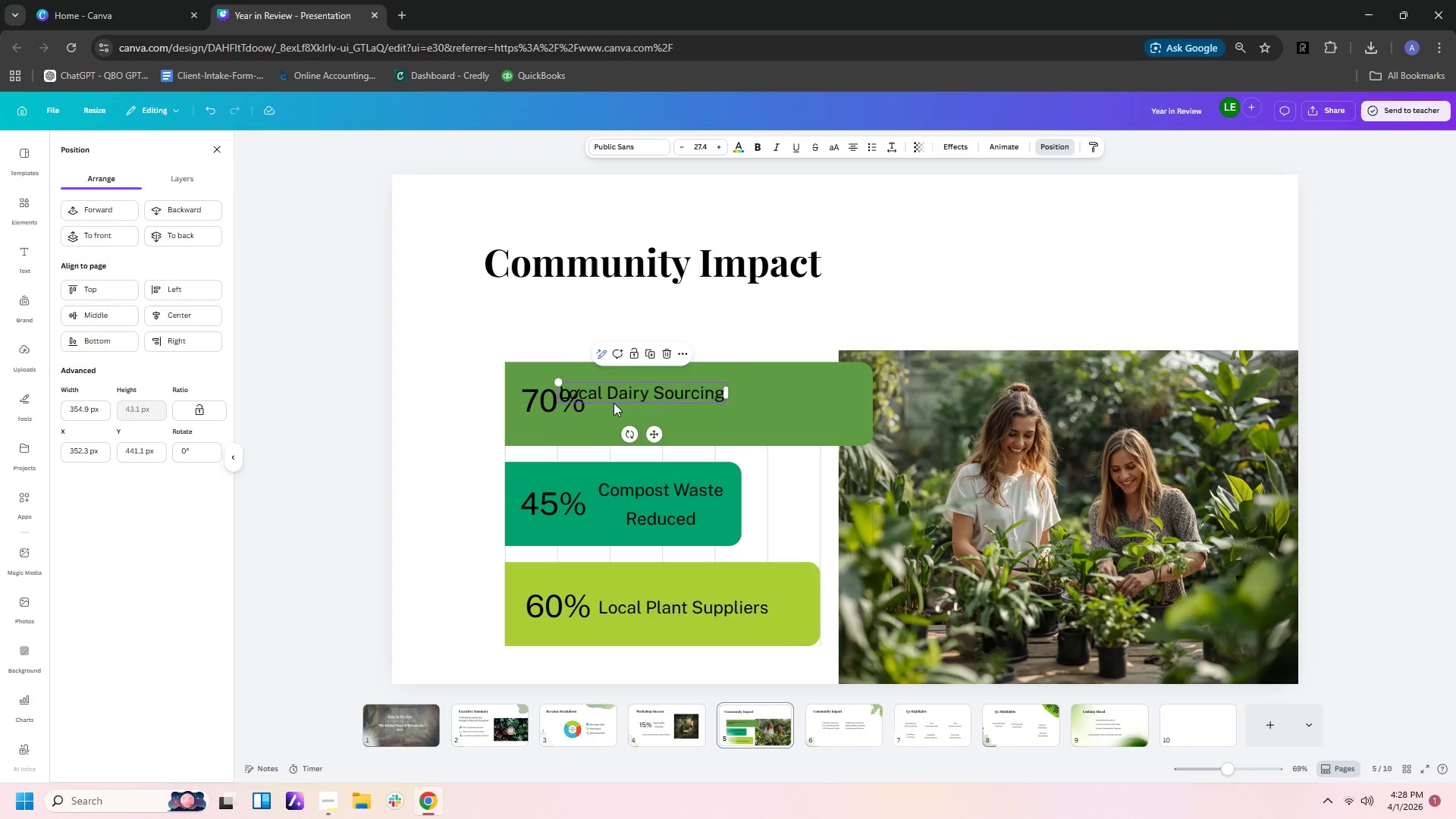 
key(Control+Z)
 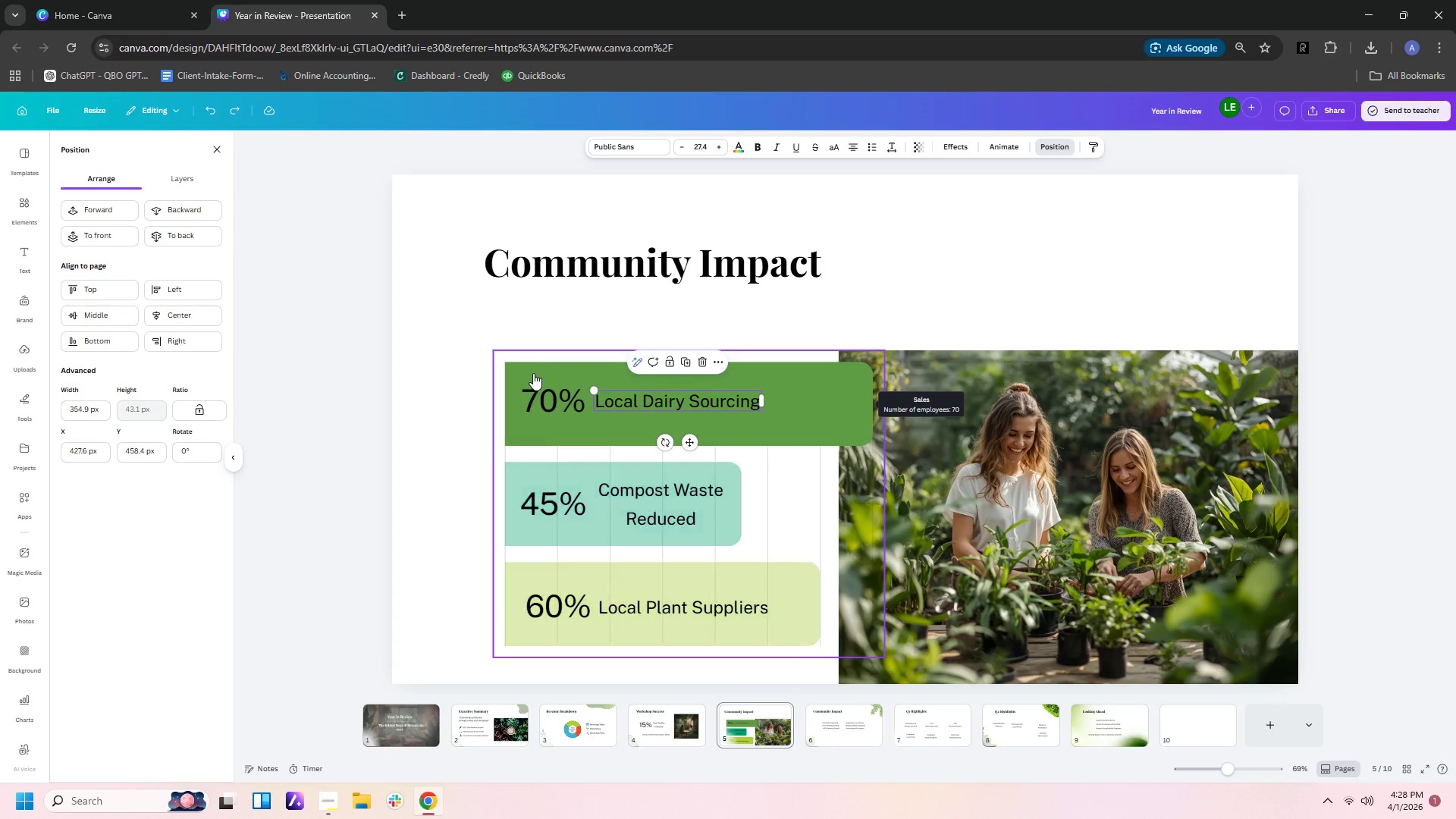 
left_click_drag(start_coordinate=[529, 370], to_coordinate=[513, 368])
 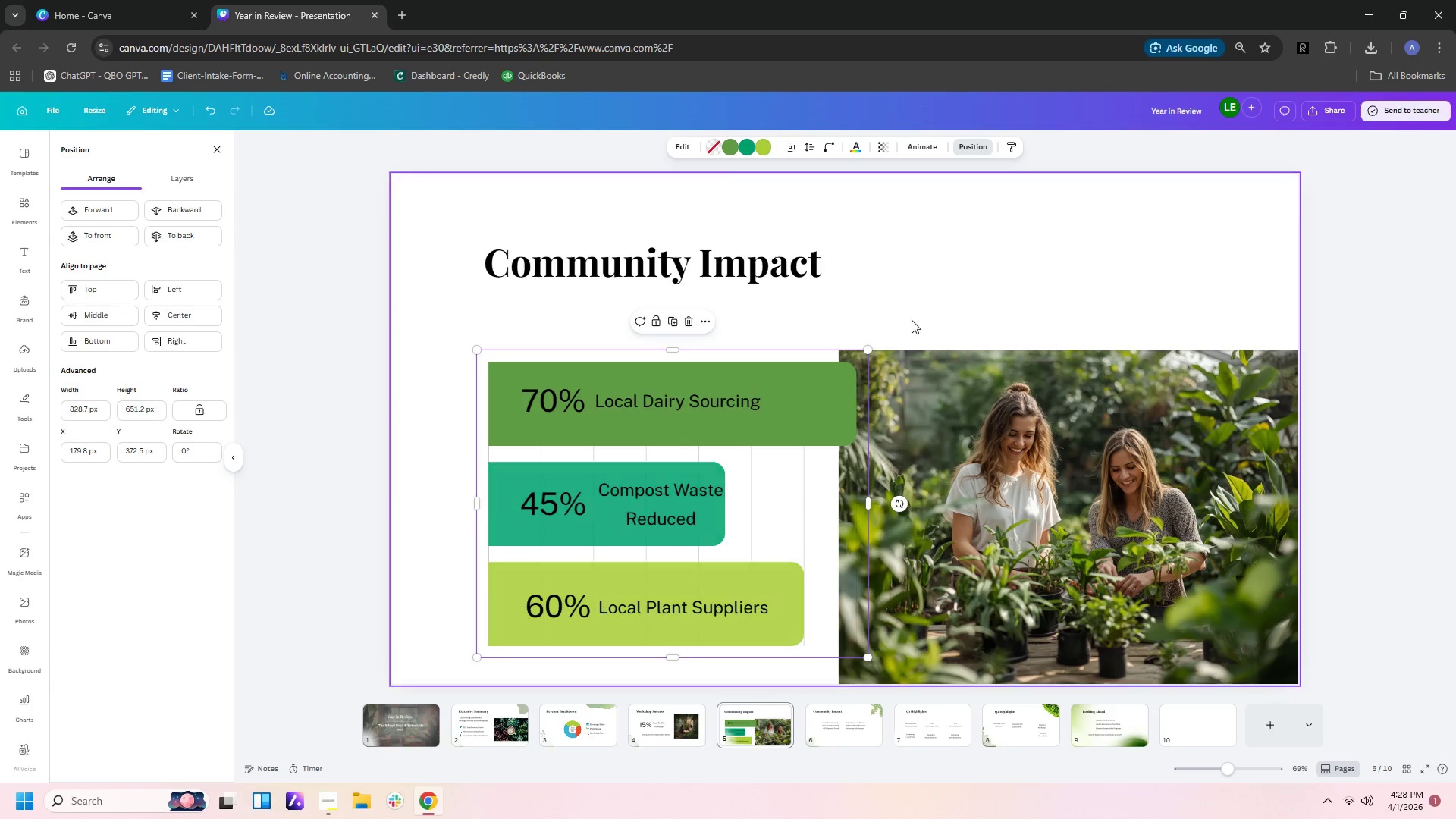 
left_click([942, 307])
 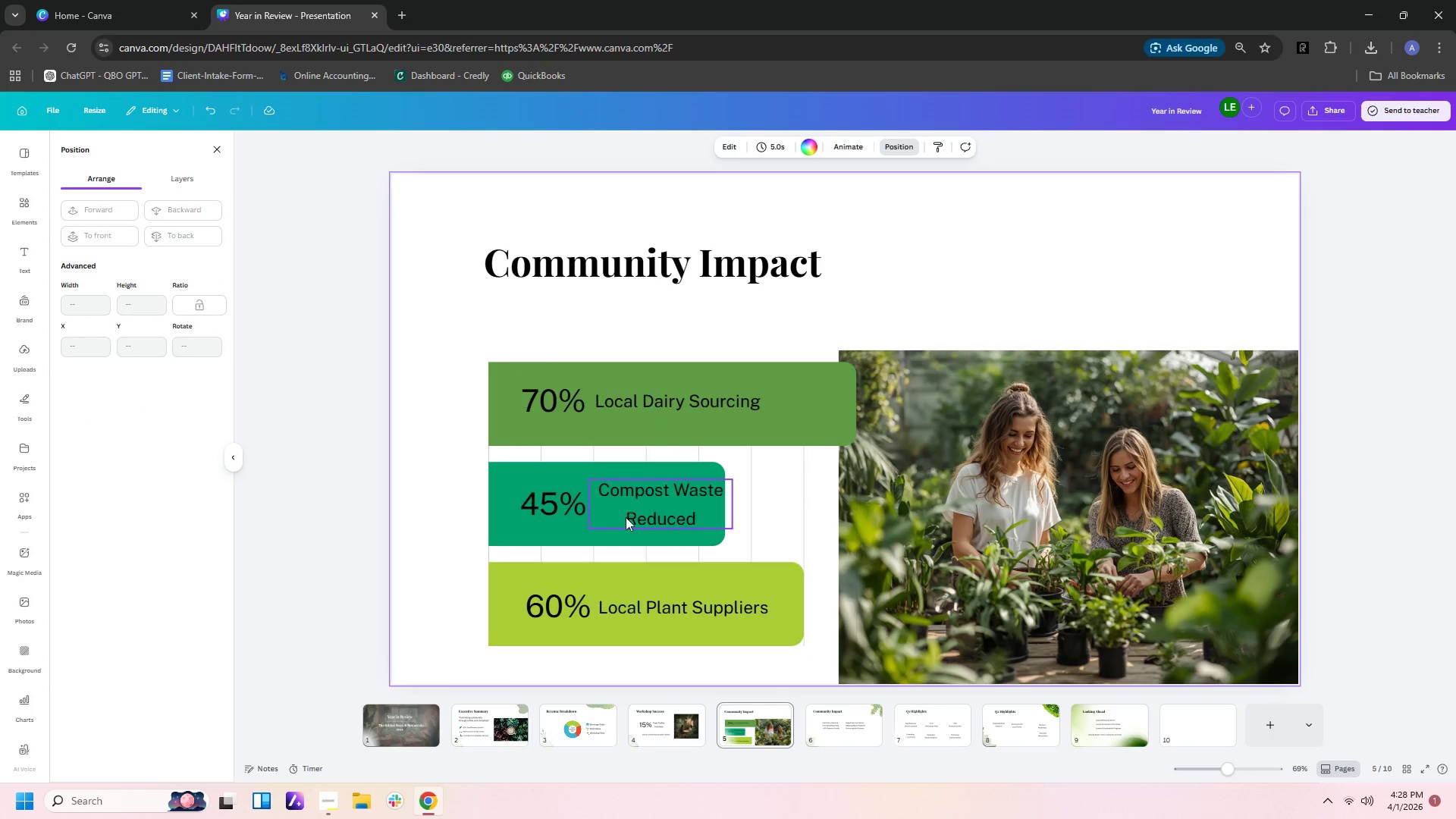 
left_click_drag(start_coordinate=[625, 509], to_coordinate=[601, 507])
 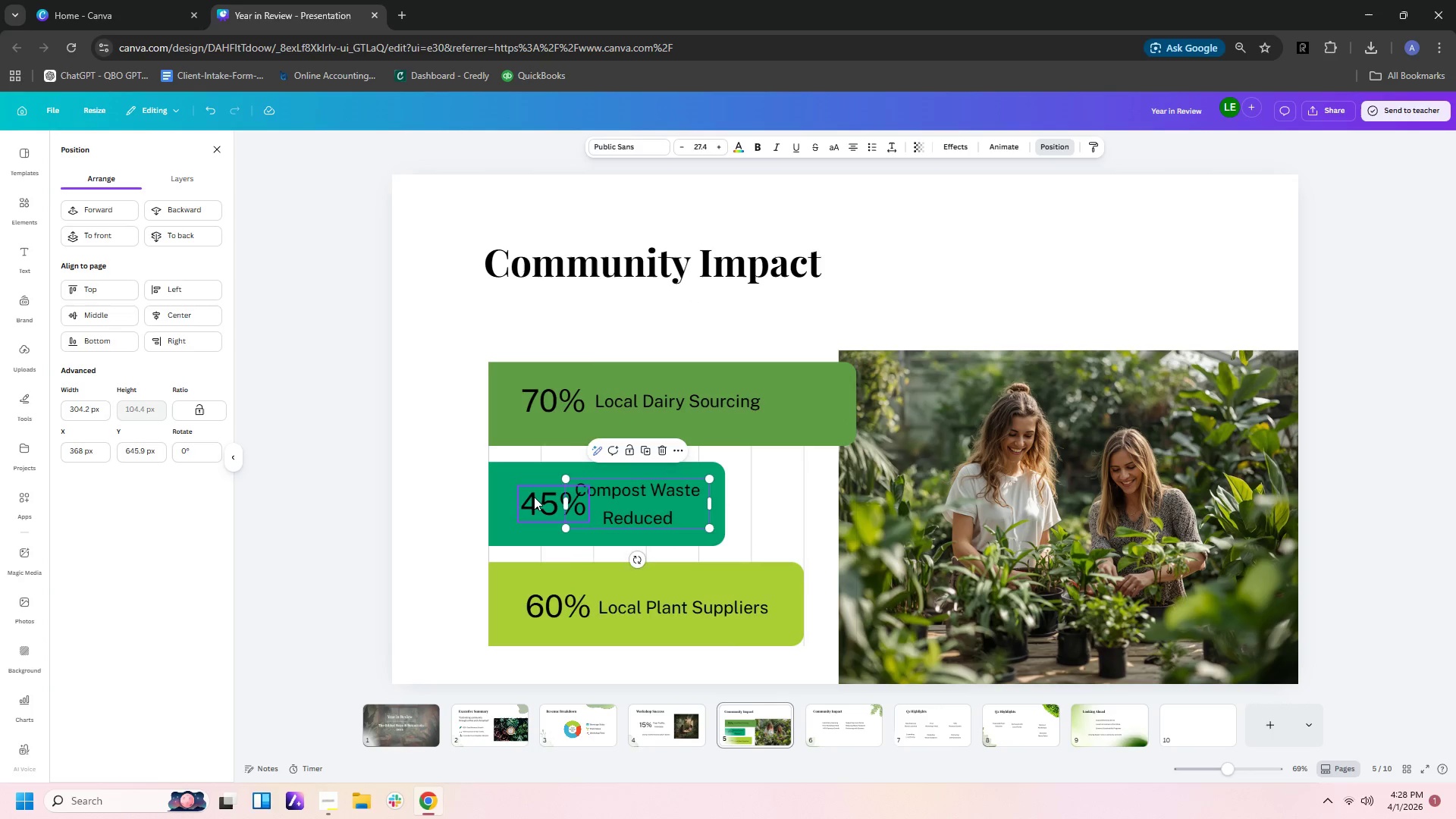 
left_click_drag(start_coordinate=[534, 497], to_coordinate=[517, 494])
 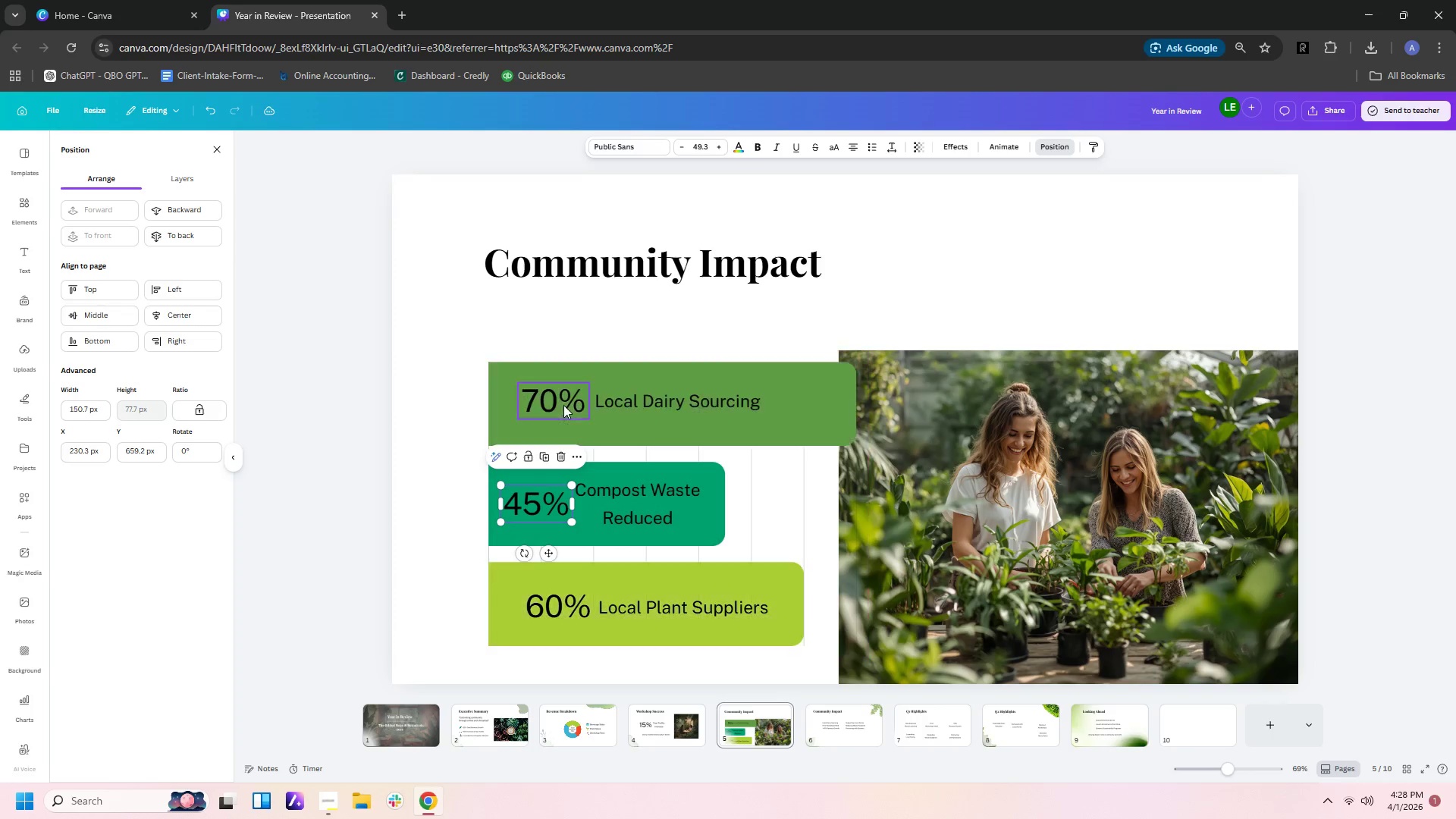 
left_click_drag(start_coordinate=[563, 404], to_coordinate=[551, 403])
 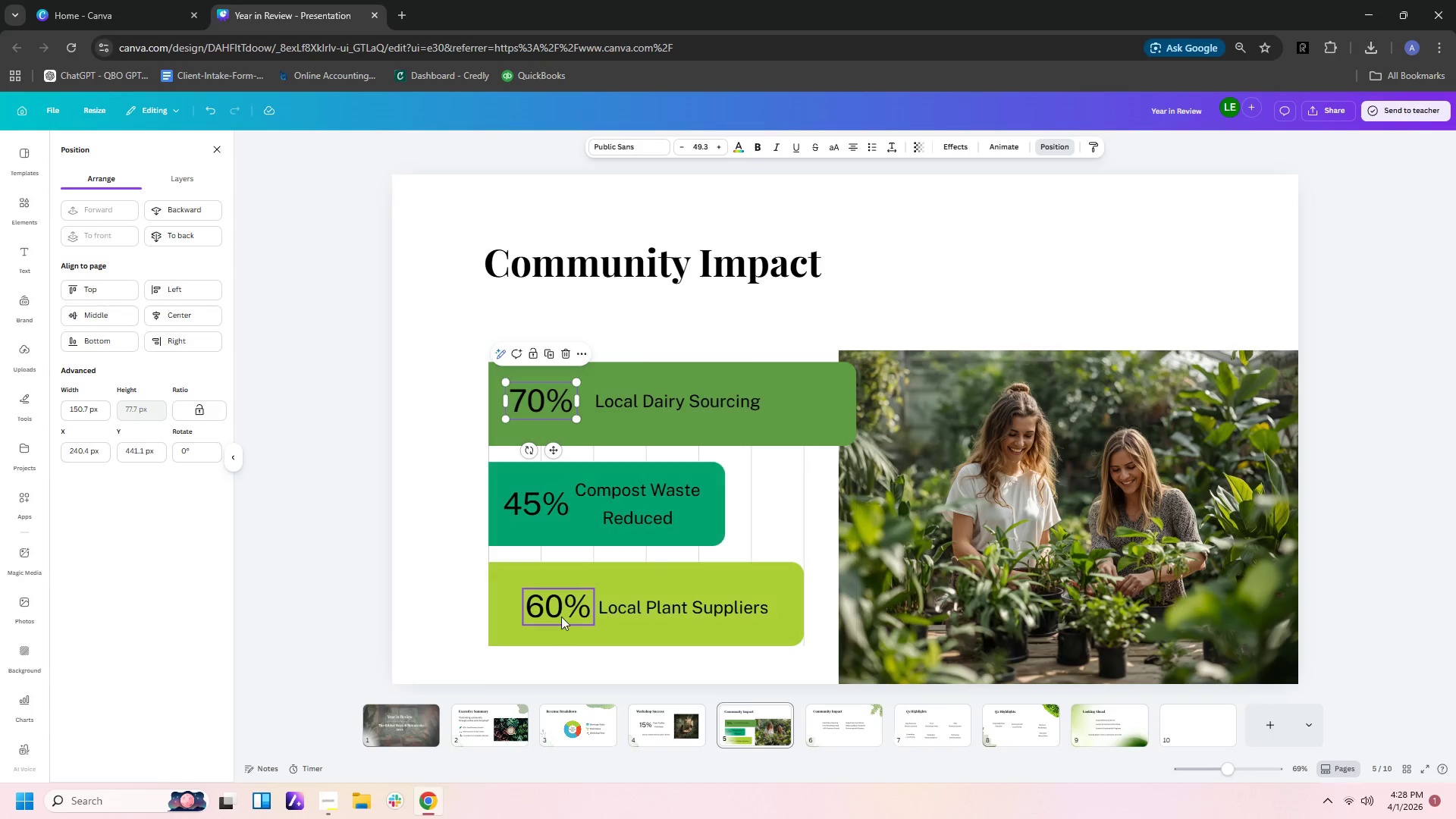 
left_click_drag(start_coordinate=[561, 611], to_coordinate=[541, 609])
 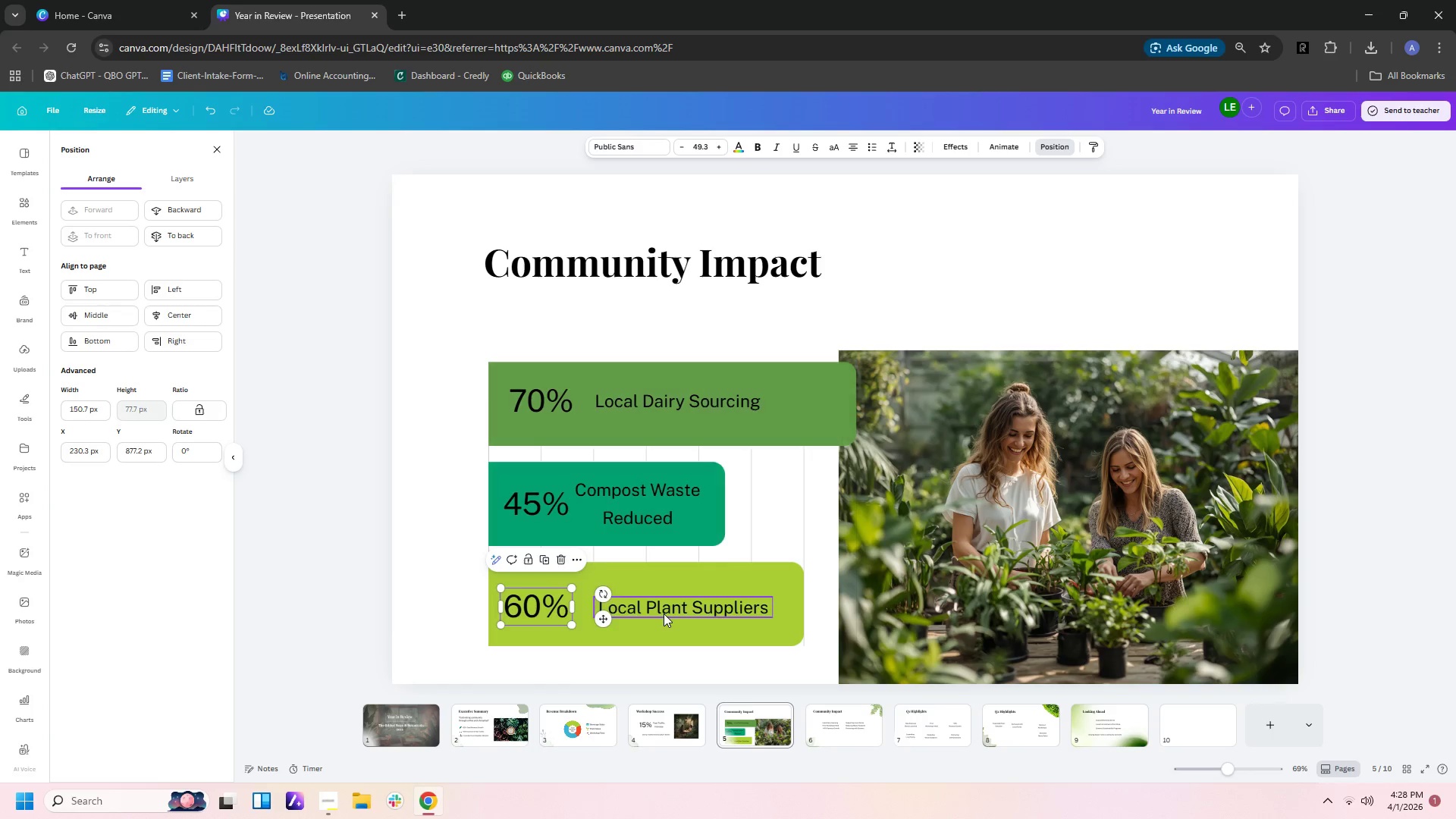 
left_click_drag(start_coordinate=[664, 613], to_coordinate=[646, 617])
 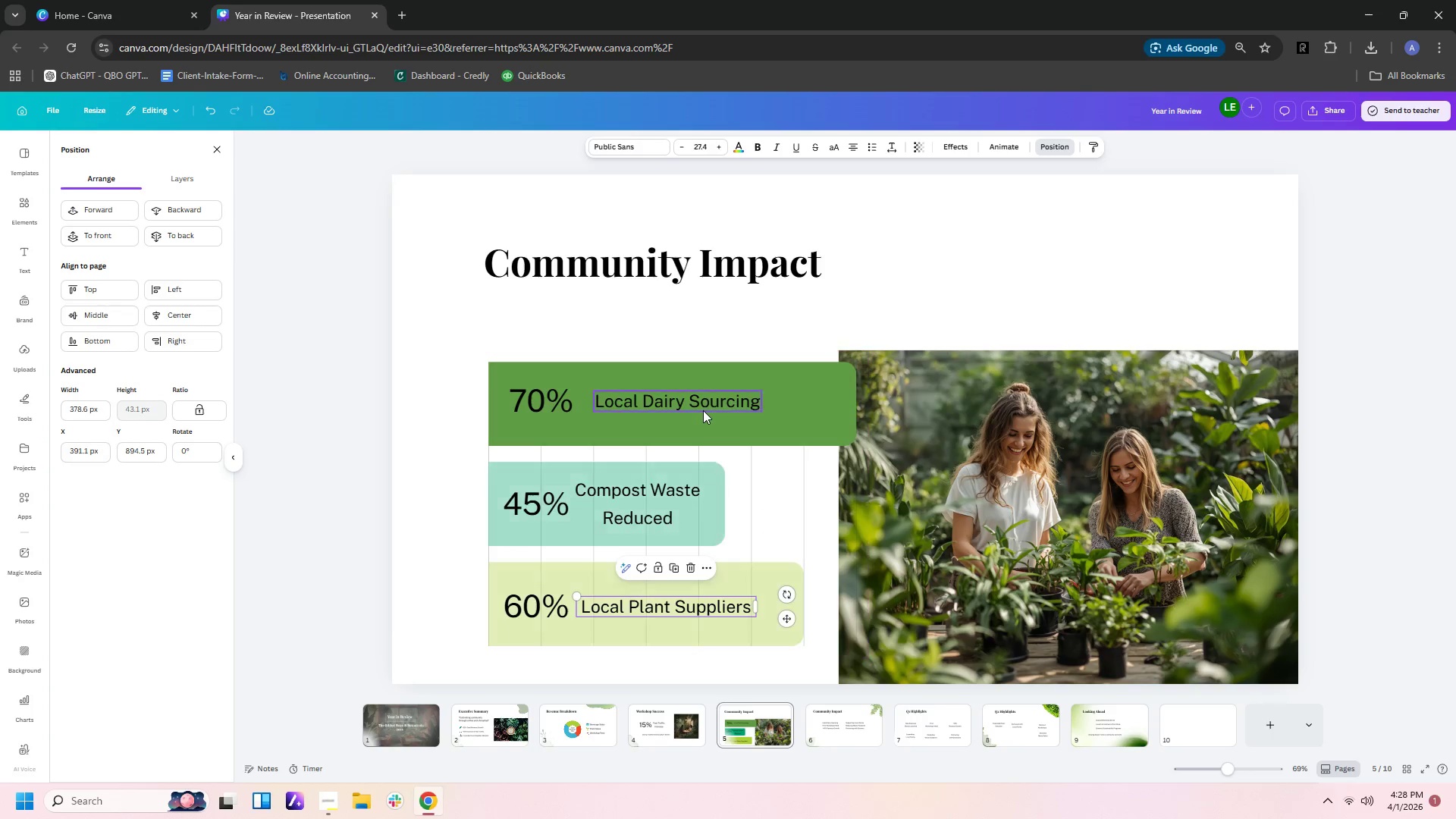 
left_click_drag(start_coordinate=[704, 409], to_coordinate=[689, 412])
 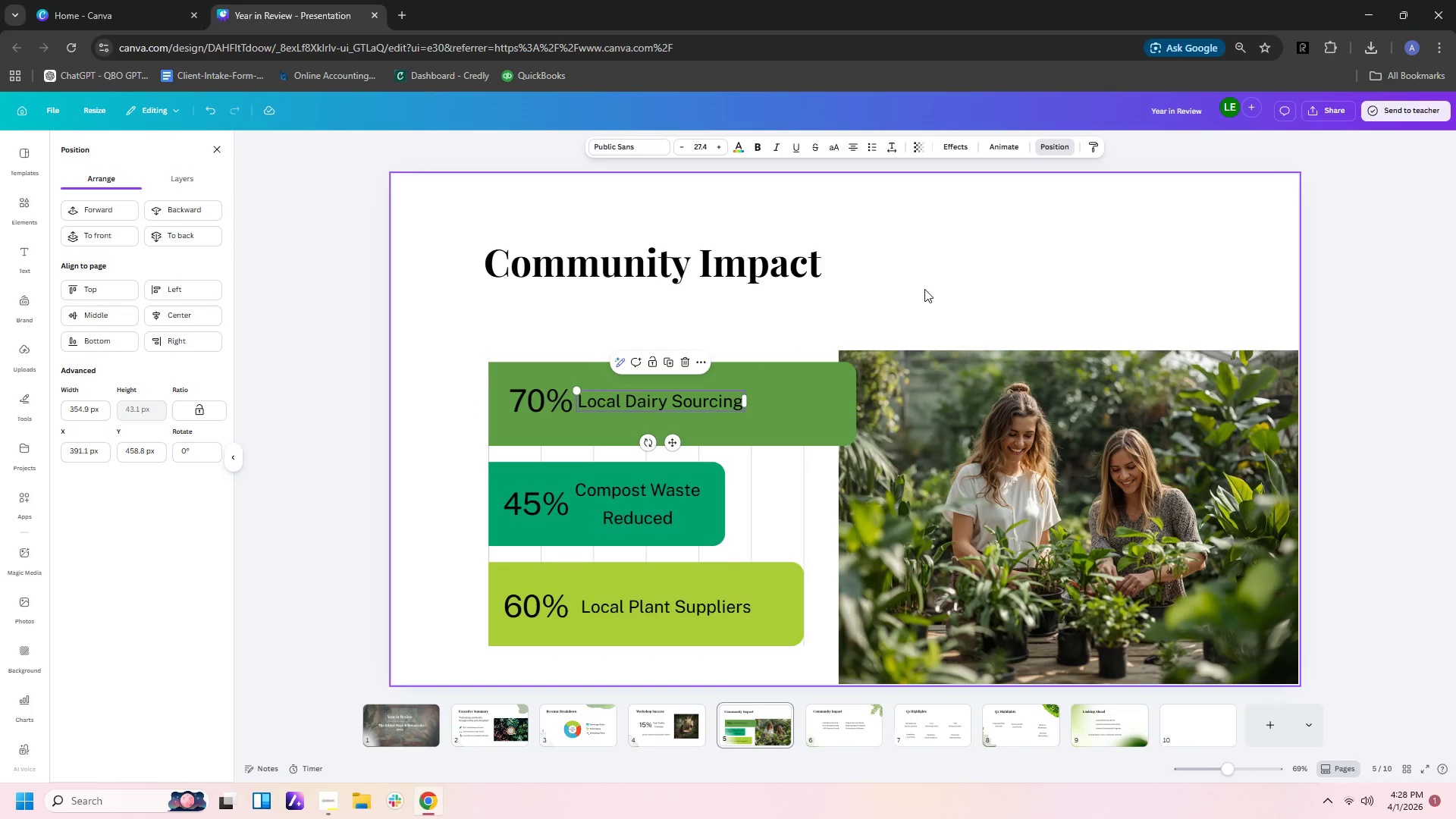 
left_click([924, 289])
 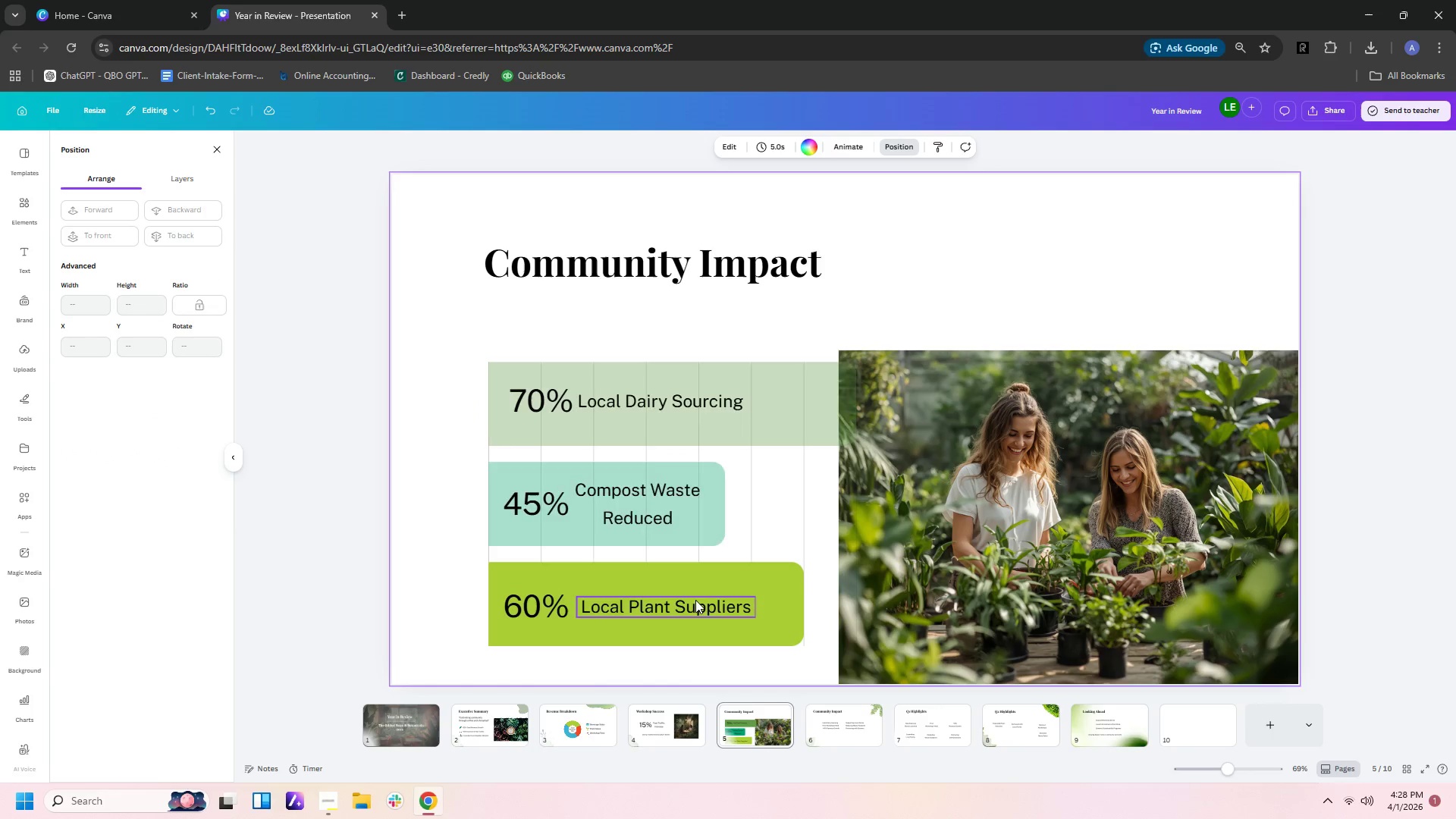 
left_click_drag(start_coordinate=[689, 604], to_coordinate=[684, 604])
 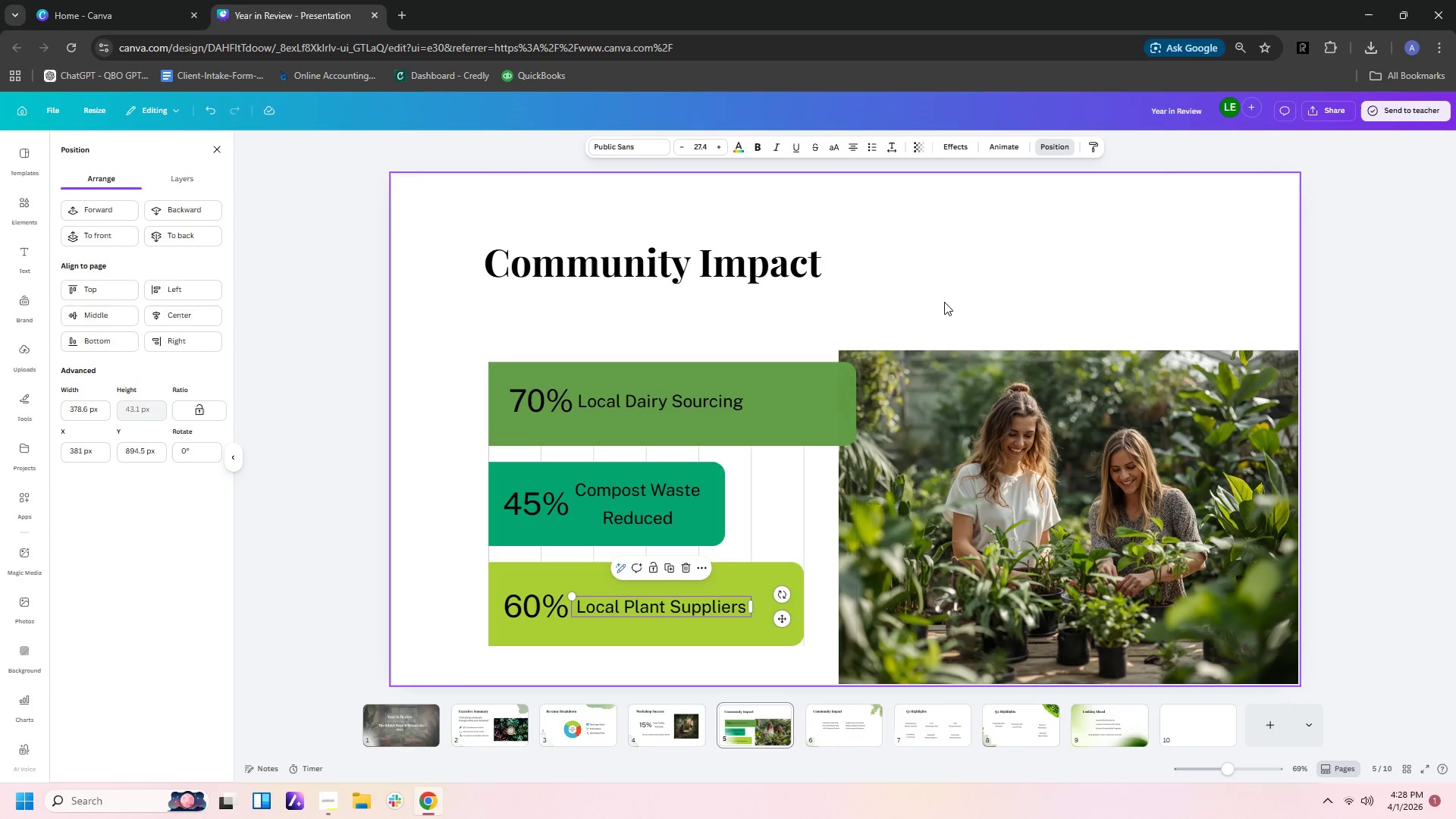 
left_click([965, 278])
 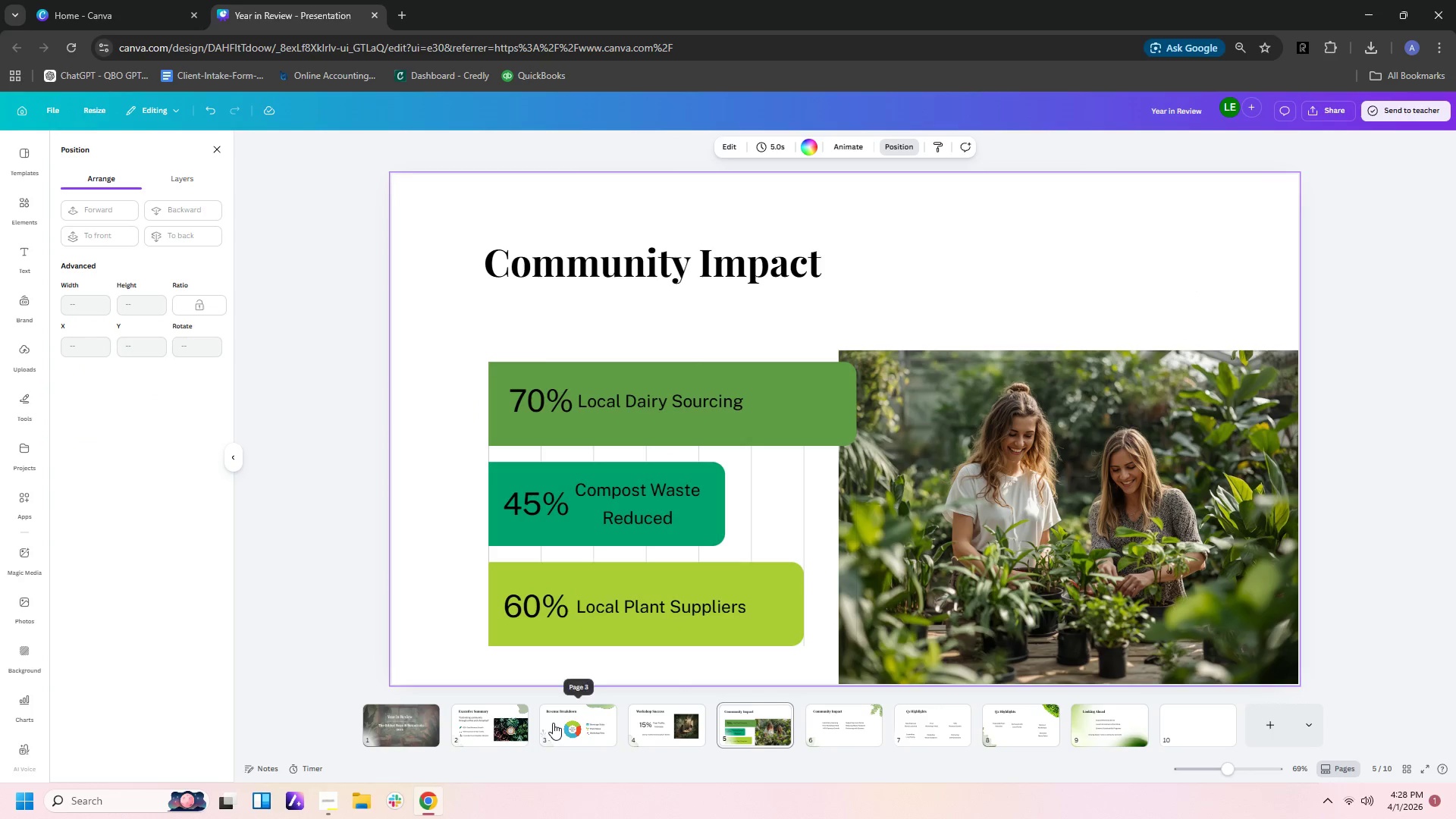 
wait(7.12)
 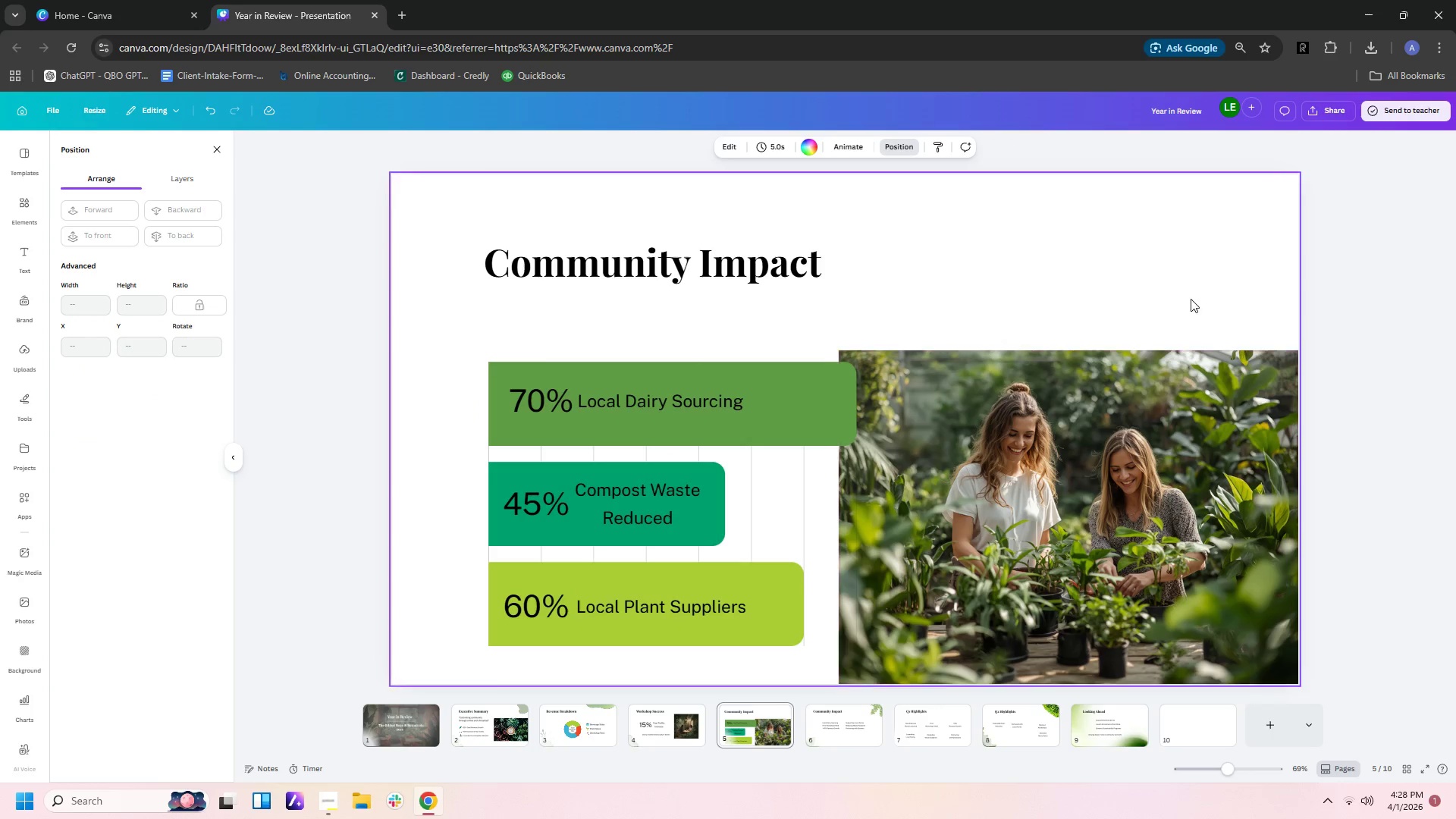 
left_click([494, 729])
 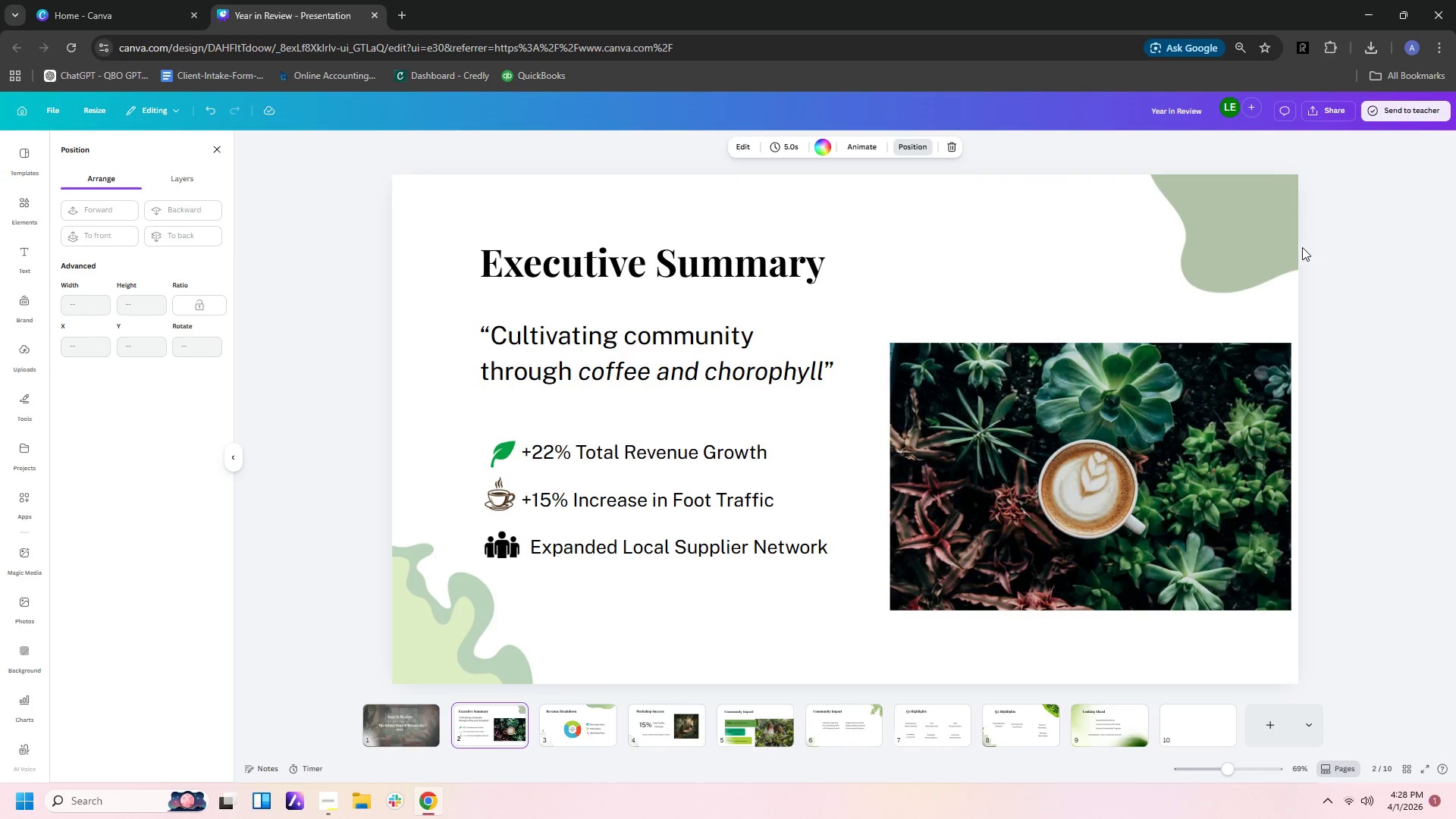 
left_click([1252, 241])
 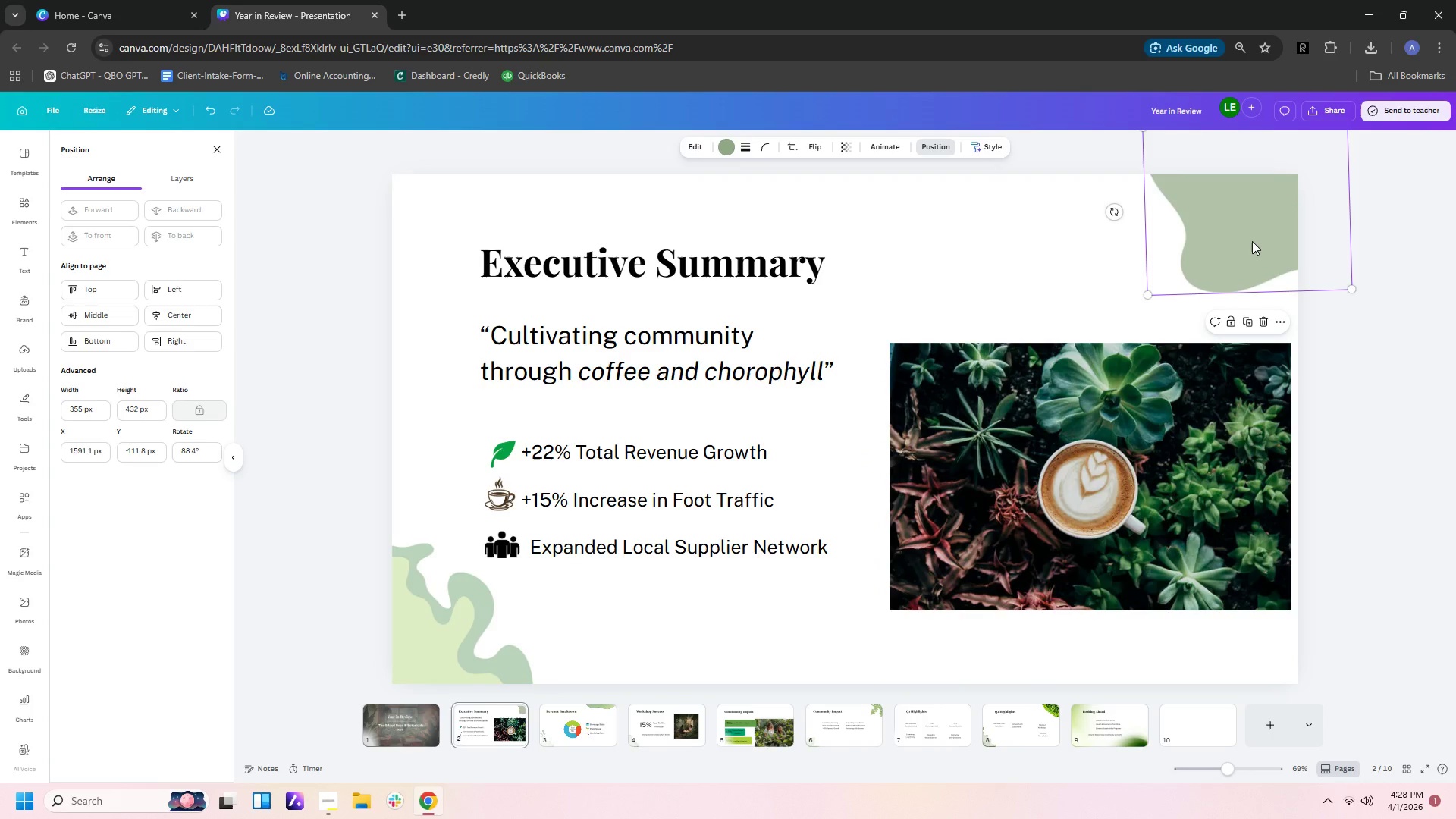 
key(Control+C)
 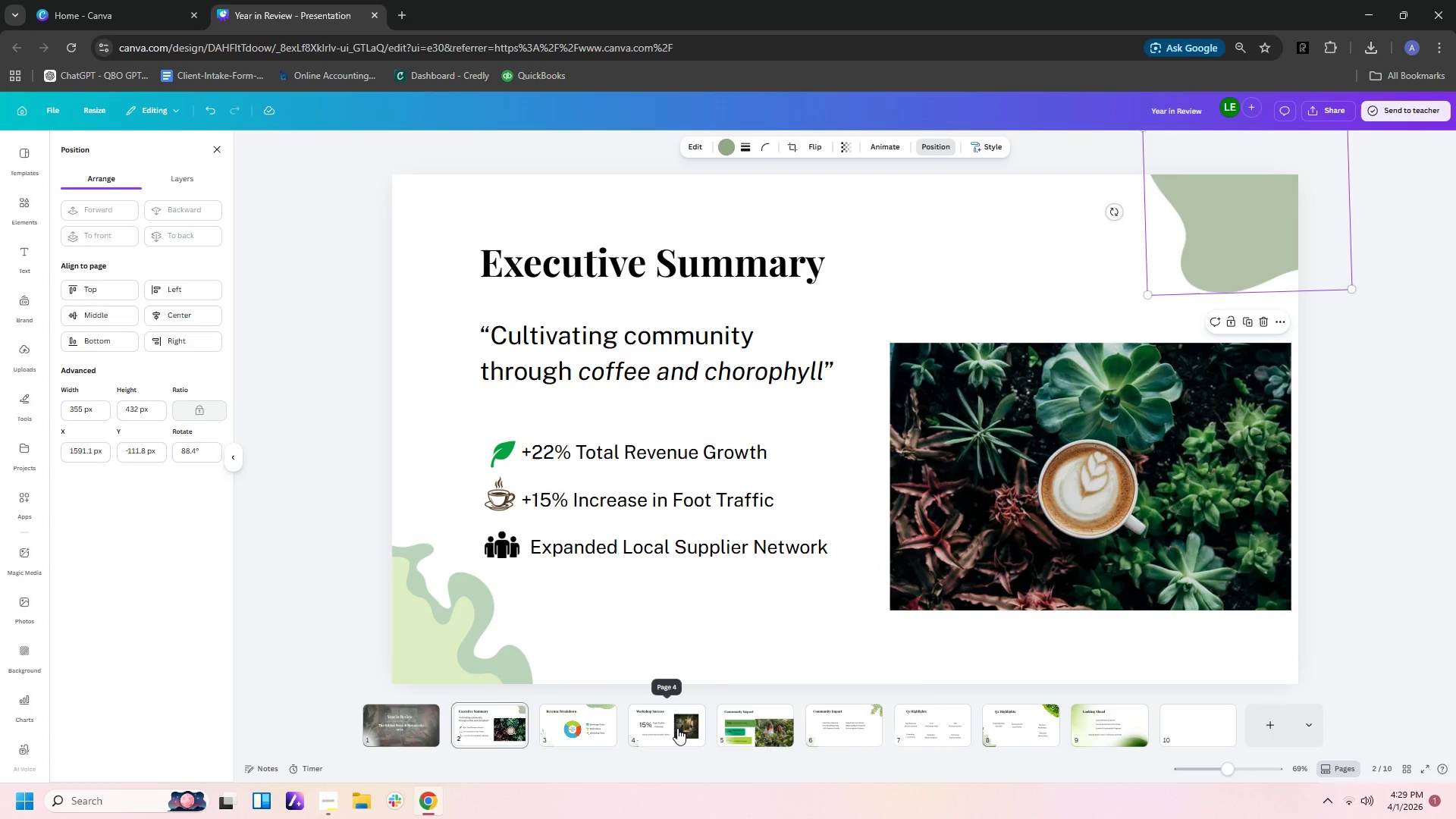 
left_click([676, 731])
 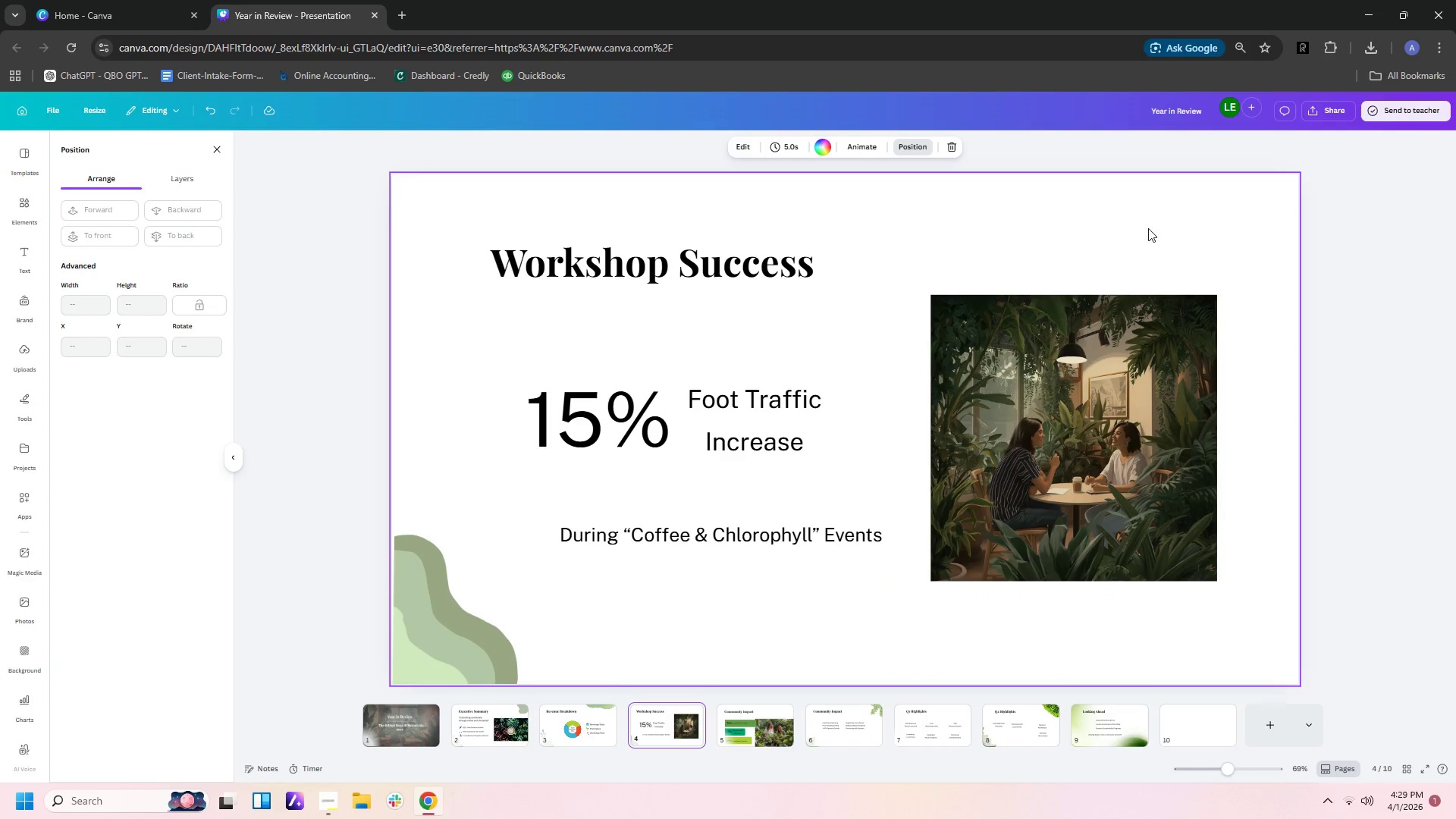 
left_click([1152, 236])
 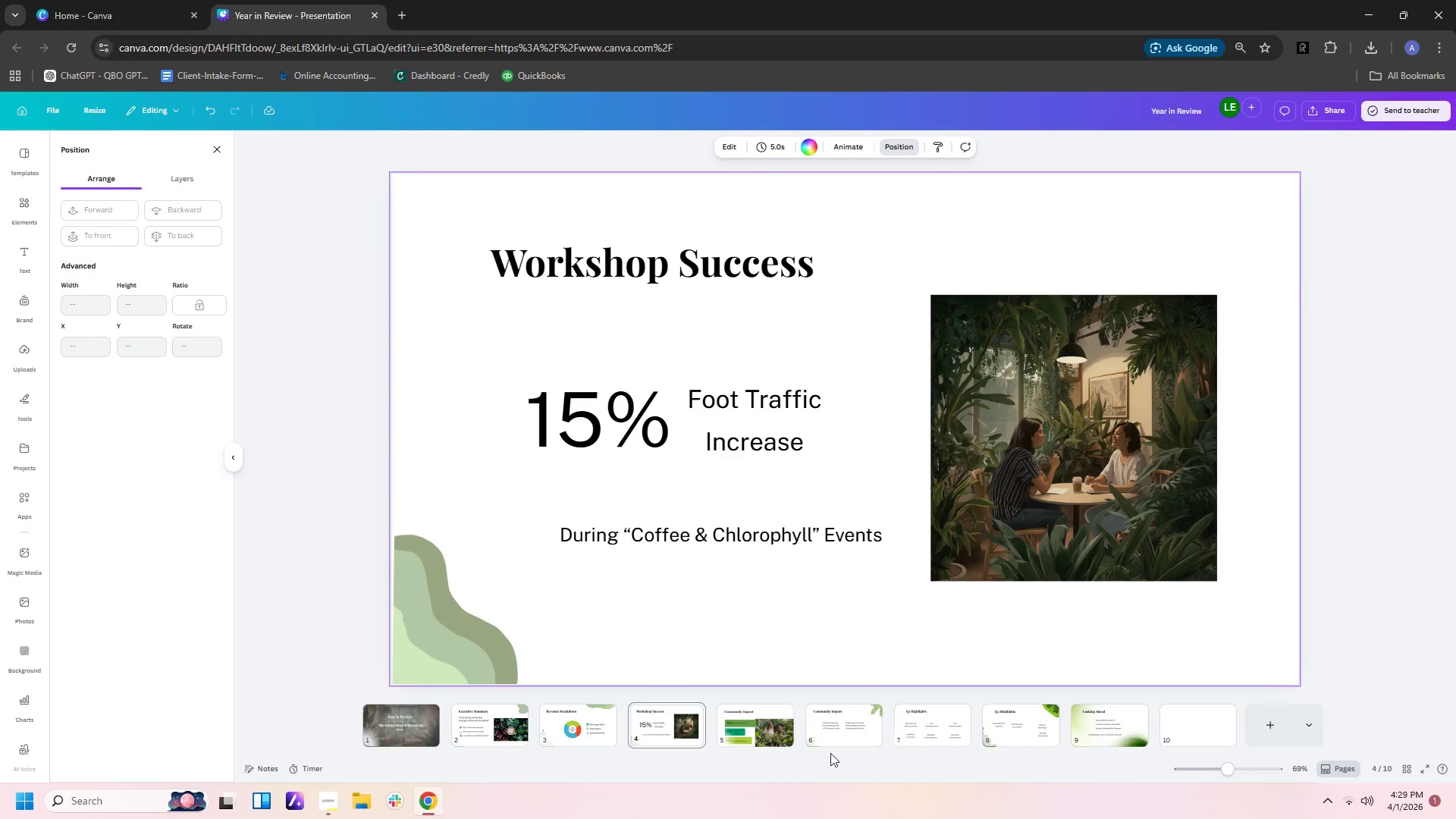 
left_click([772, 726])
 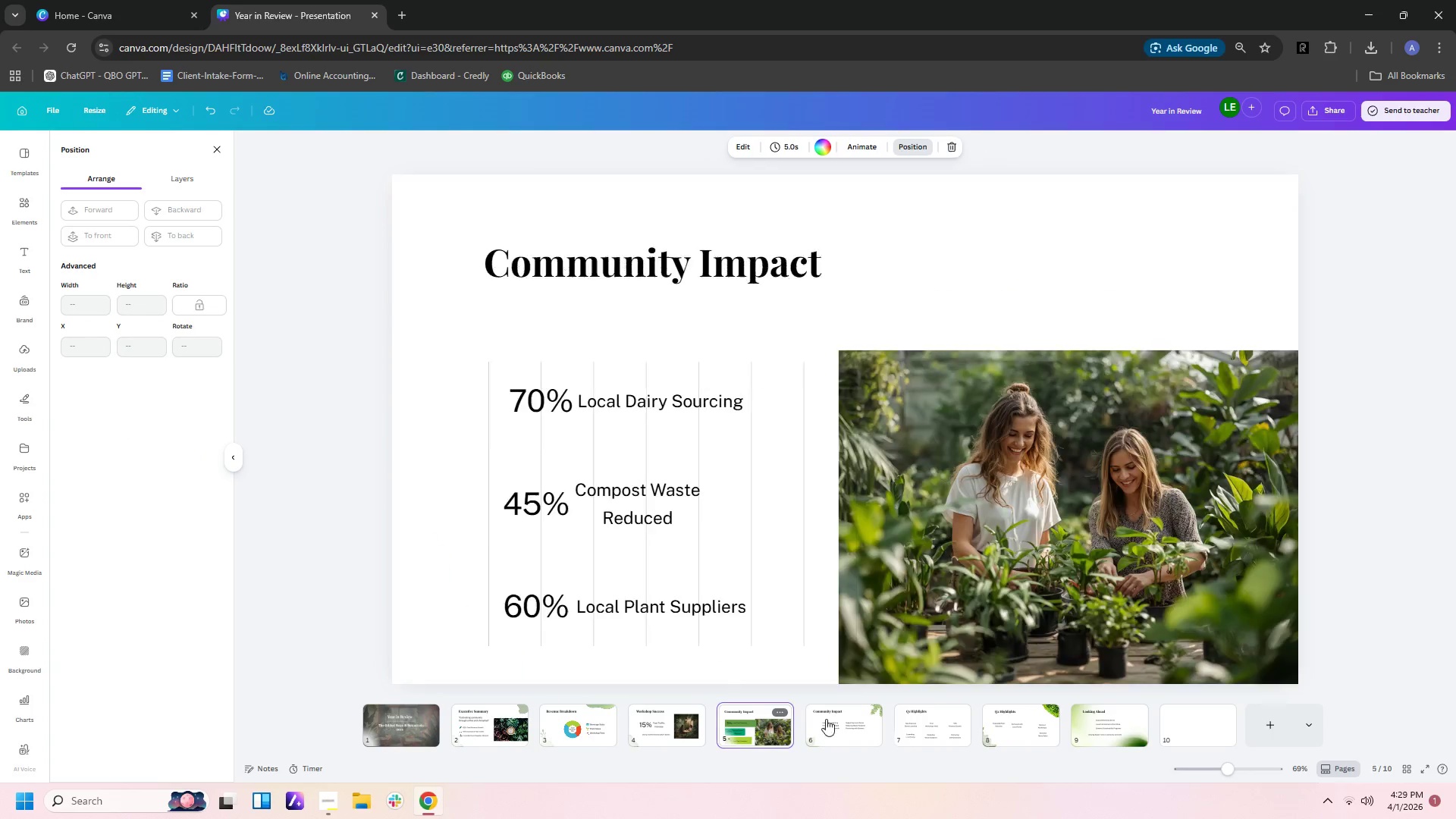 
key(Control+V)
 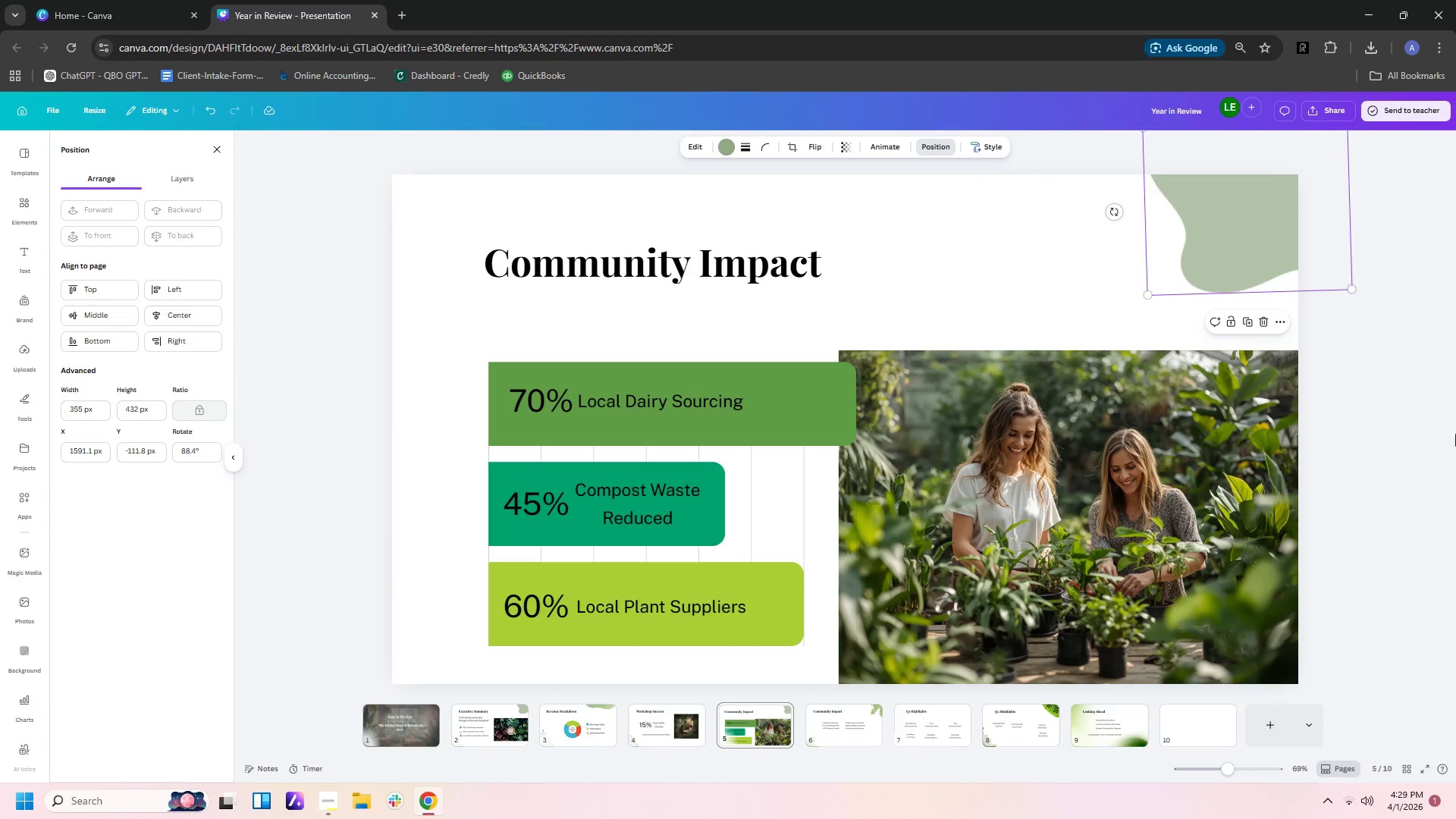 
left_click([1345, 504])
 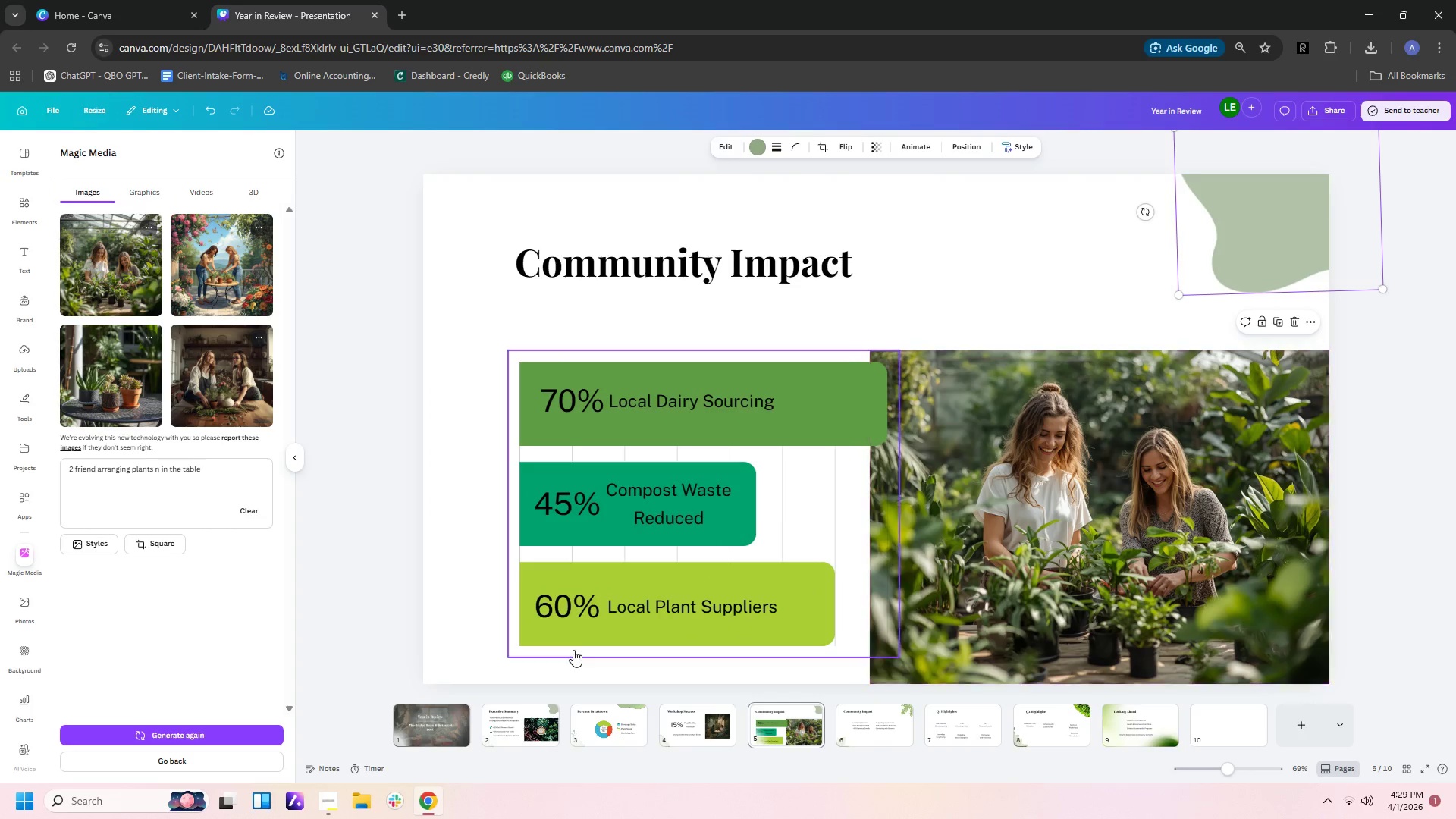 
left_click([600, 717])
 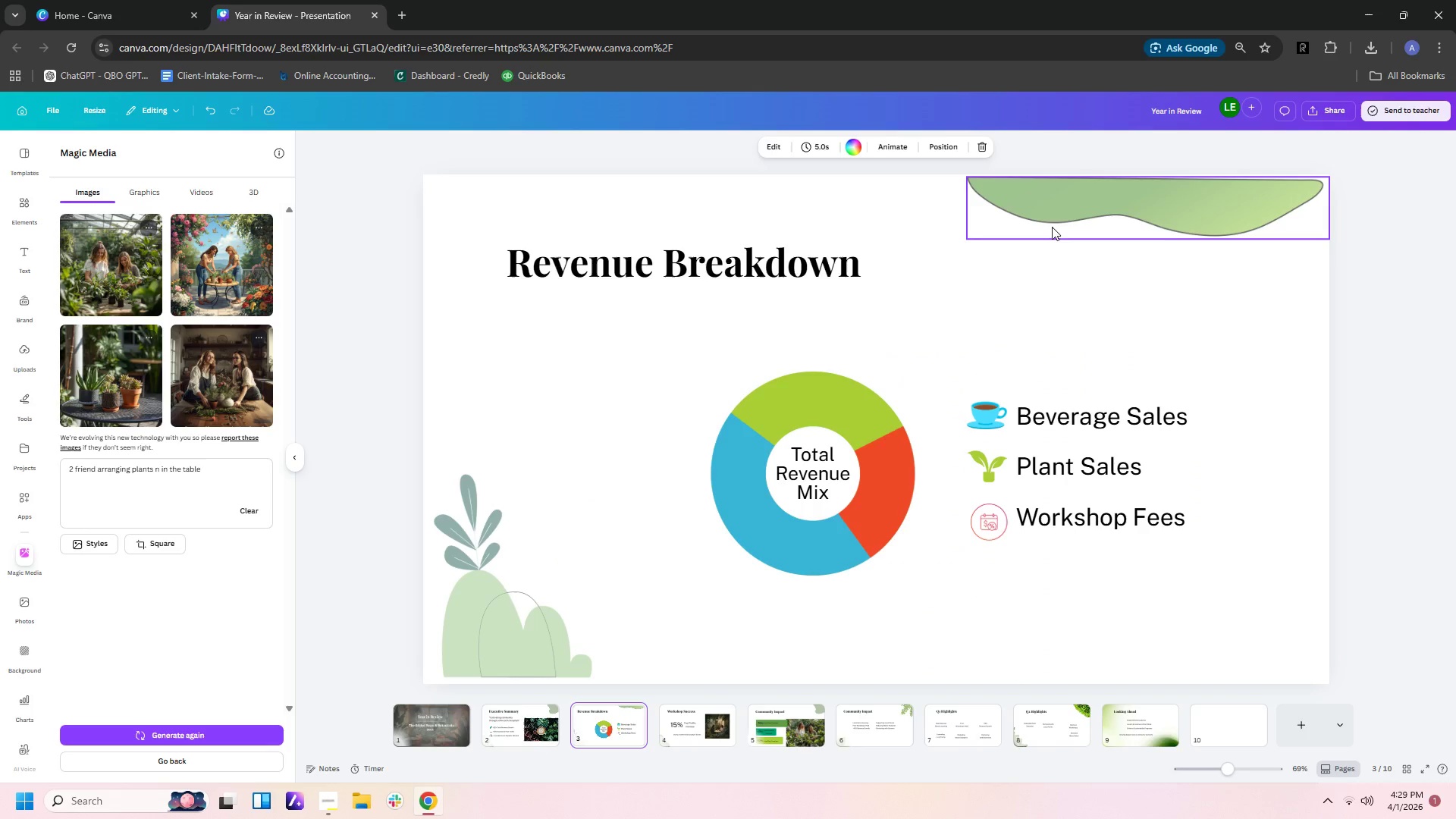 
left_click([1053, 209])
 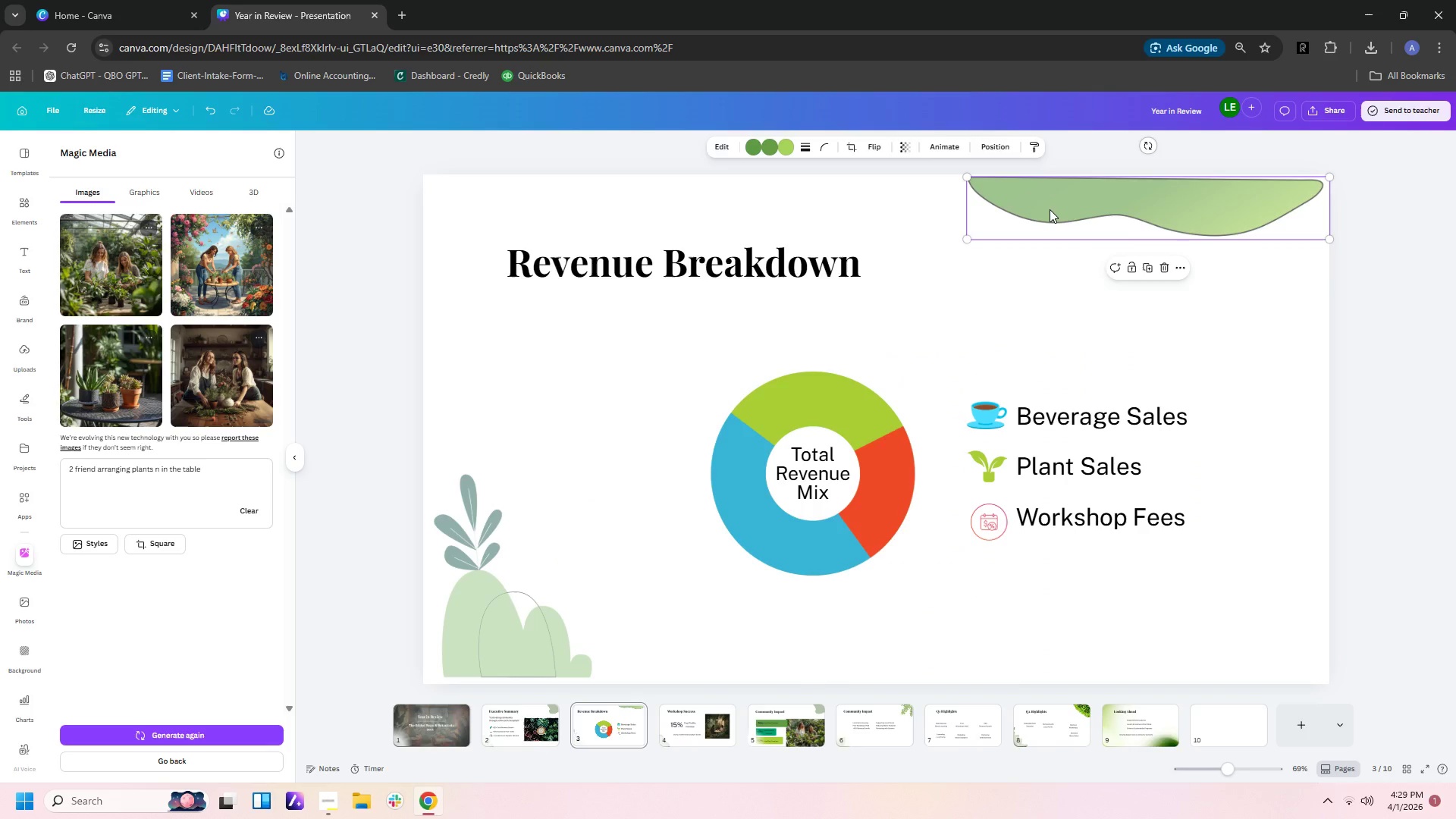 
key(Control+C)
 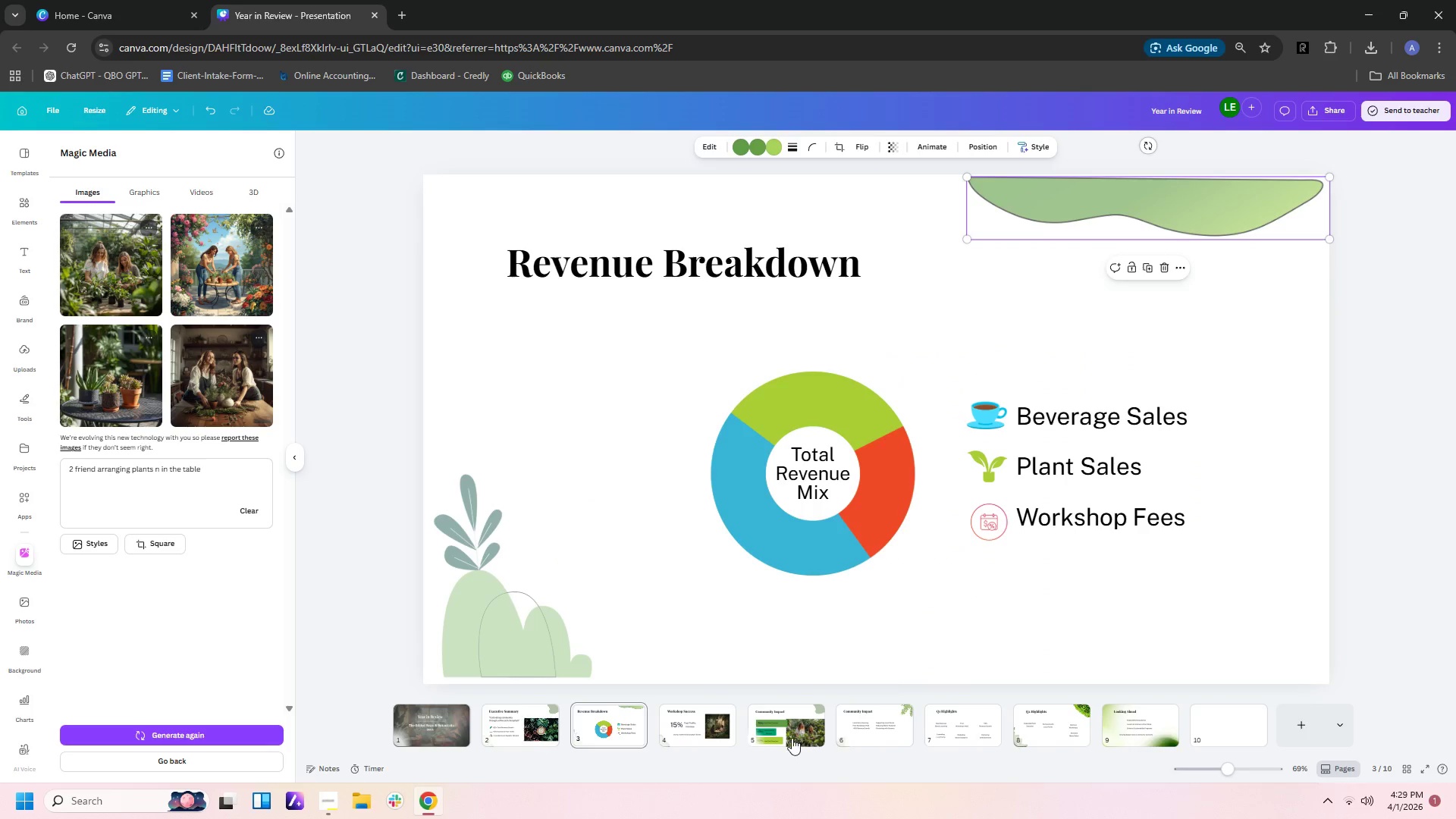 
left_click([789, 735])
 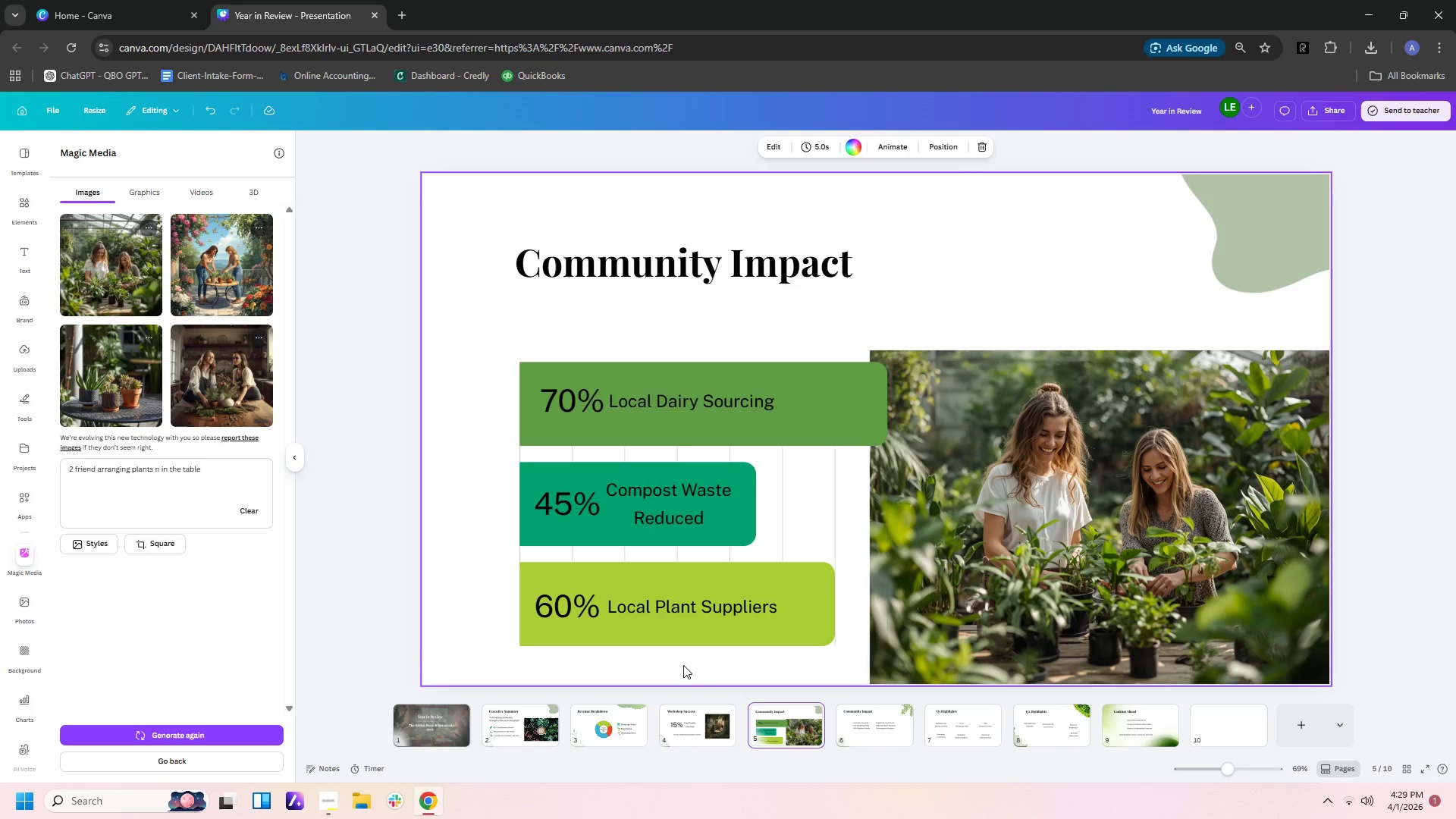 
wait(11.68)
 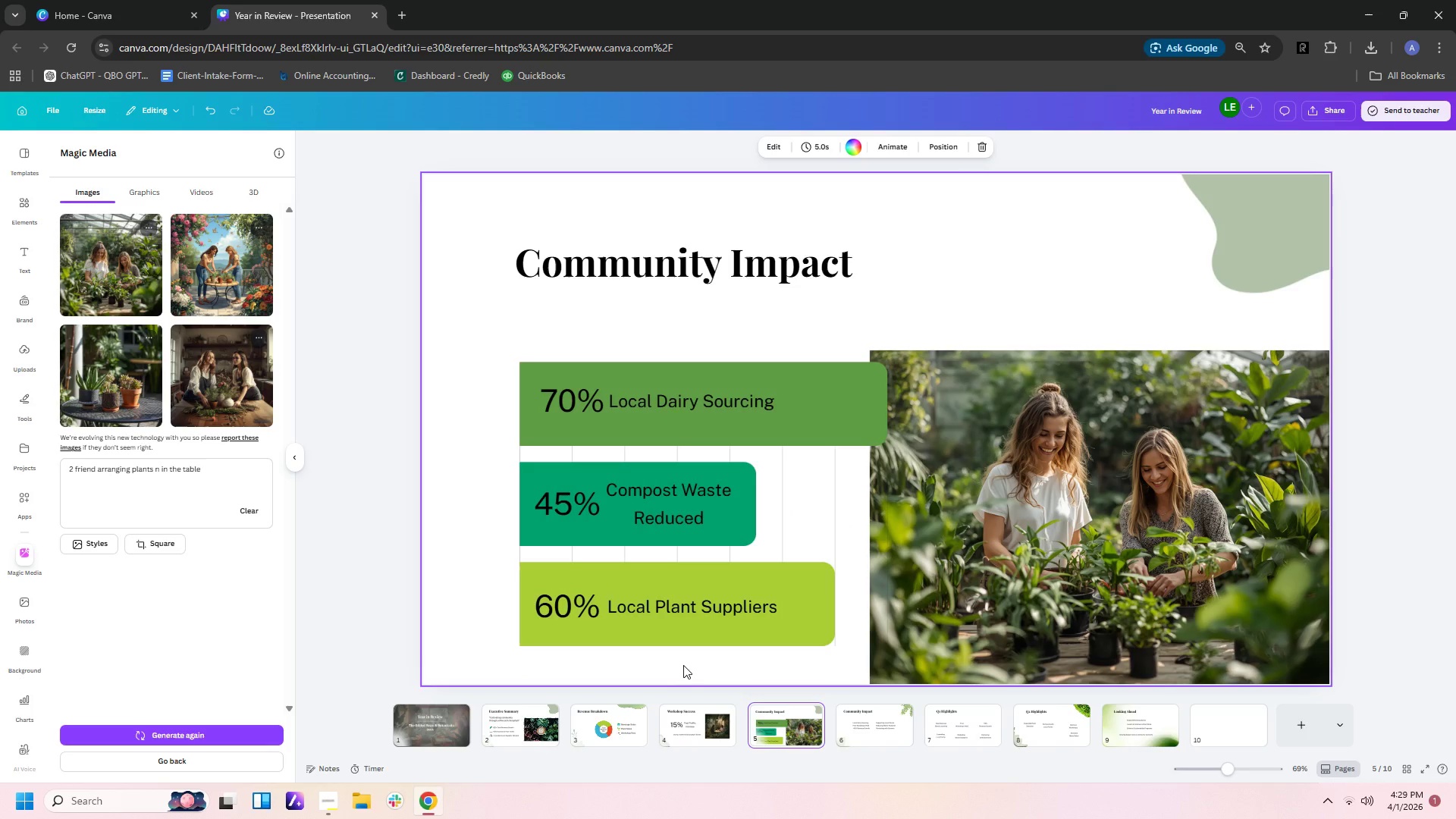 
mouse_move([893, 416])
 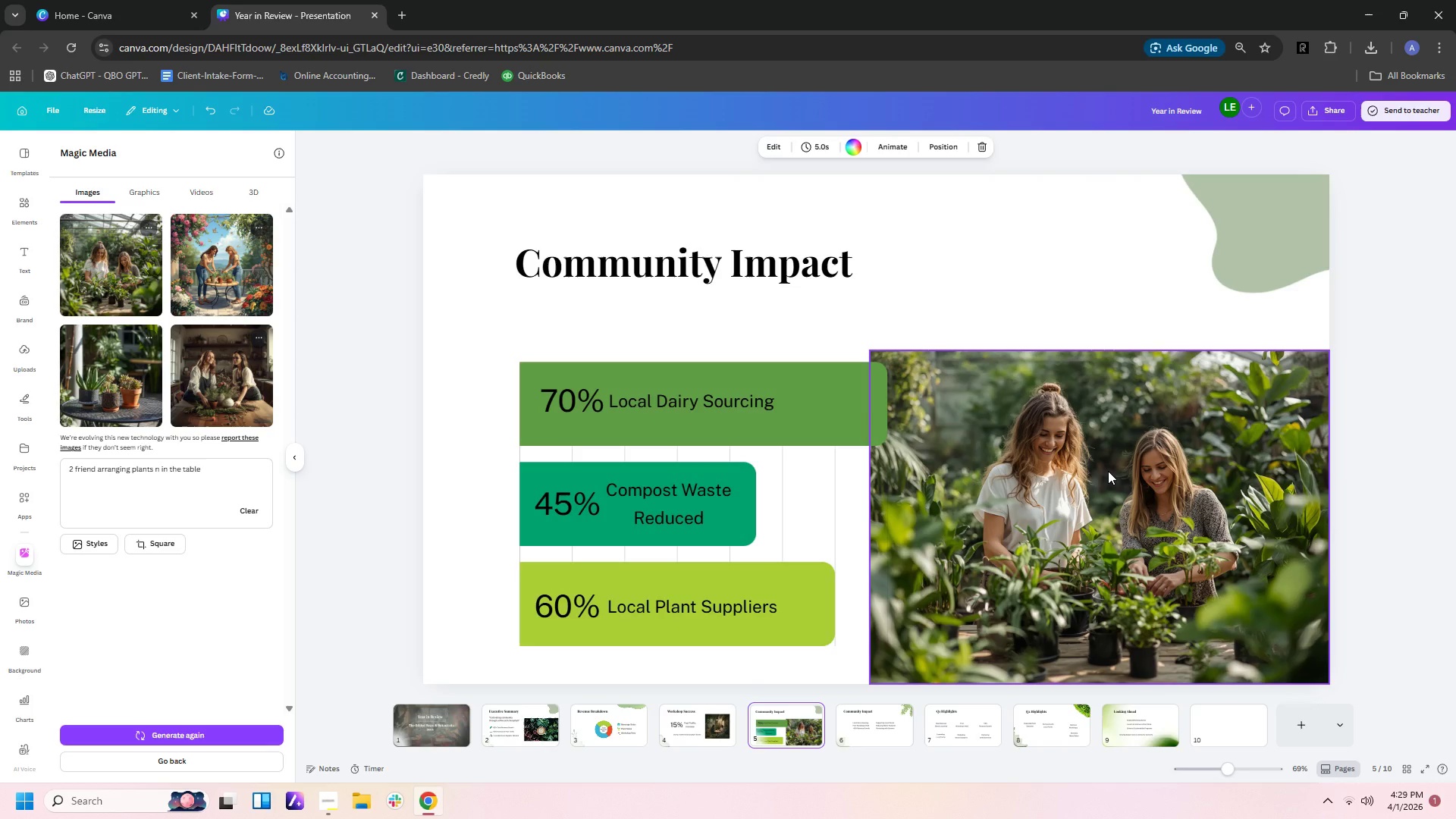 
left_click([1117, 486])
 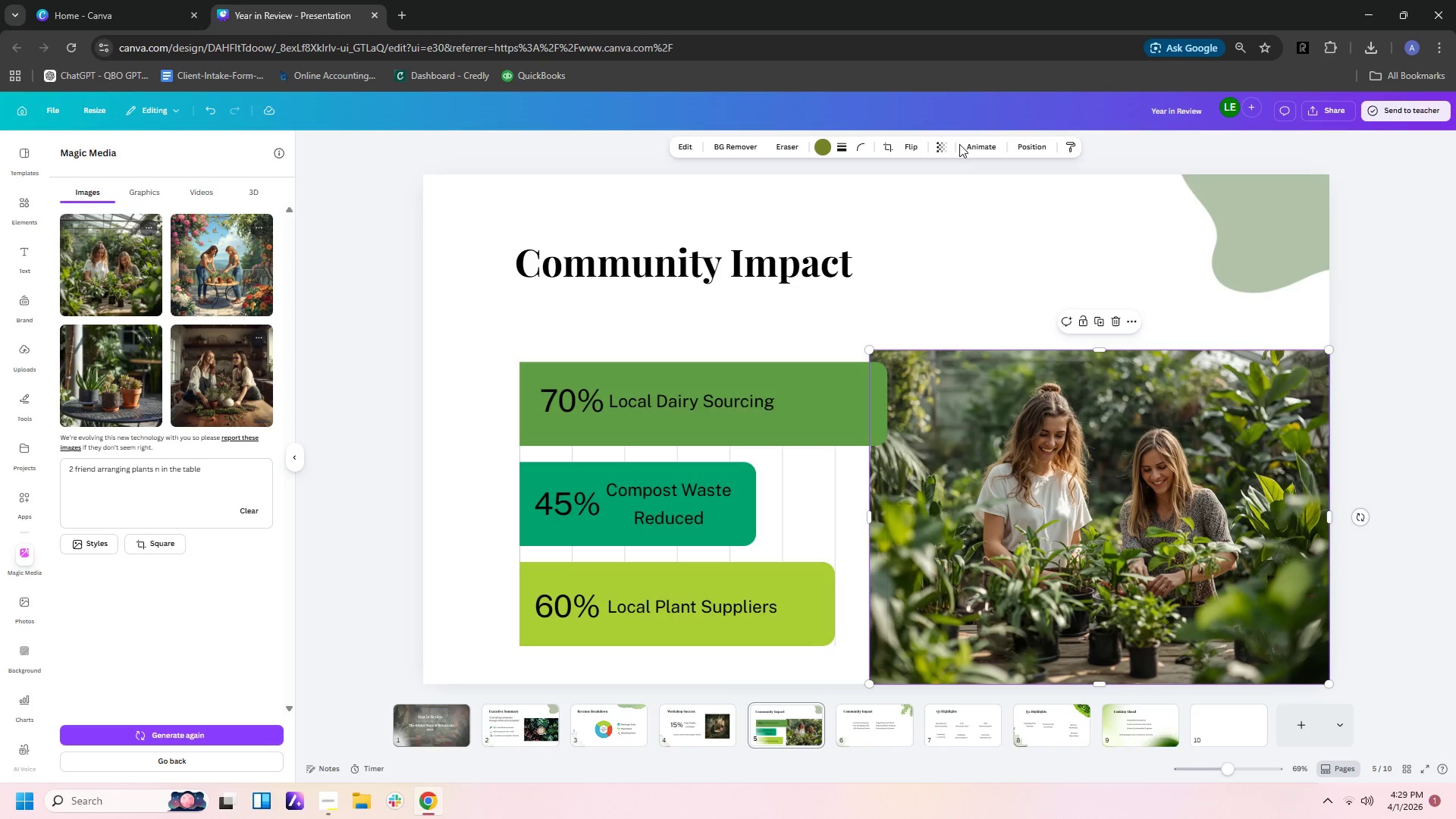 
left_click([941, 151])
 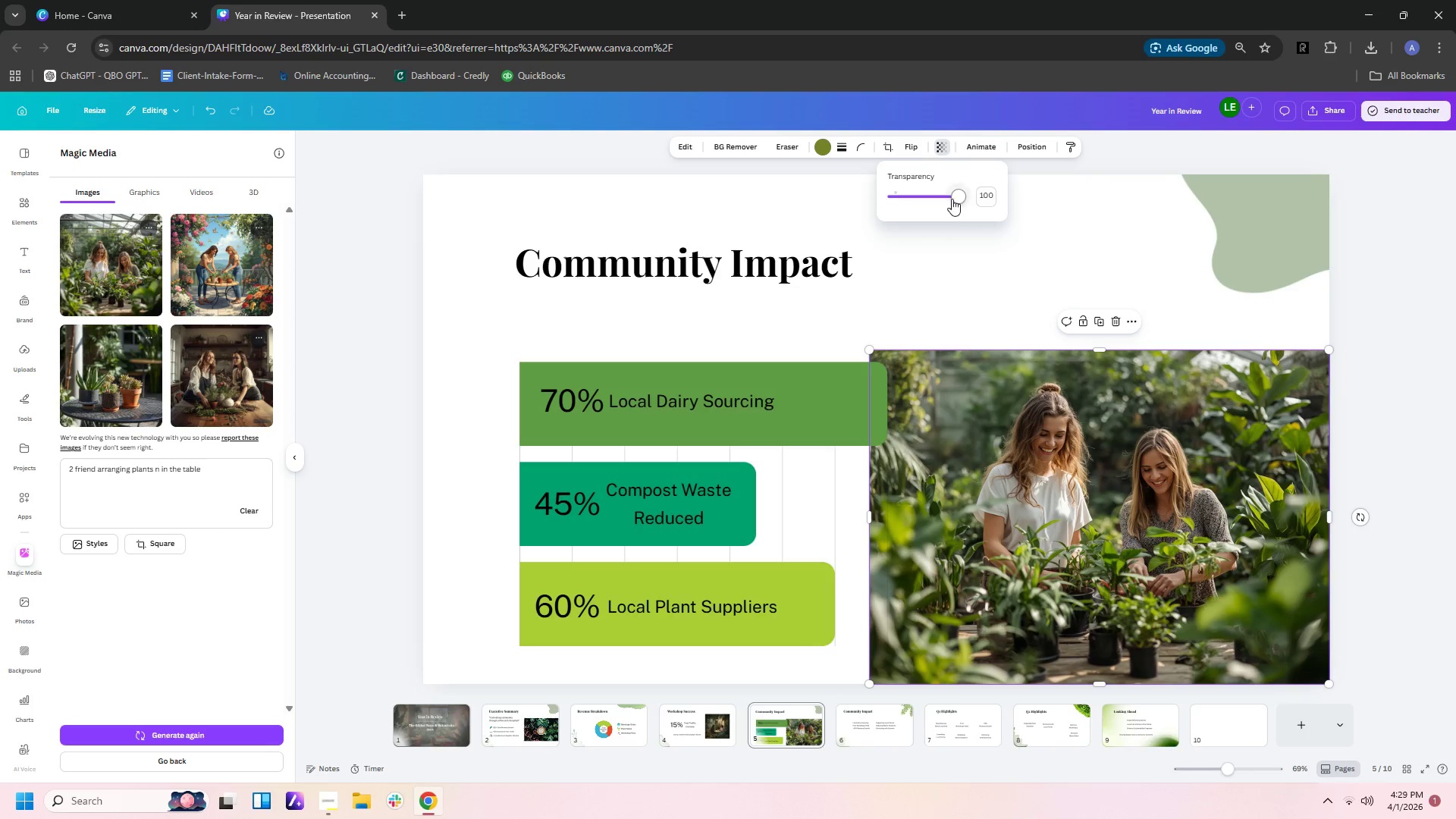 
left_click_drag(start_coordinate=[956, 199], to_coordinate=[949, 199])
 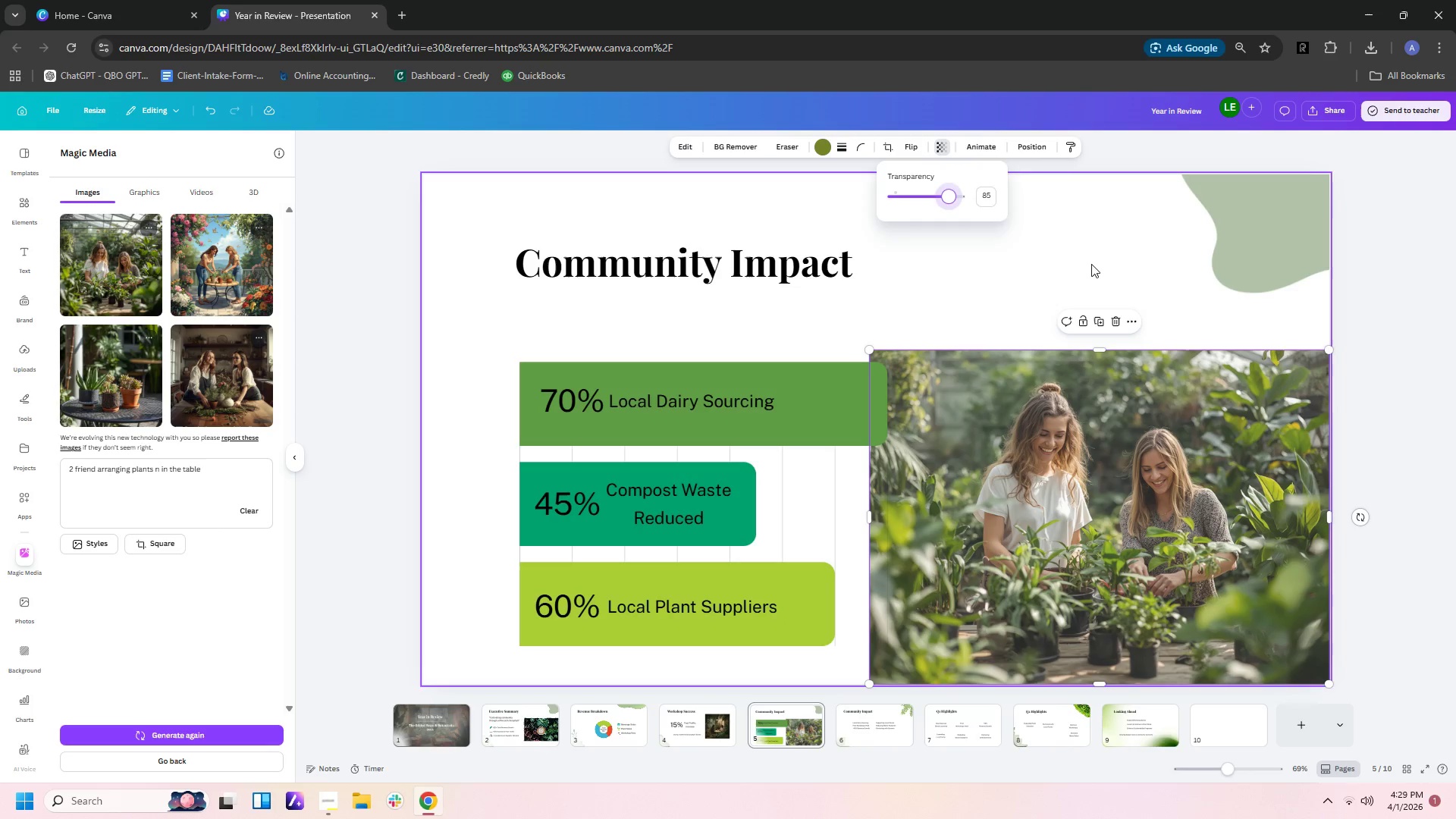 
left_click([1091, 265])
 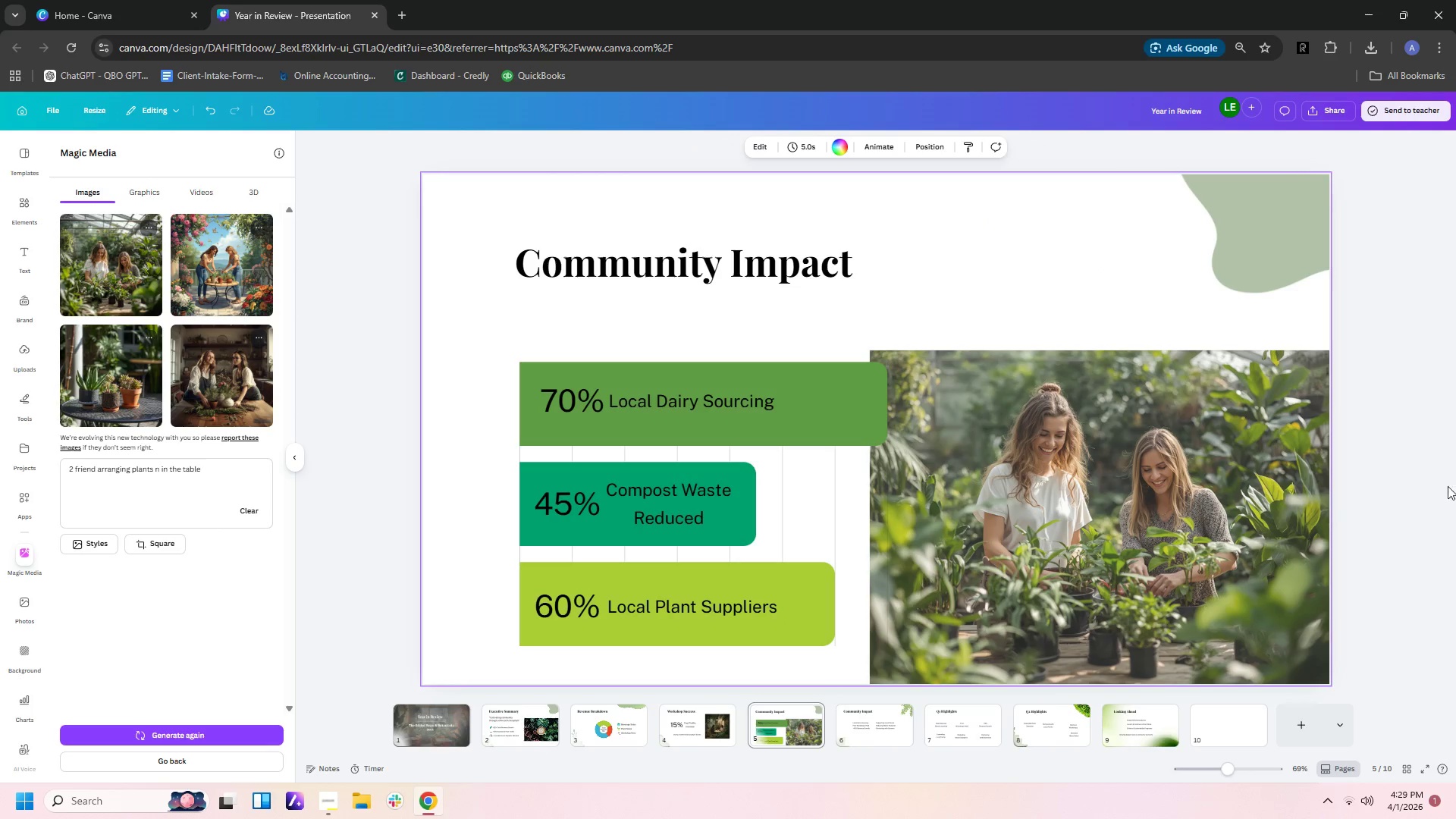 
left_click([1444, 488])
 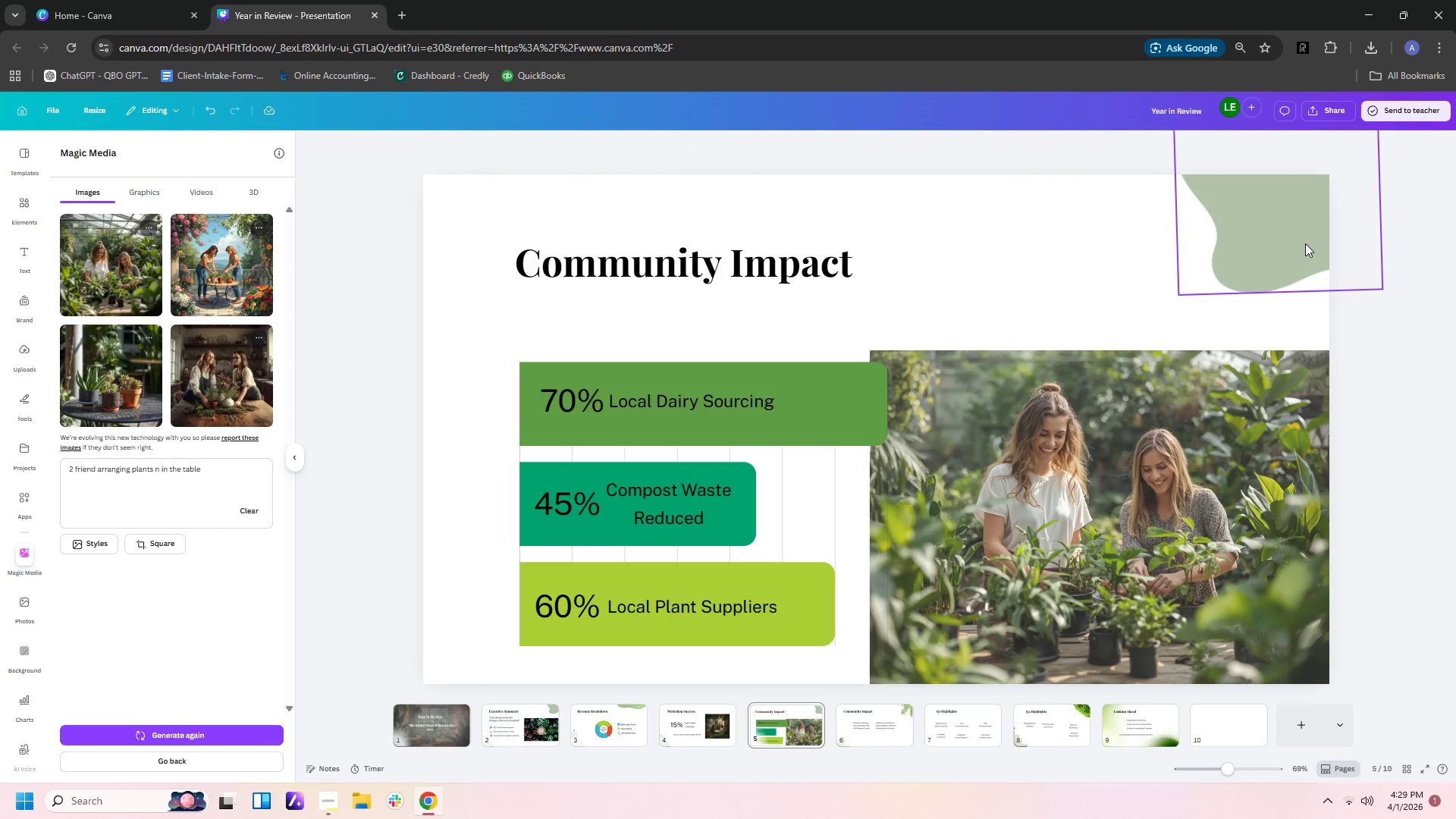 
left_click_drag(start_coordinate=[1285, 239], to_coordinate=[1239, 277])
 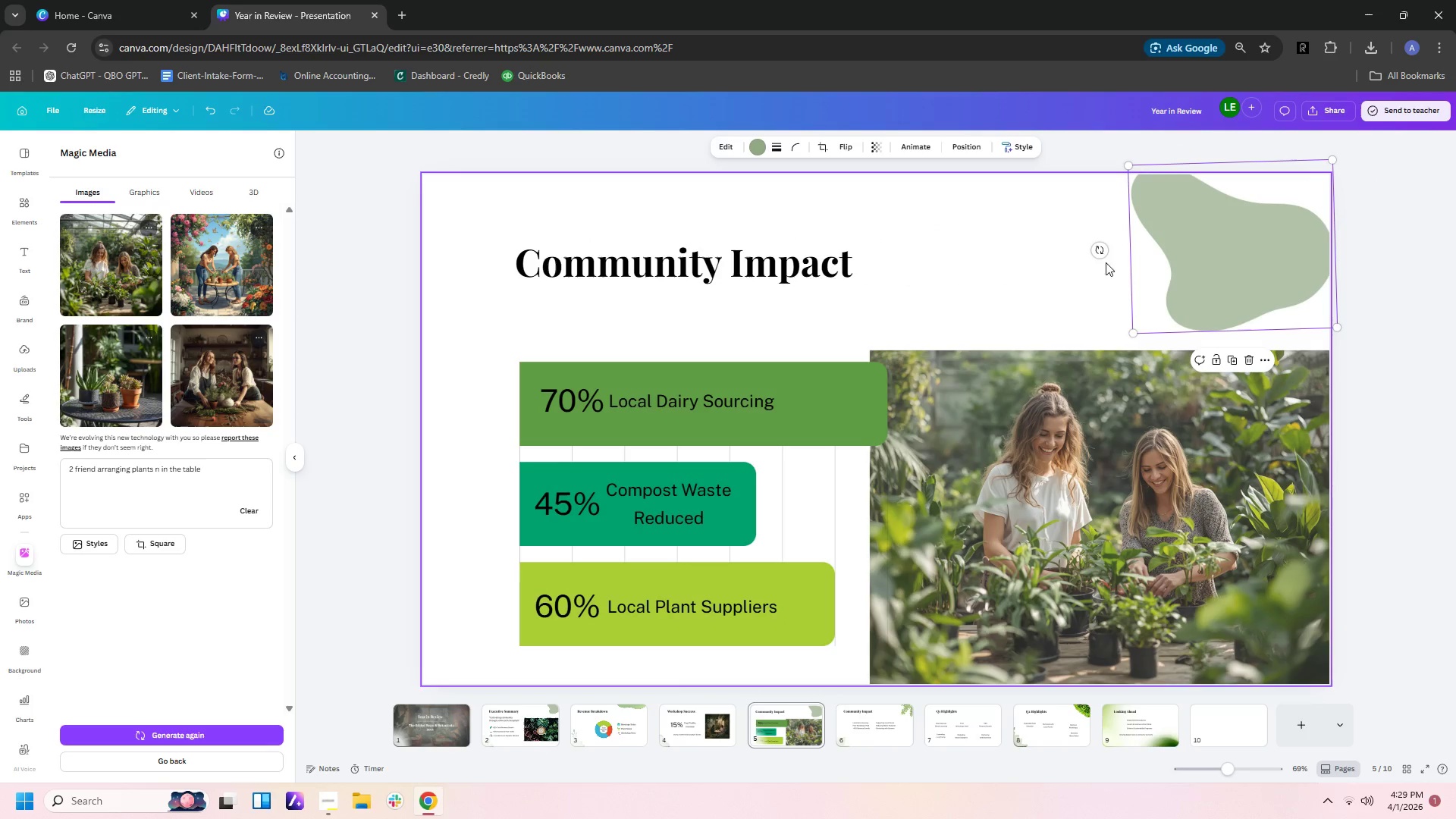 
left_click_drag(start_coordinate=[1097, 250], to_coordinate=[1128, 250])
 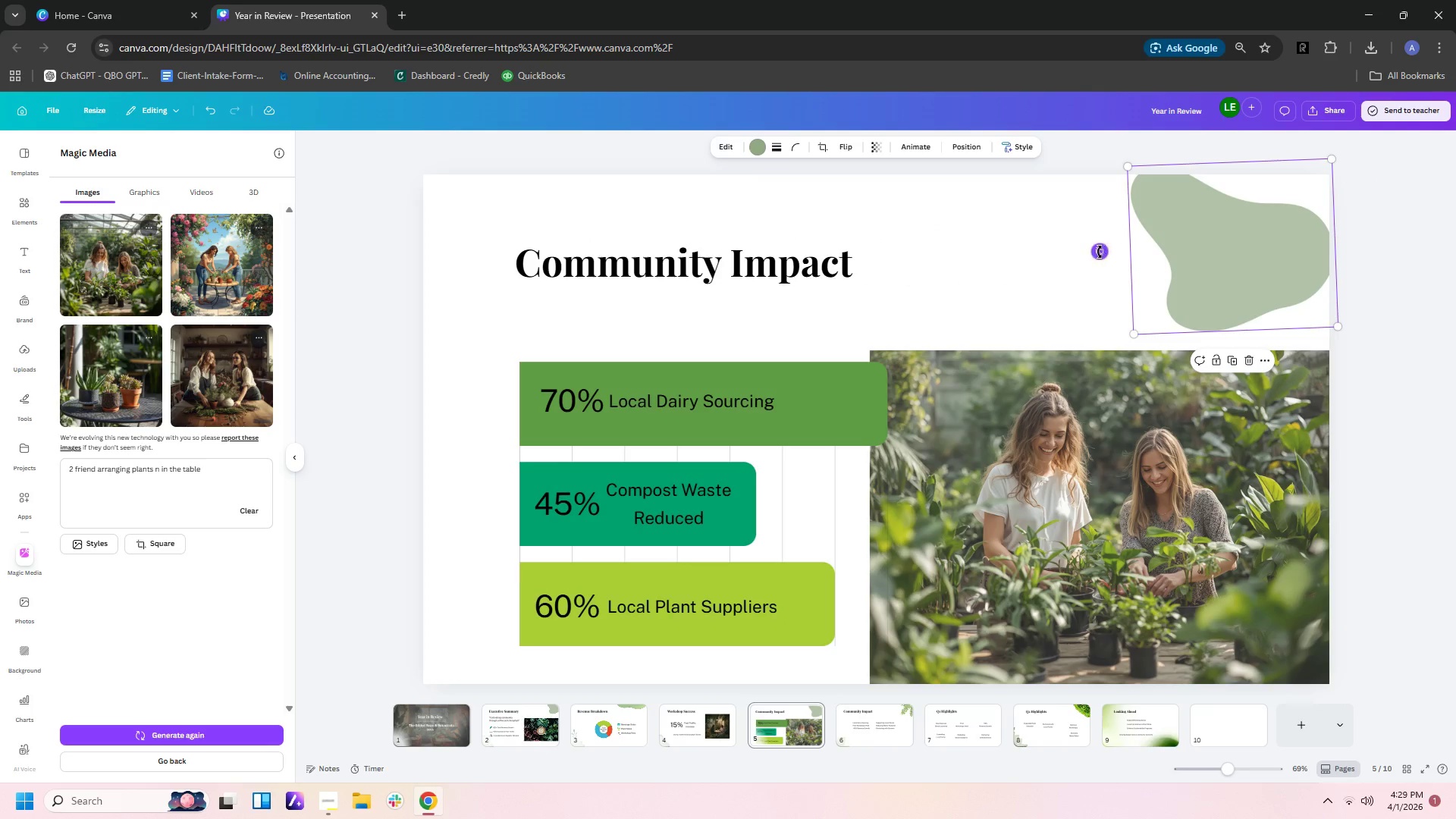 
left_click_drag(start_coordinate=[1098, 252], to_coordinate=[1144, 281])
 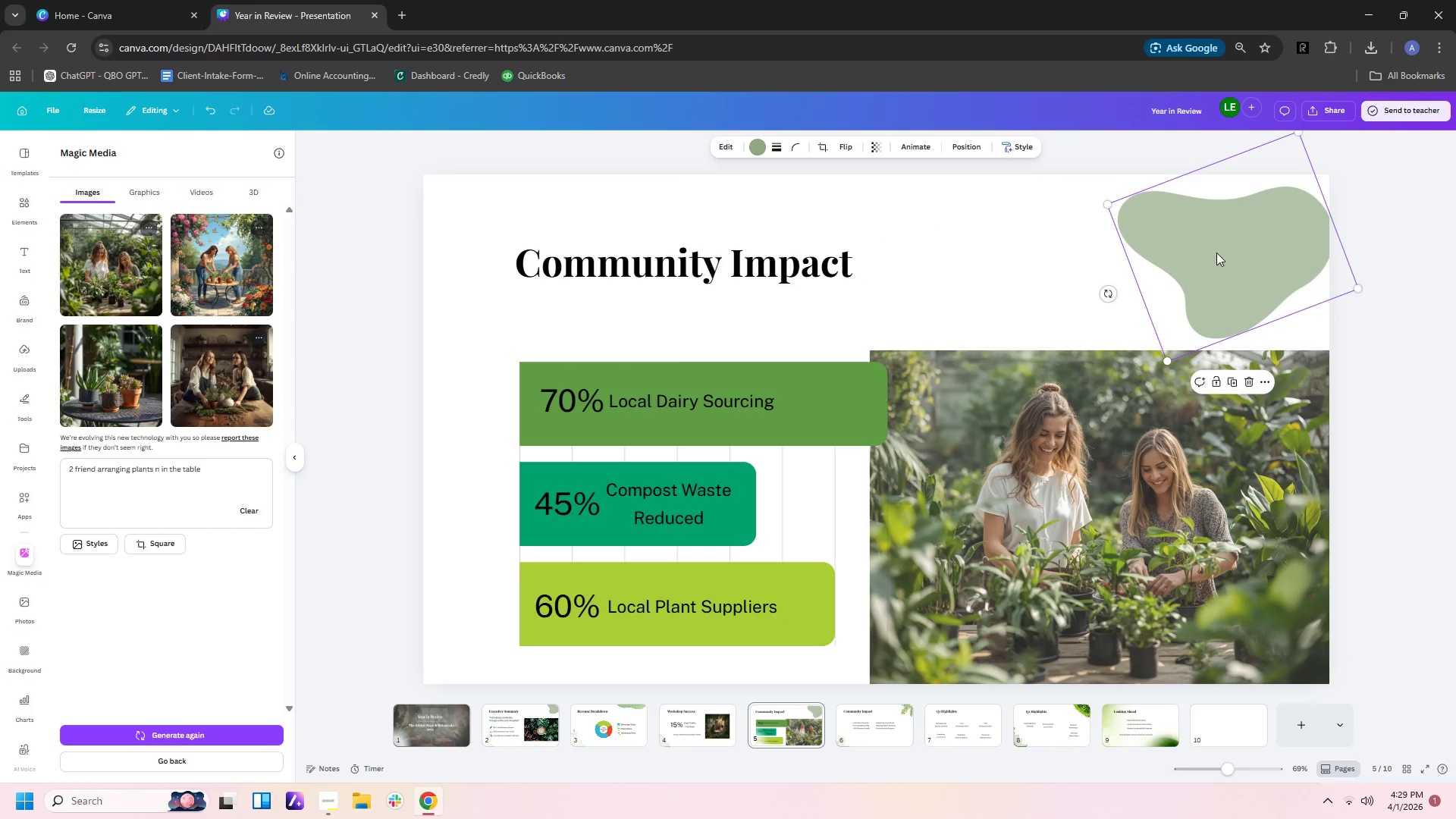 
left_click_drag(start_coordinate=[1217, 253], to_coordinate=[1262, 228])
 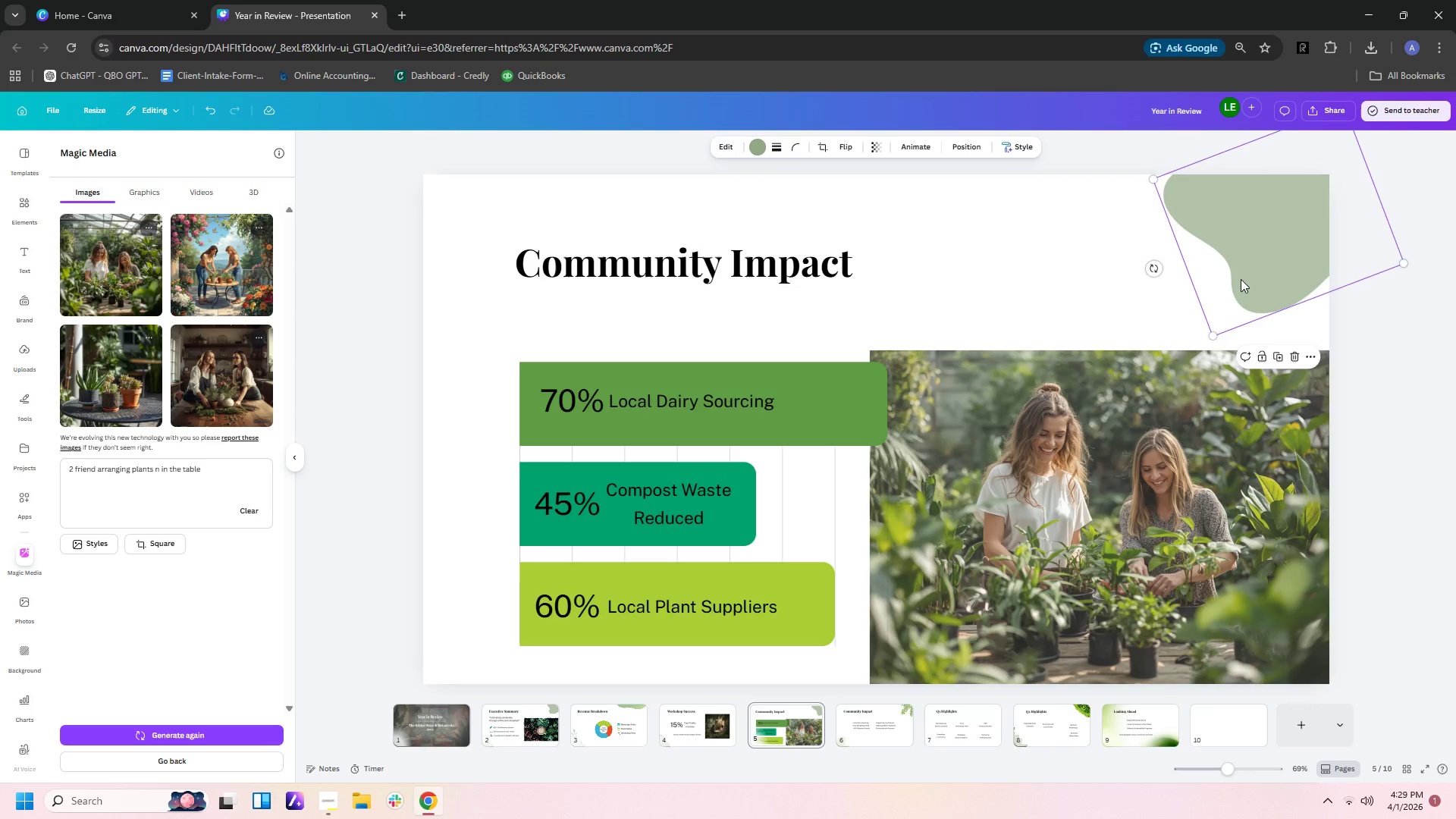 
wait(6.58)
 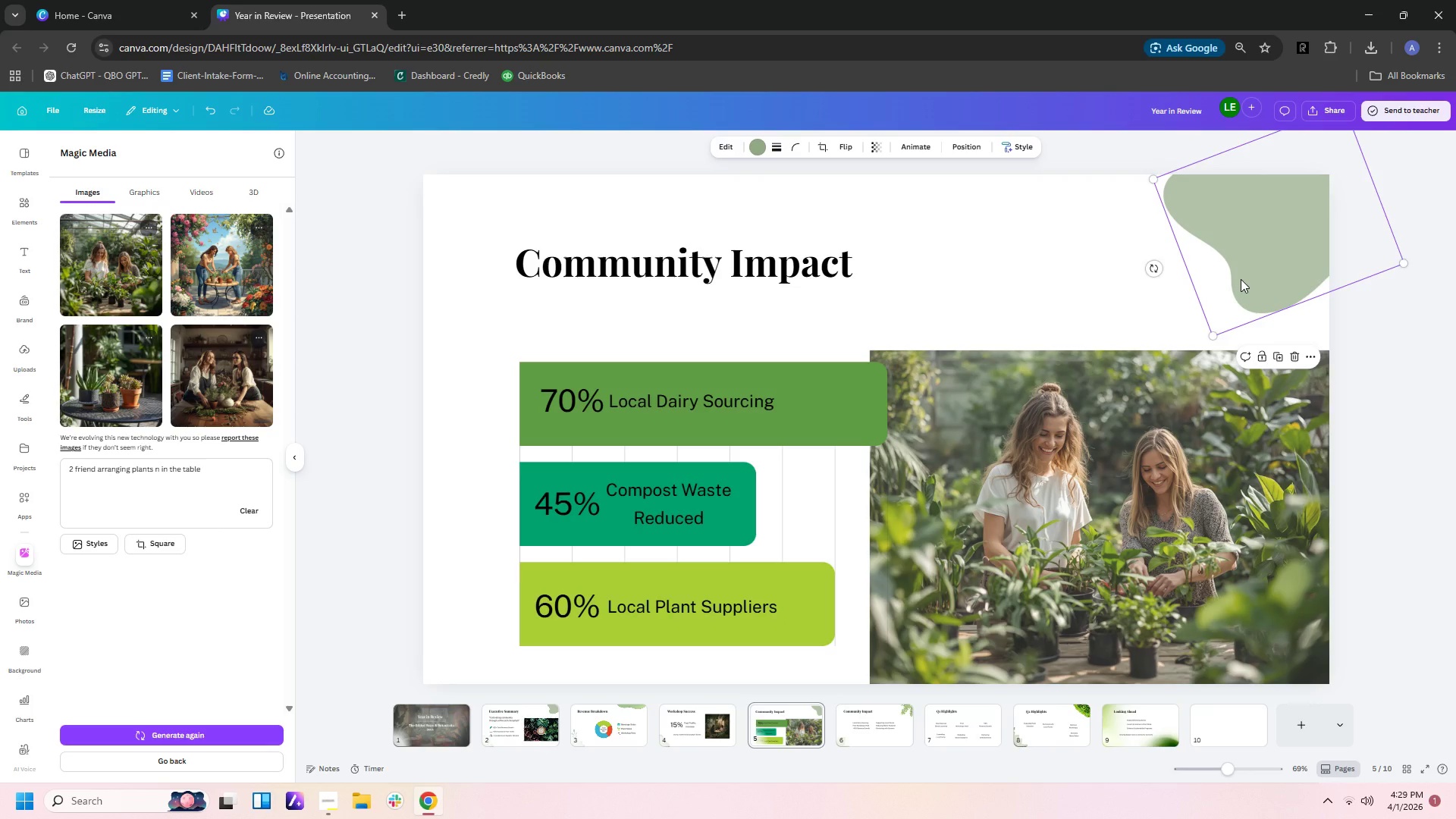 
left_click([1287, 241])
 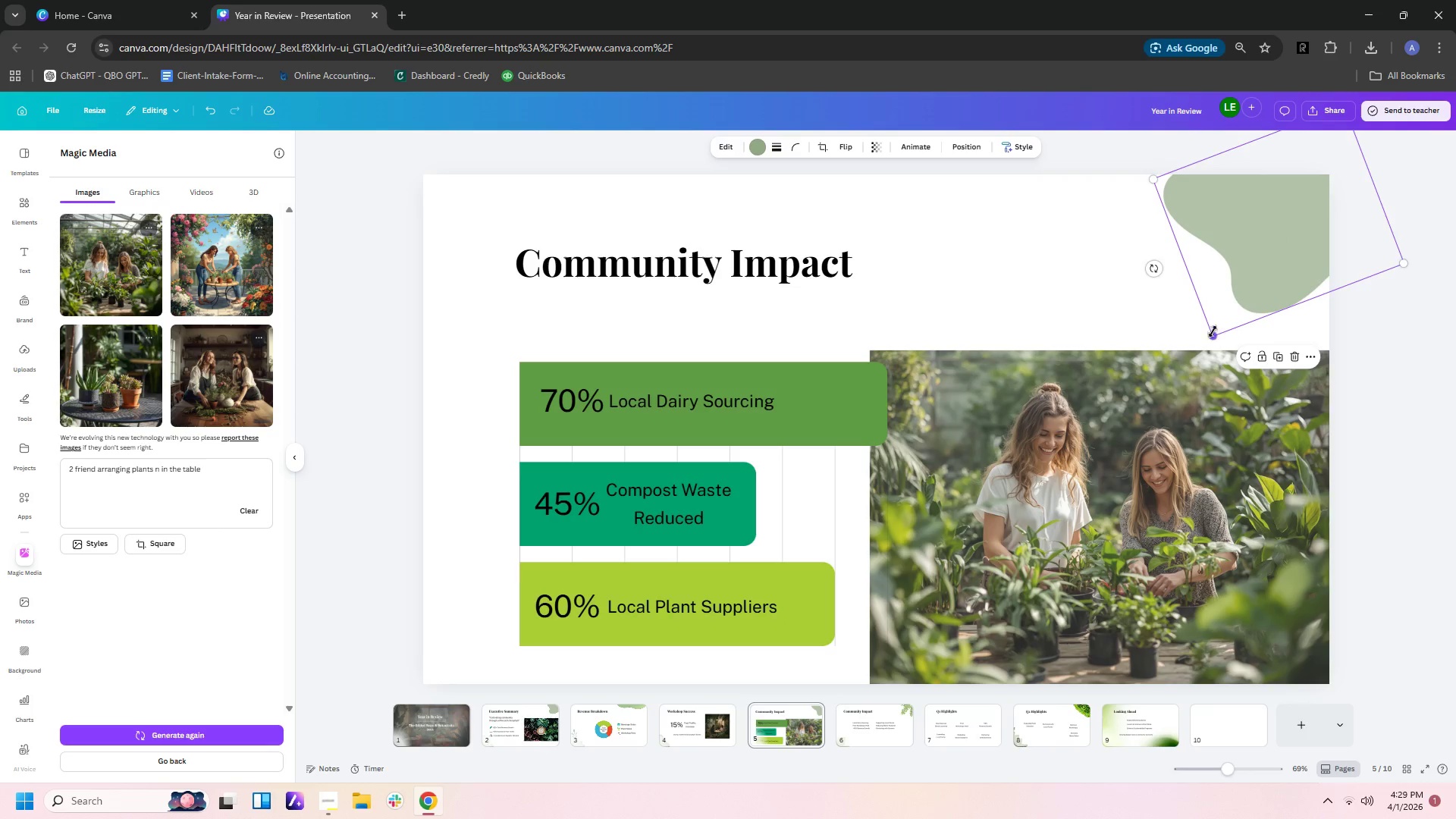 
left_click_drag(start_coordinate=[1214, 336], to_coordinate=[1268, 293])
 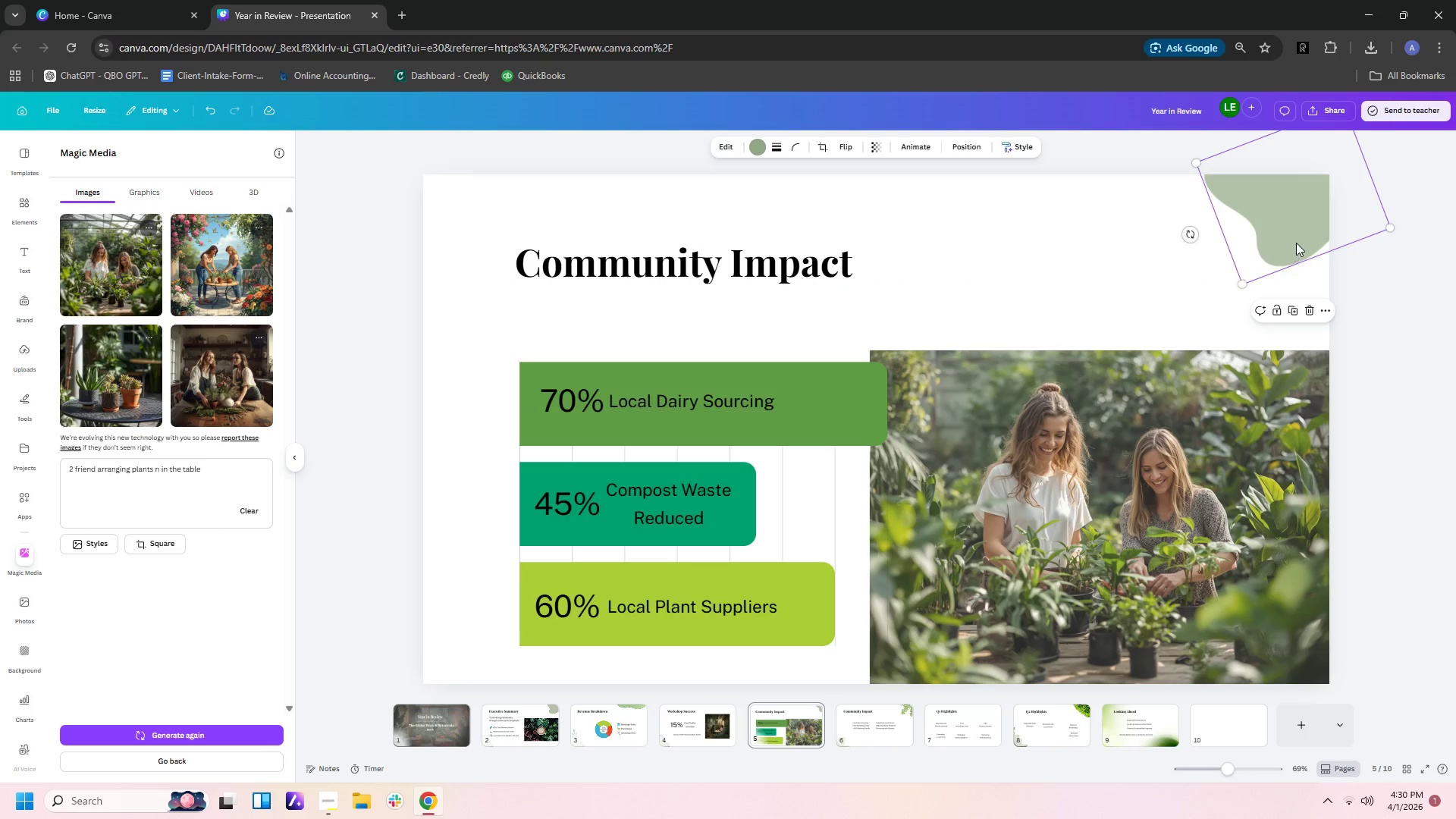 
left_click_drag(start_coordinate=[1296, 240], to_coordinate=[1310, 249])
 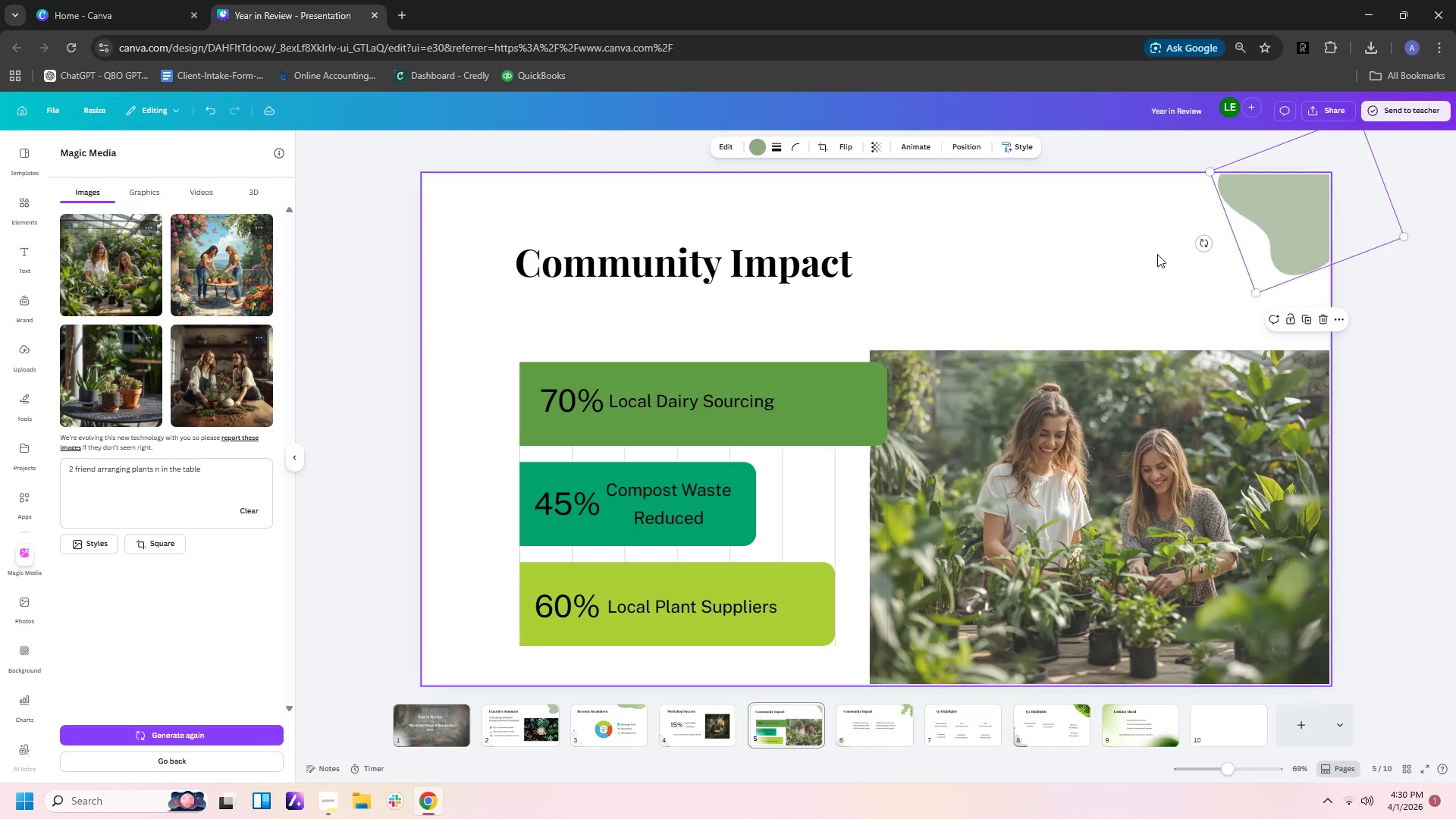 
left_click([1157, 254])
 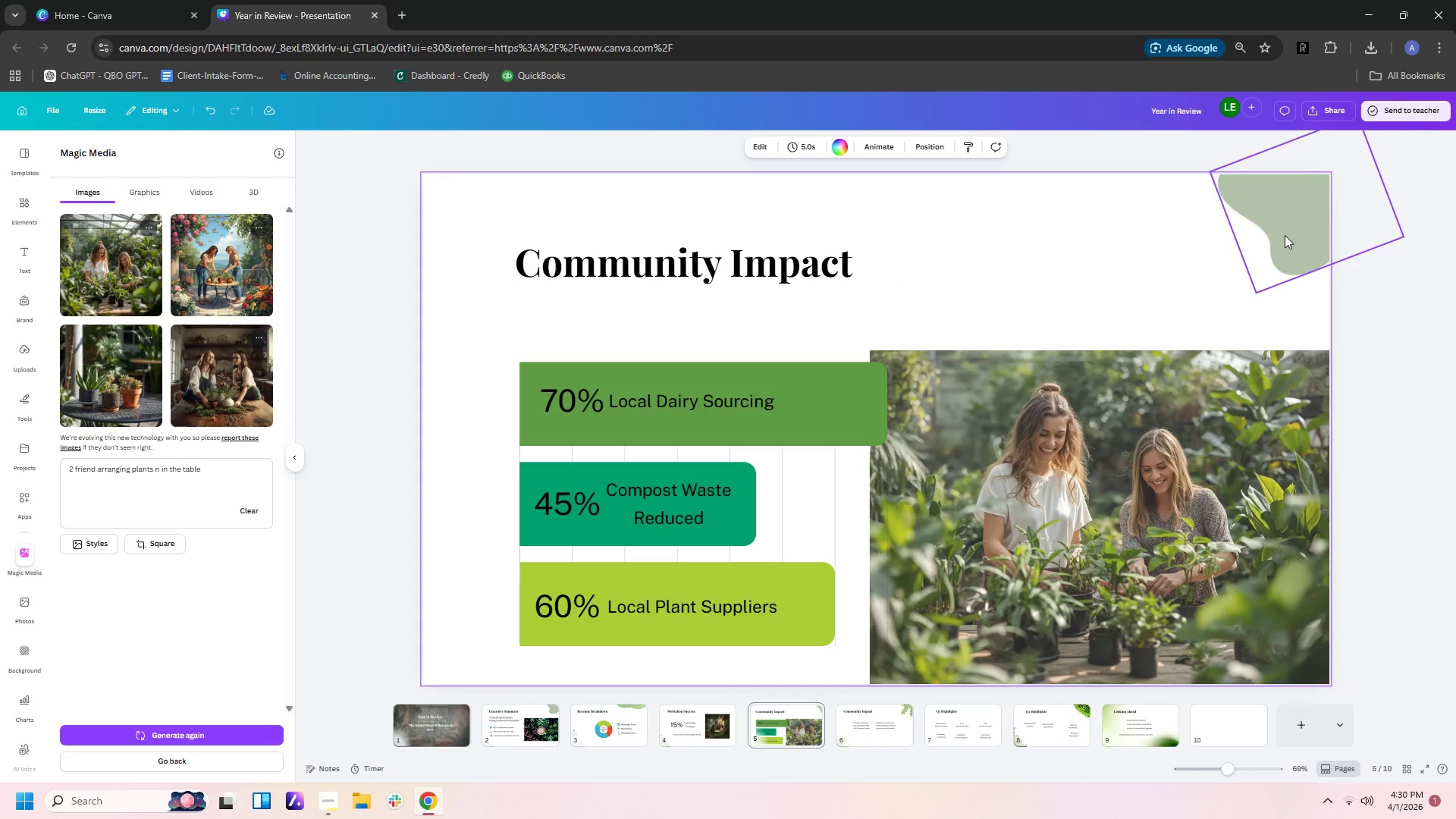 
left_click([1285, 235])
 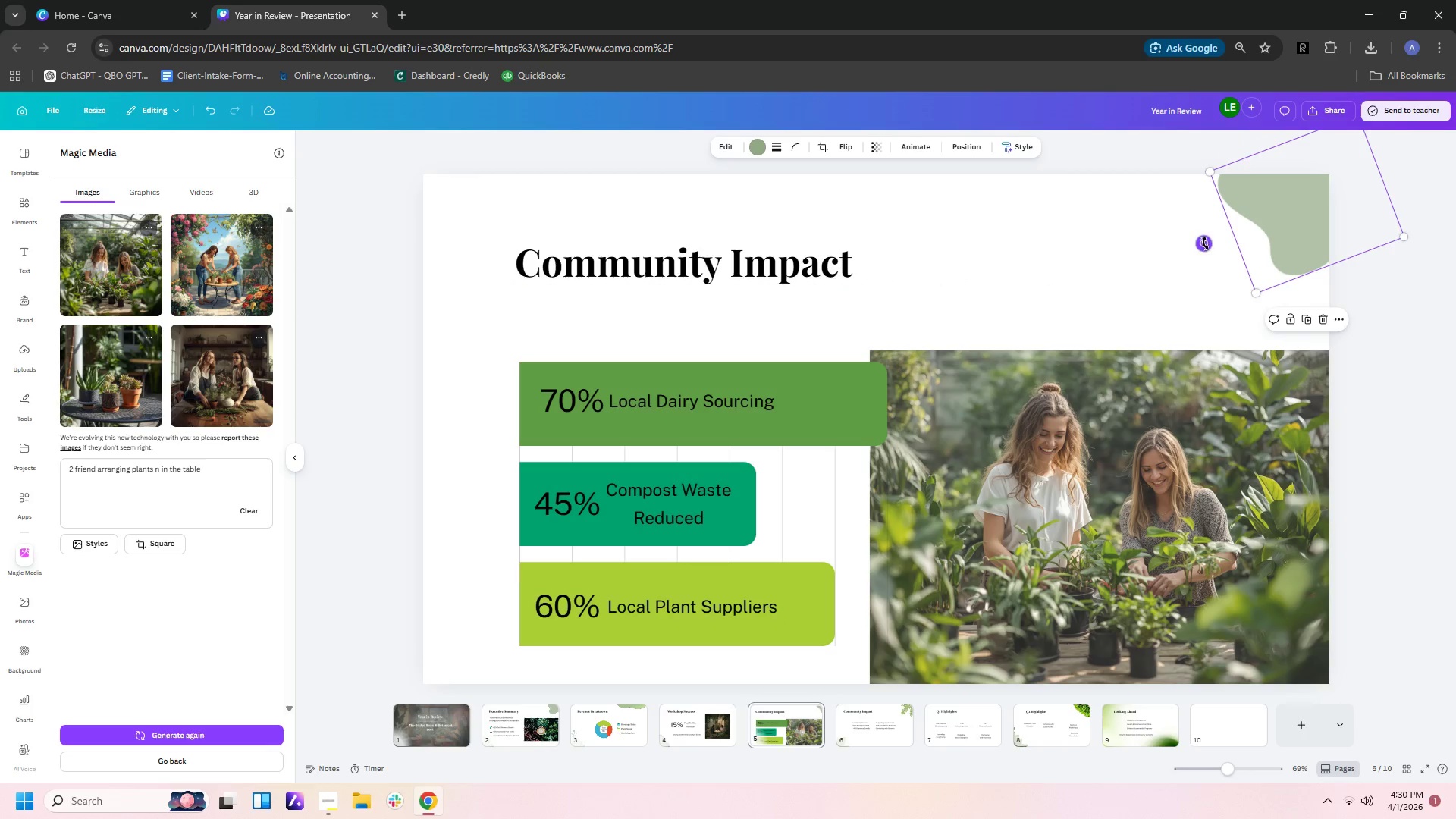 
left_click_drag(start_coordinate=[1205, 243], to_coordinate=[1349, 242])
 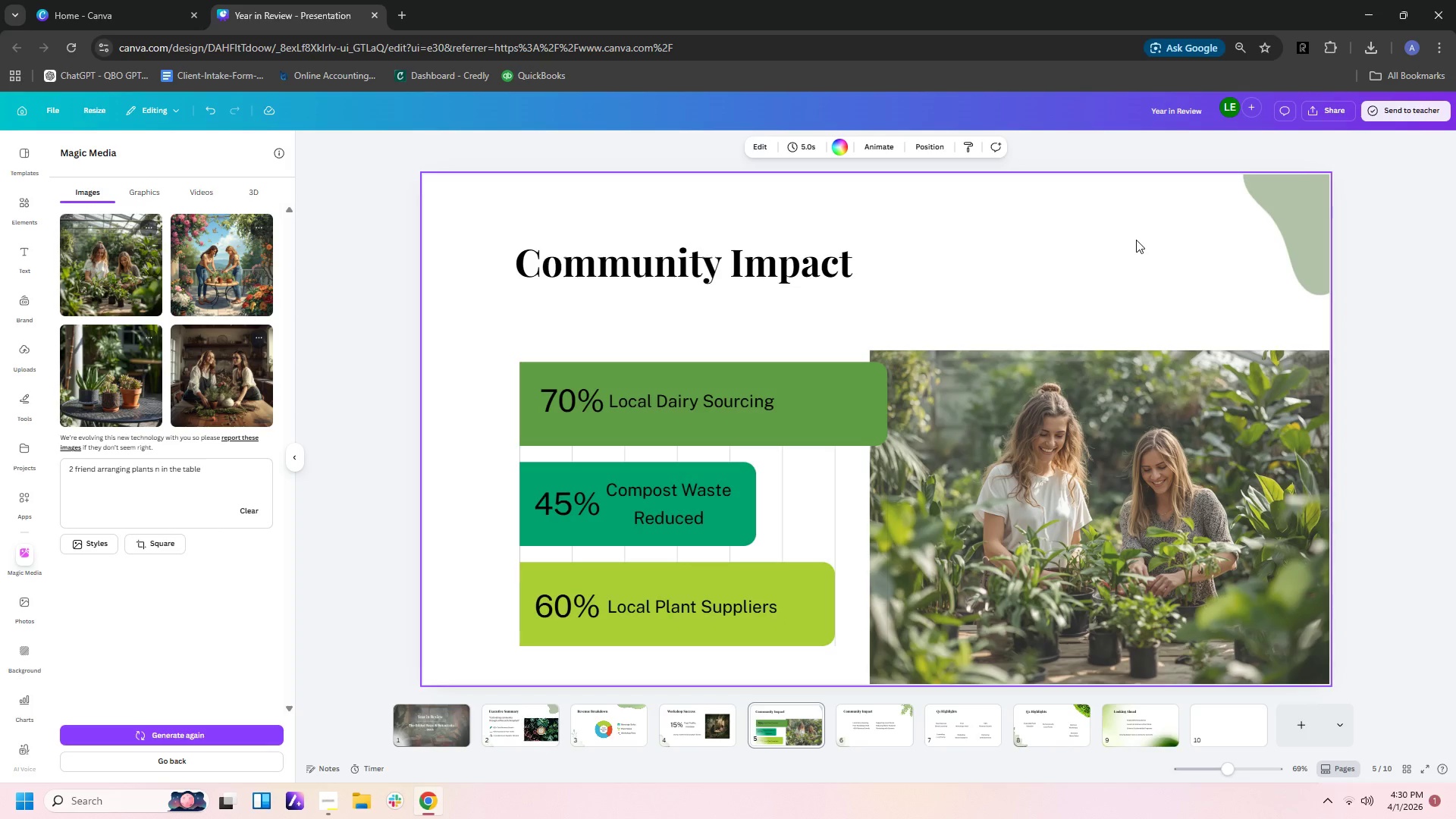 
wait(8.33)
 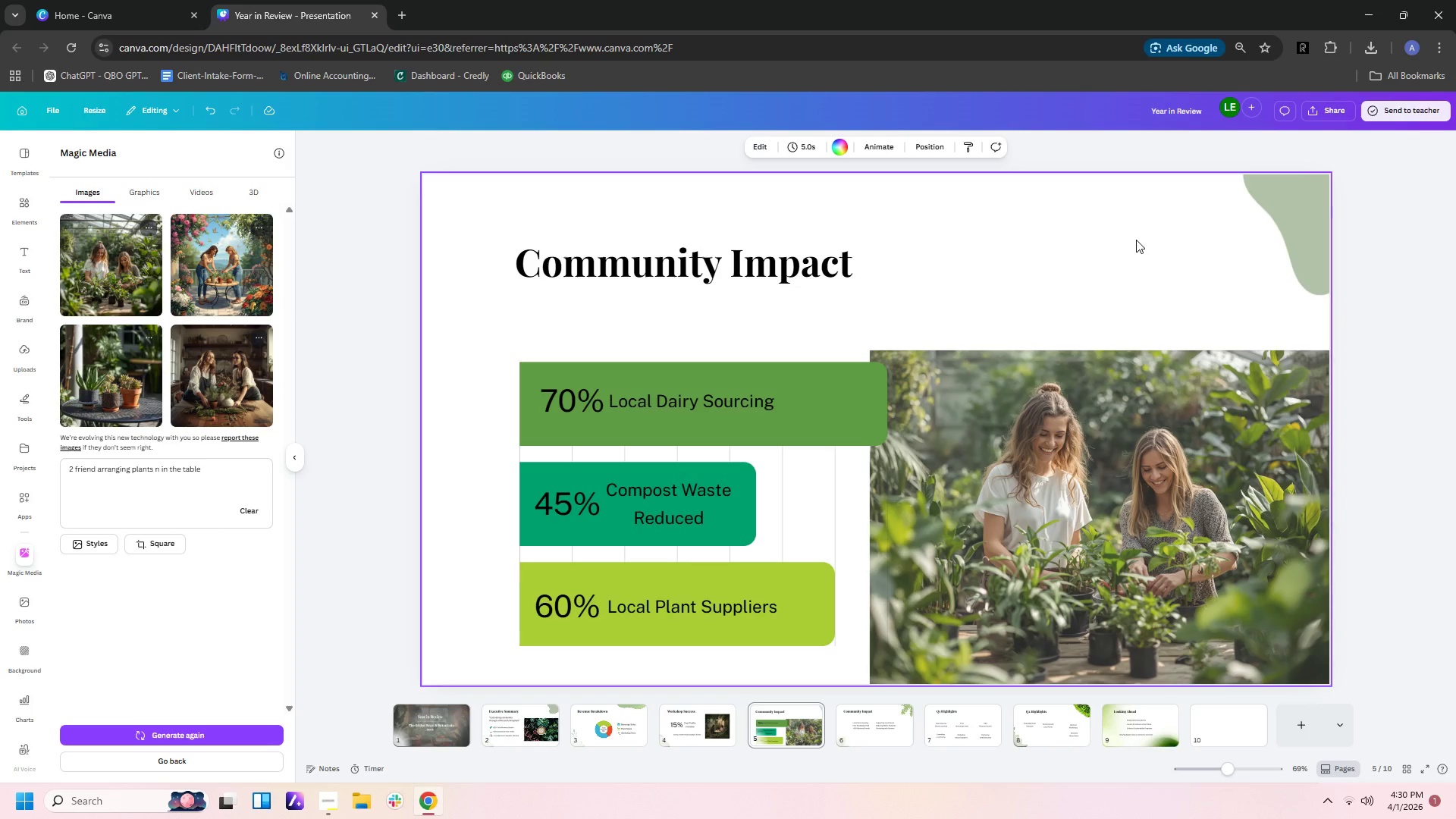 
left_click([24, 210])
 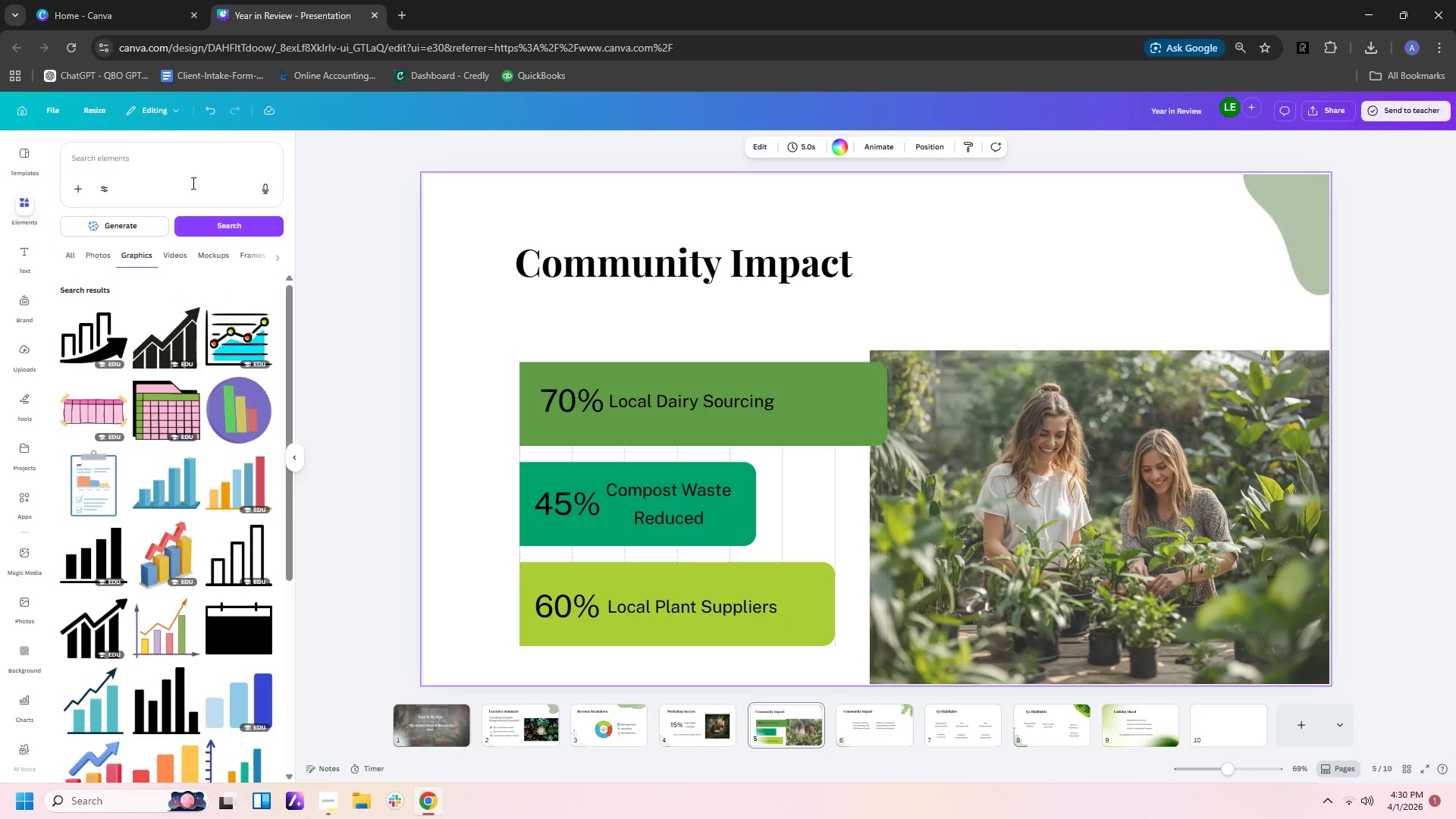 
left_click_drag(start_coordinate=[190, 165], to_coordinate=[8, 157])
 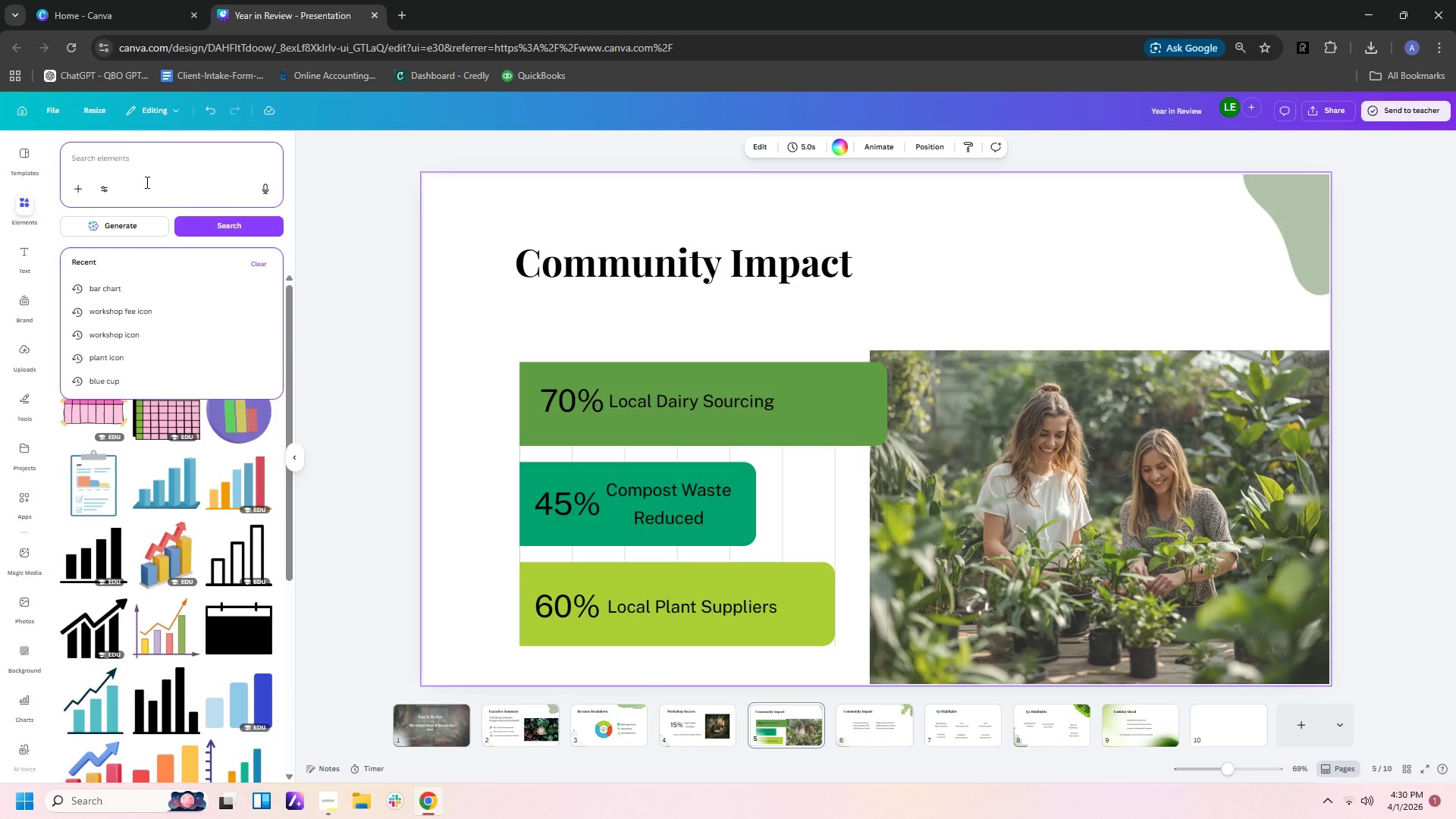 
type(leac)
key(Backspace)
type(ves borbe)
key(Backspace)
key(Backspace)
type(der)
 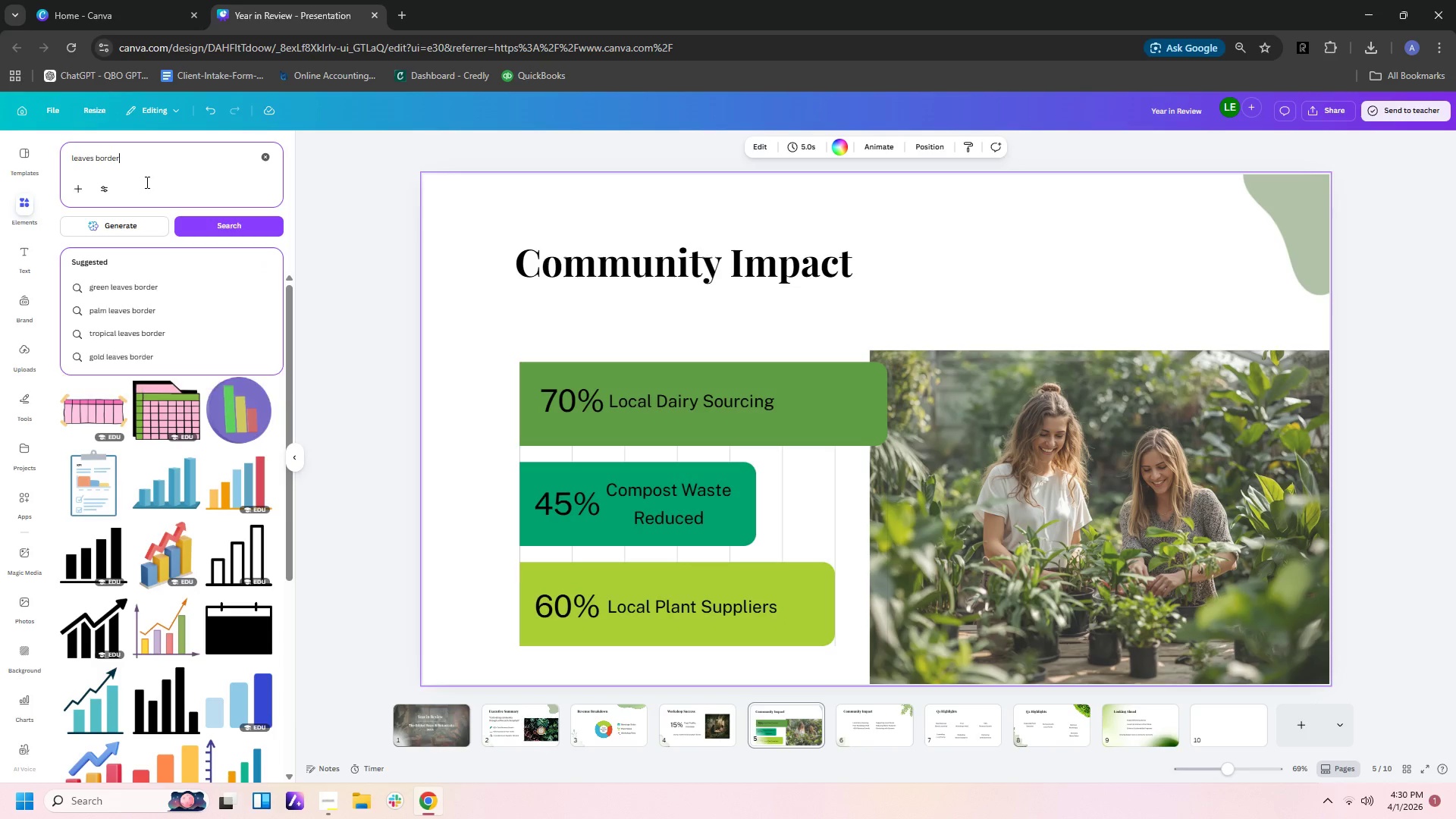 
key(Enter)
 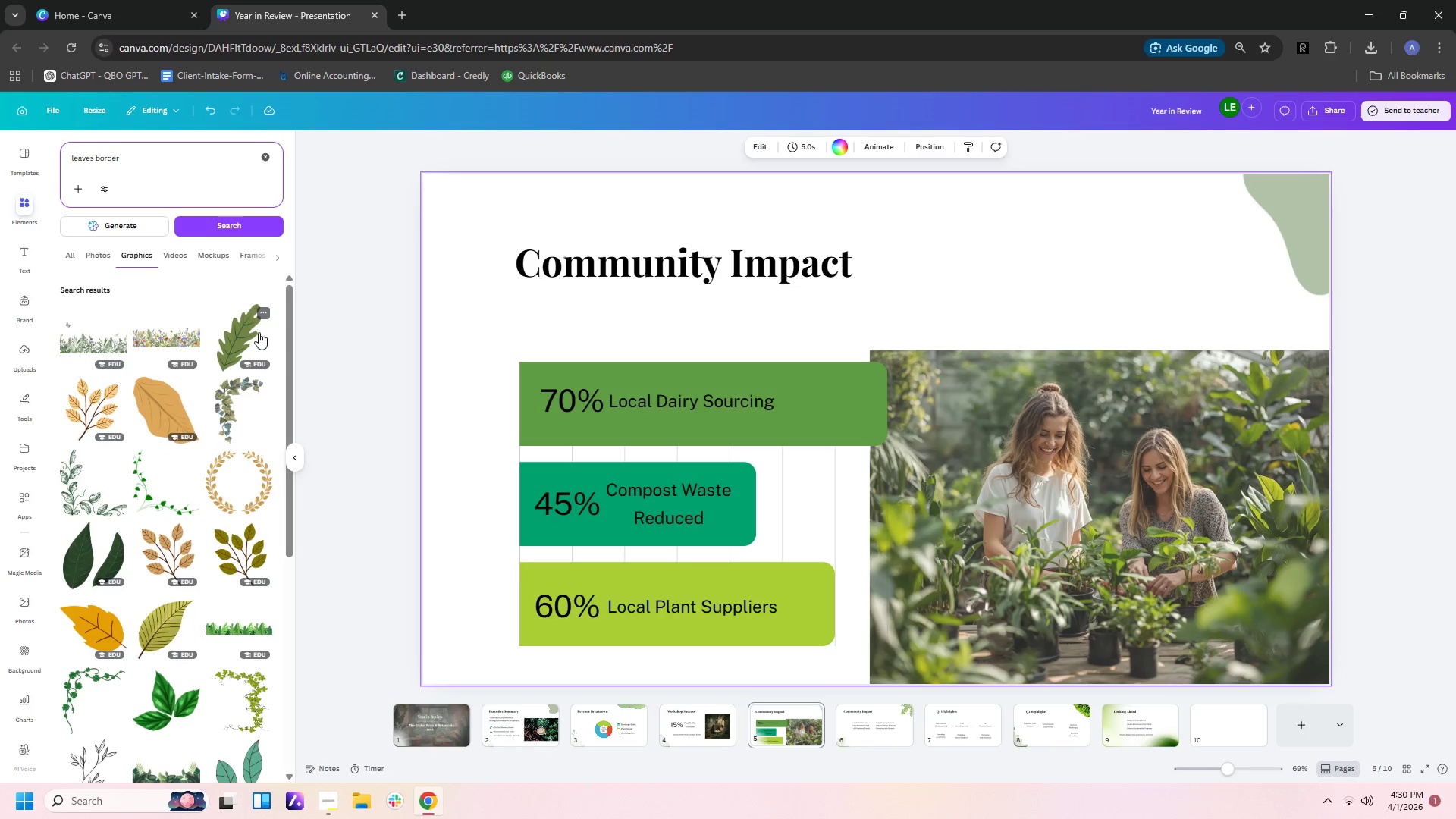 
scroll: coordinate [185, 453], scroll_direction: down, amount: 5.0
 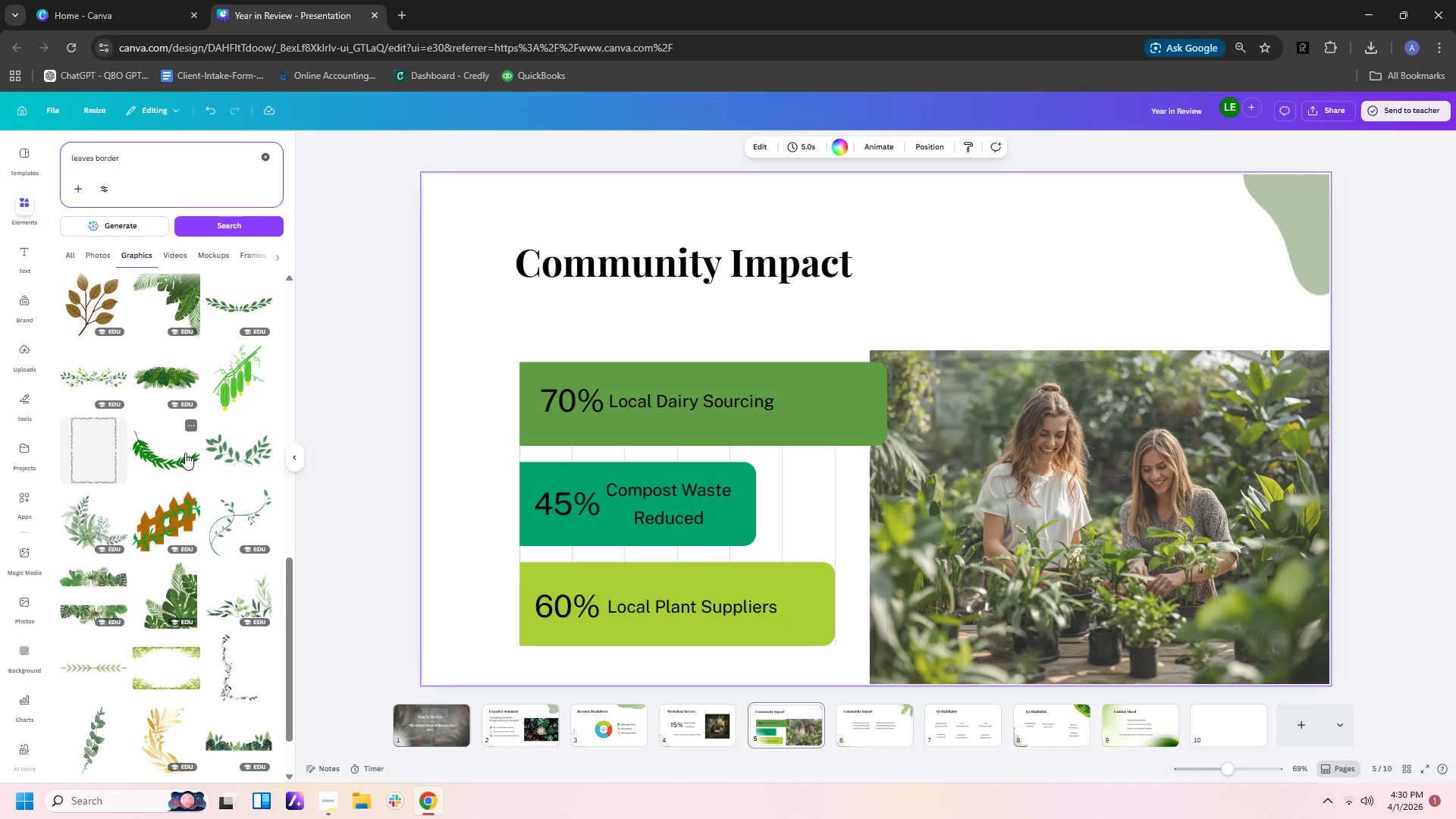 
scroll: coordinate [209, 397], scroll_direction: down, amount: 6.0
 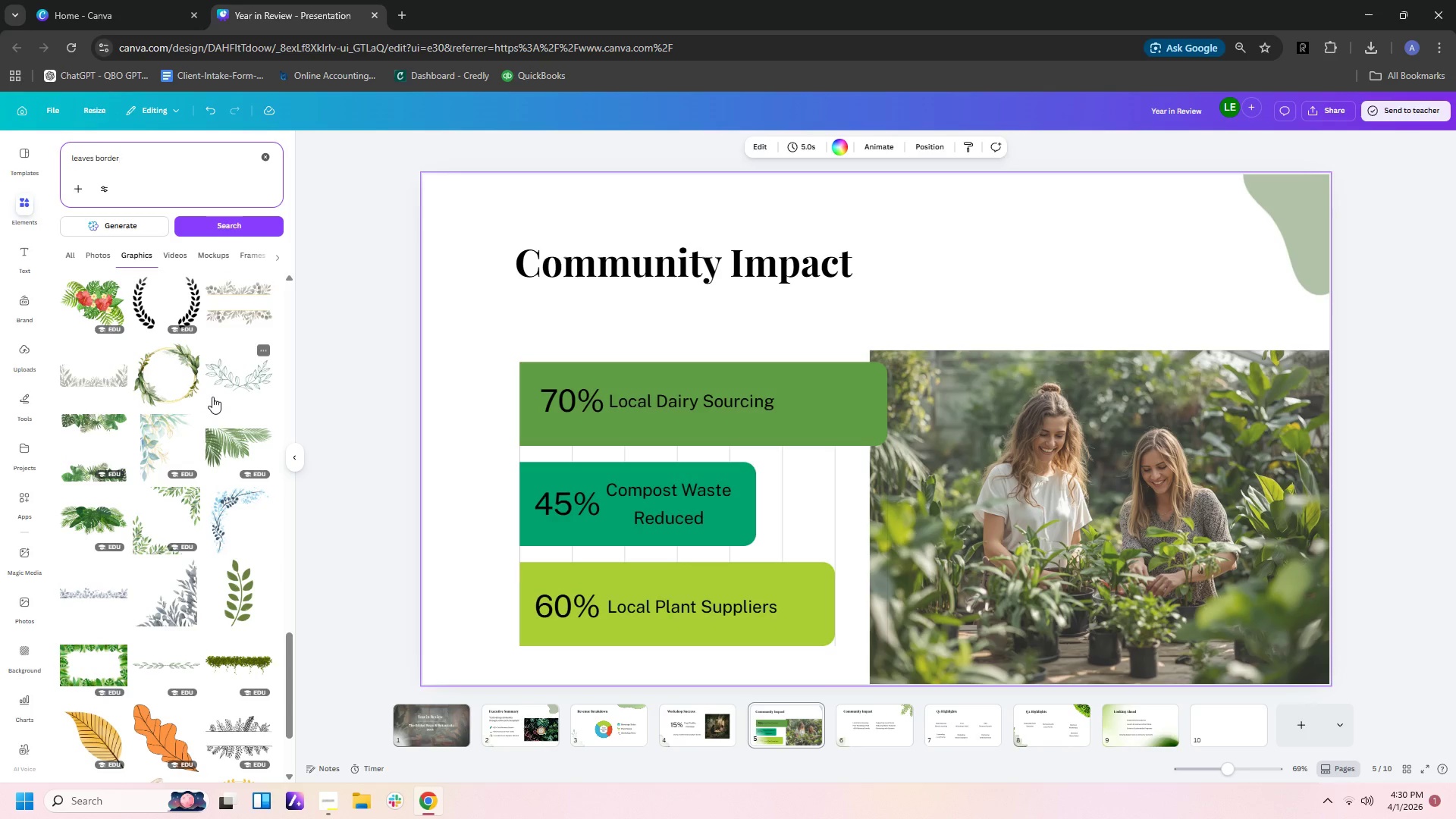 
scroll: coordinate [214, 397], scroll_direction: down, amount: 2.0
 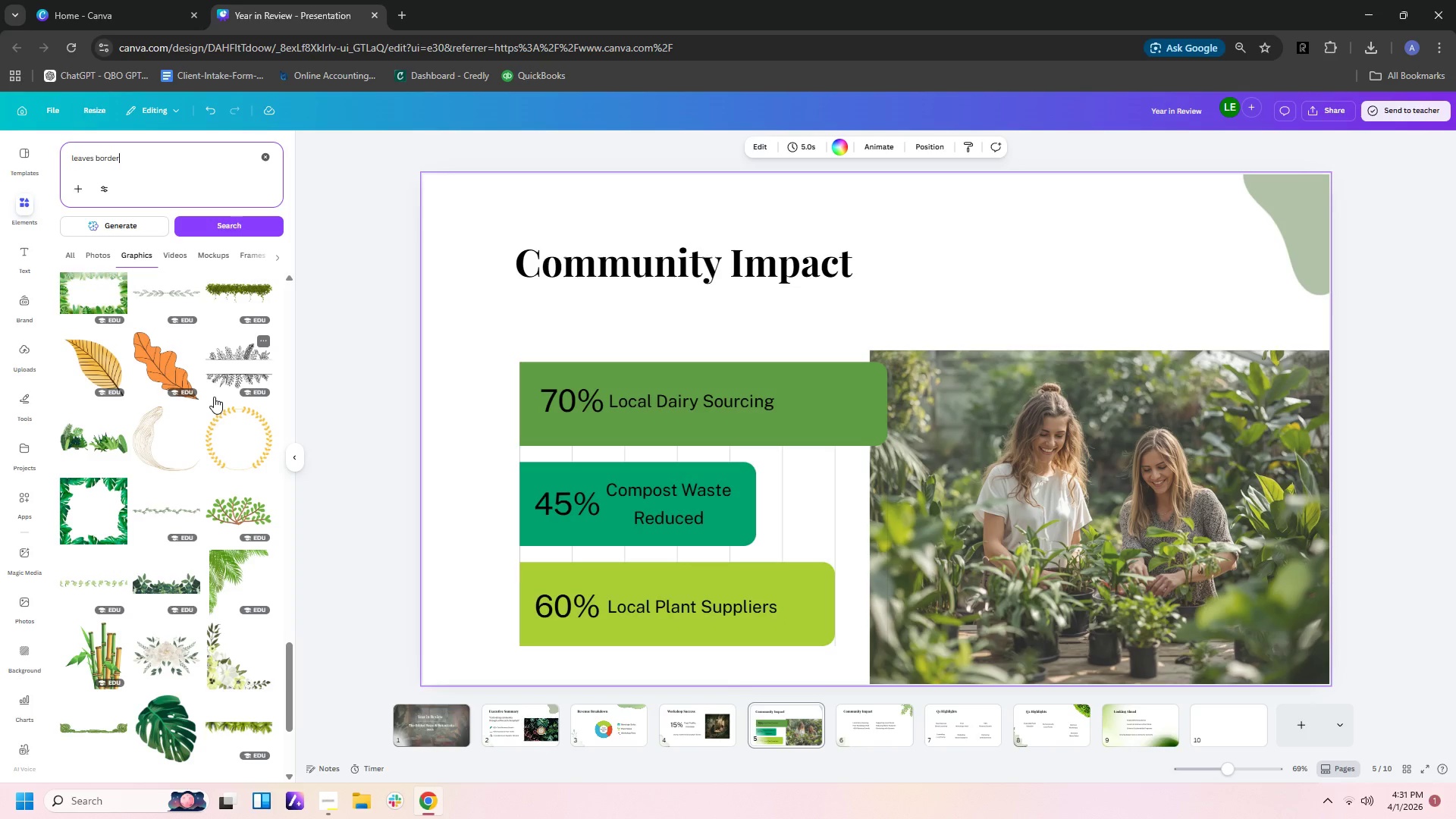 
wait(8.56)
 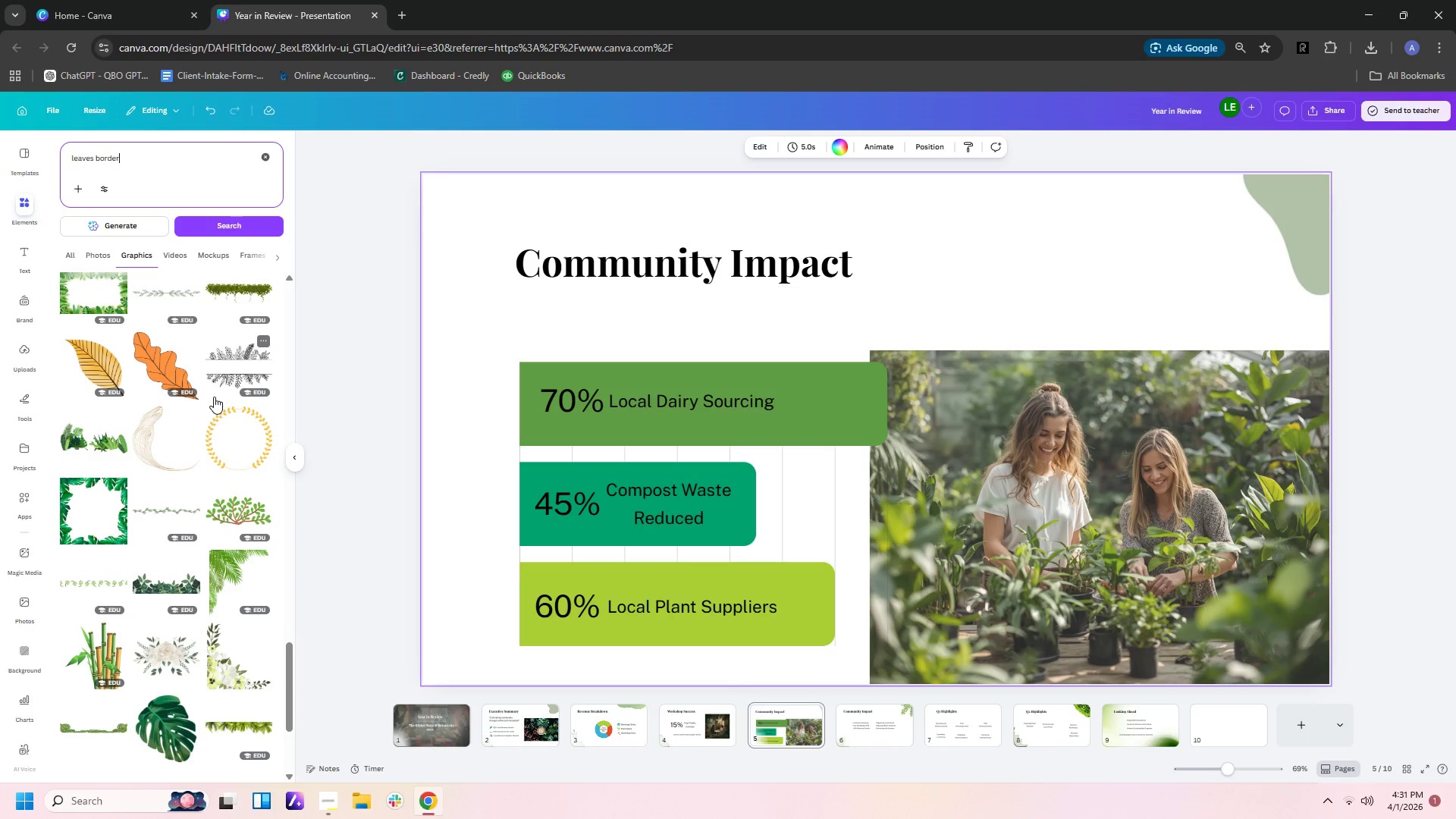 
scroll: coordinate [204, 486], scroll_direction: down, amount: 8.0
 